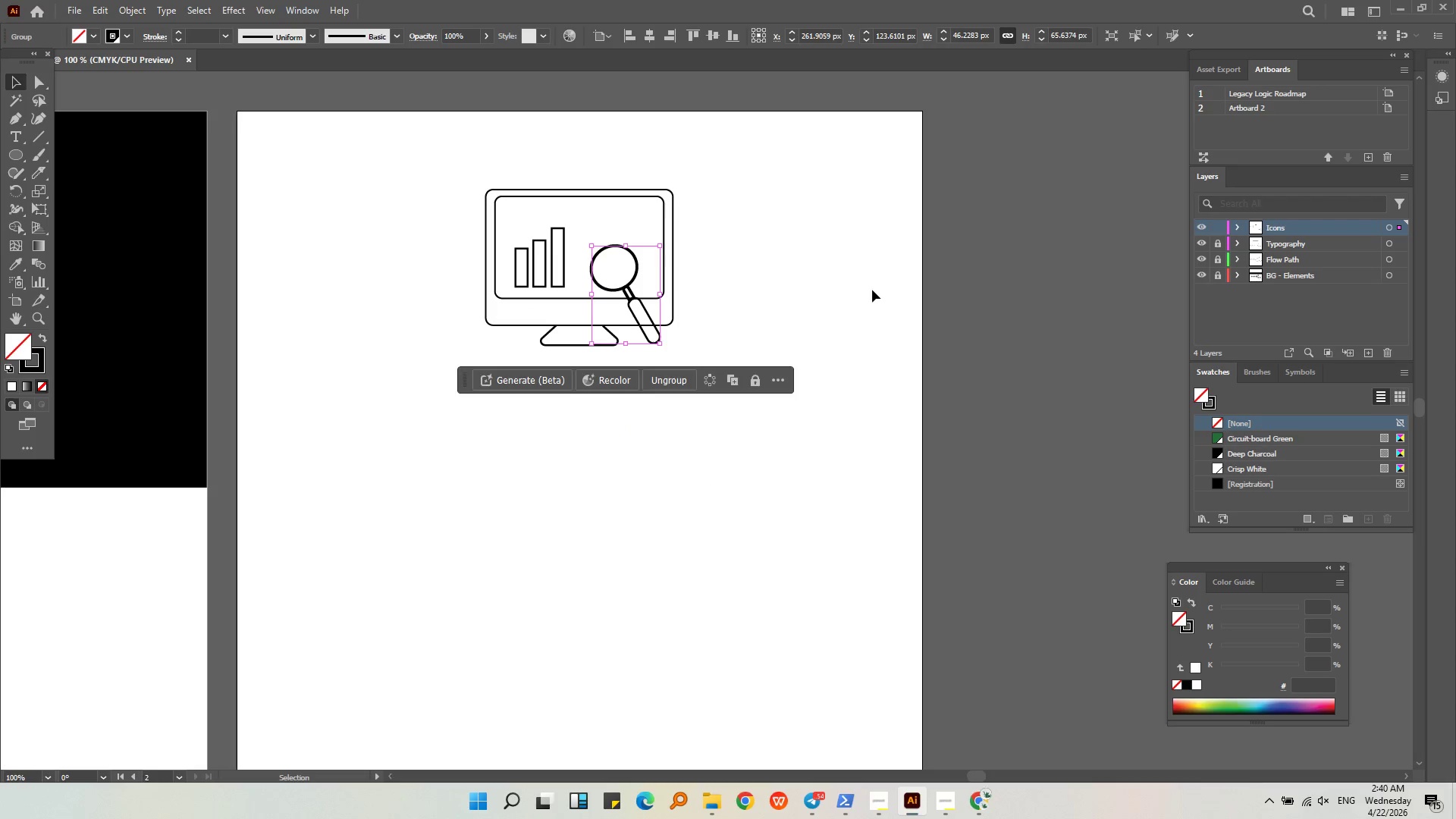 
left_click_drag(start_coordinate=[791, 372], to_coordinate=[434, 176])
 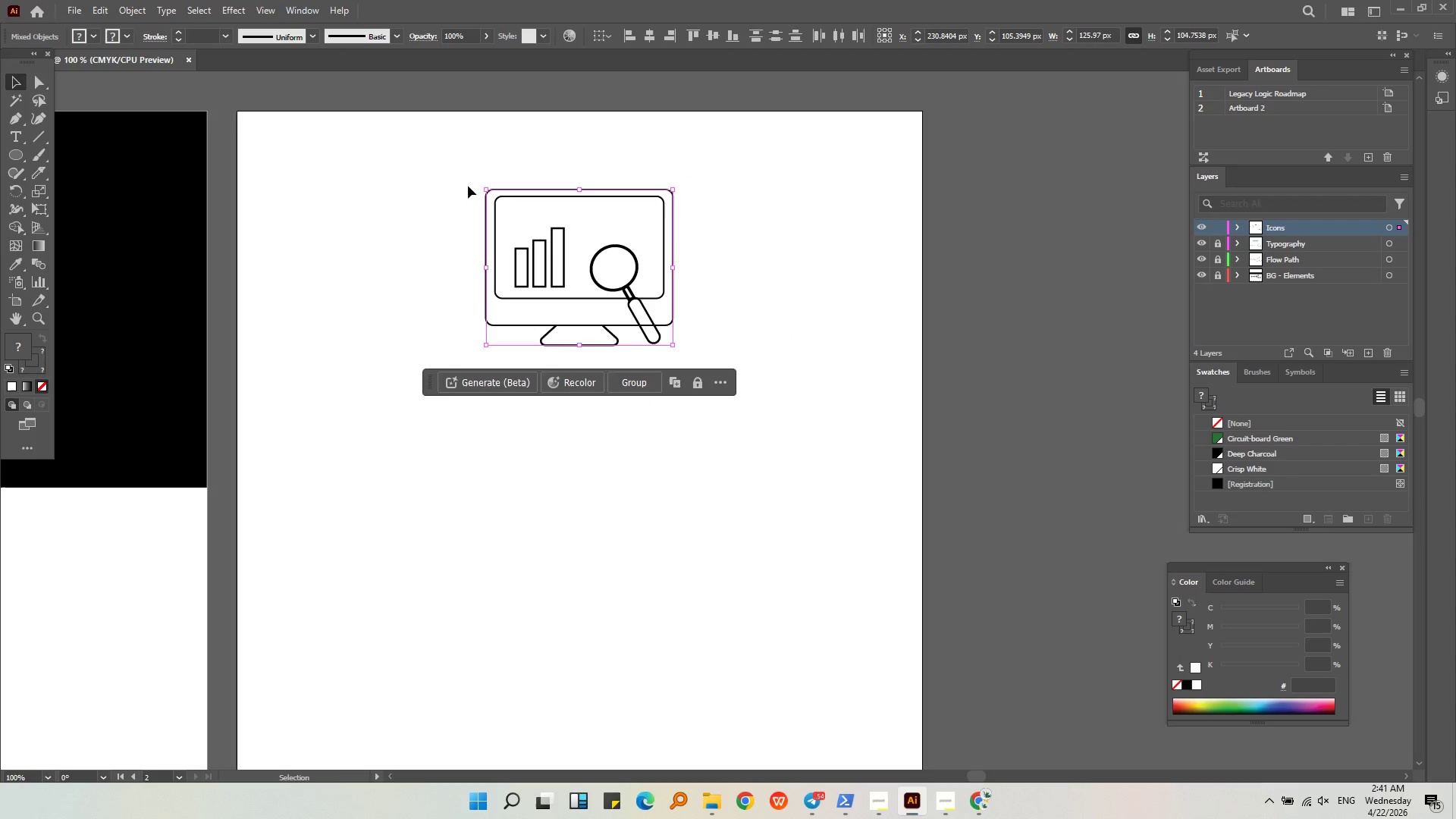 
hold_key(key=ShiftLeft, duration=0.75)
left_click_drag(start_coordinate=[488, 190], to_coordinate=[463, 159])
 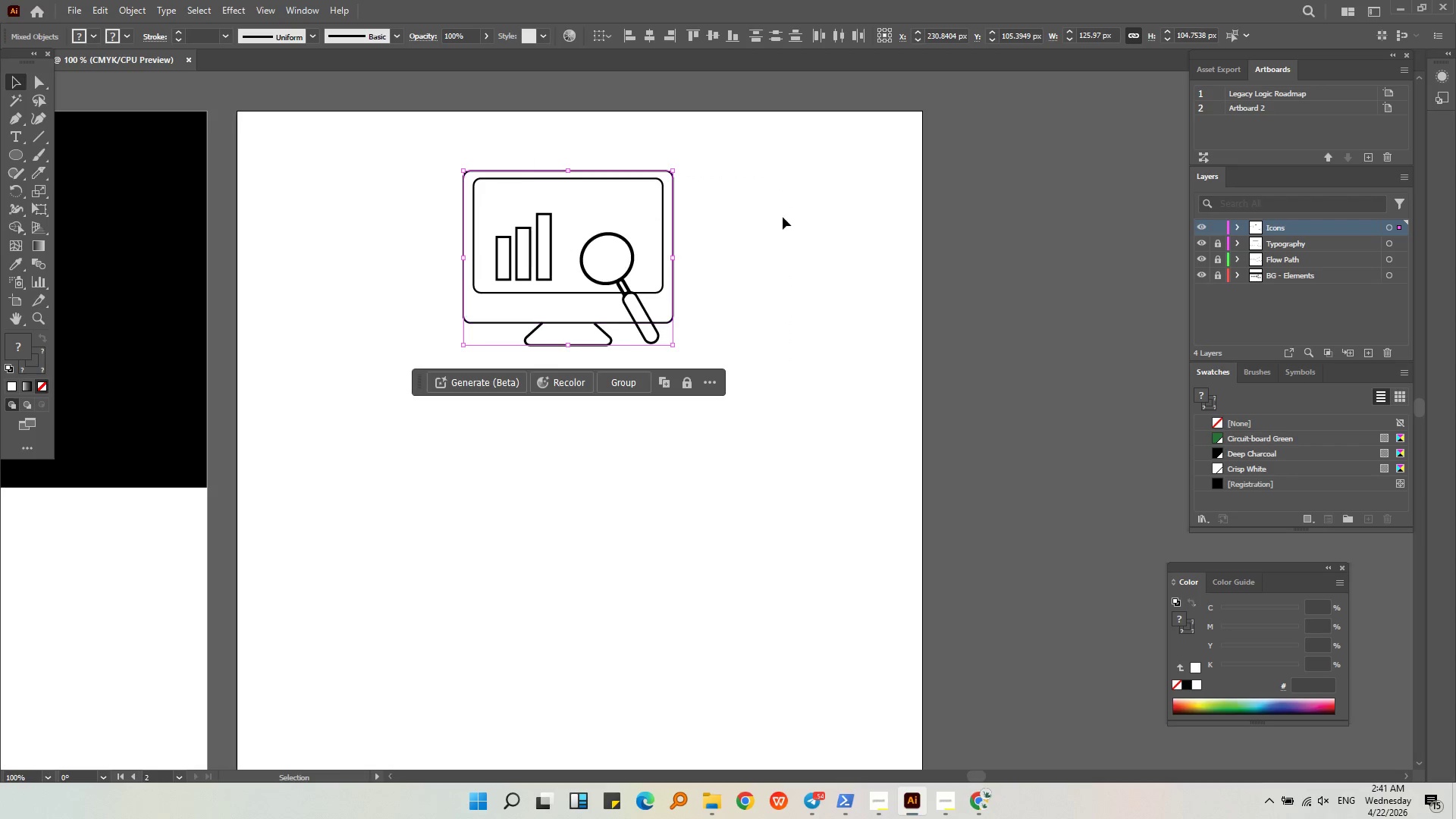 
left_click([785, 217])
 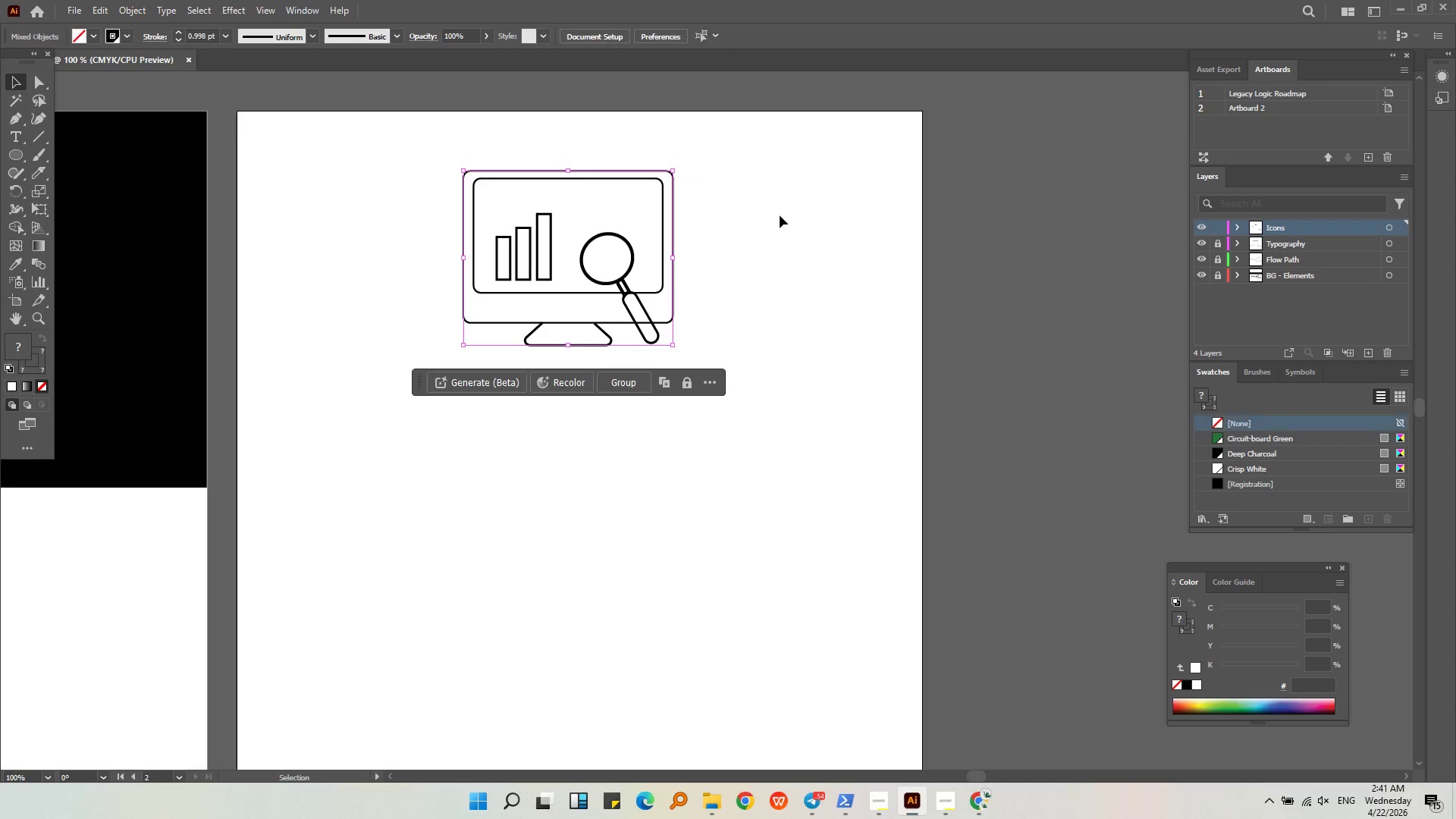 
hold_key(key=AltLeft, duration=0.8)
scroll: coordinate [546, 206], scroll_direction: down, amount: 6.0
 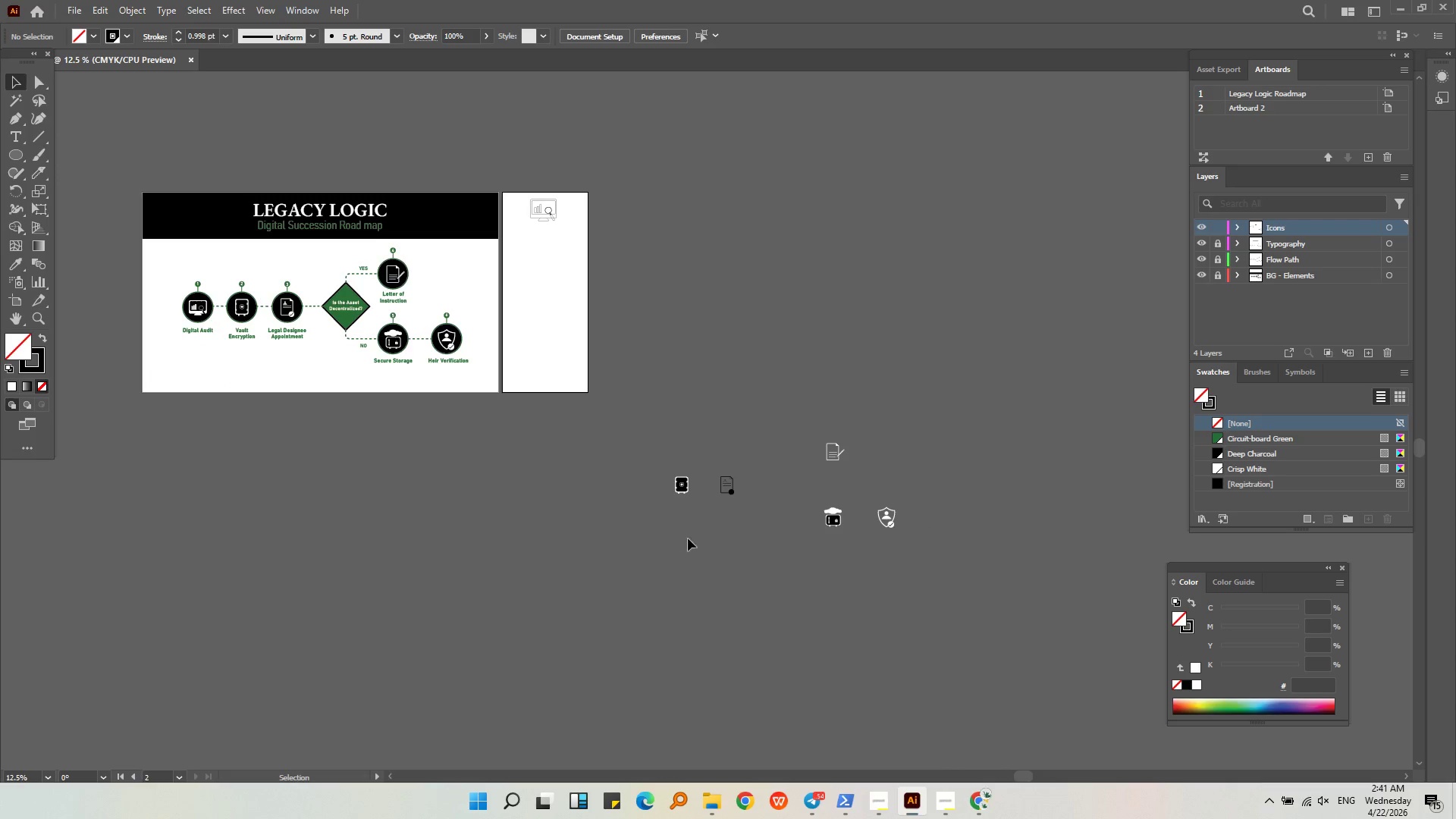 
hold_key(key=AltLeft, duration=0.59)
scroll: coordinate [671, 468], scroll_direction: up, amount: 6.0
 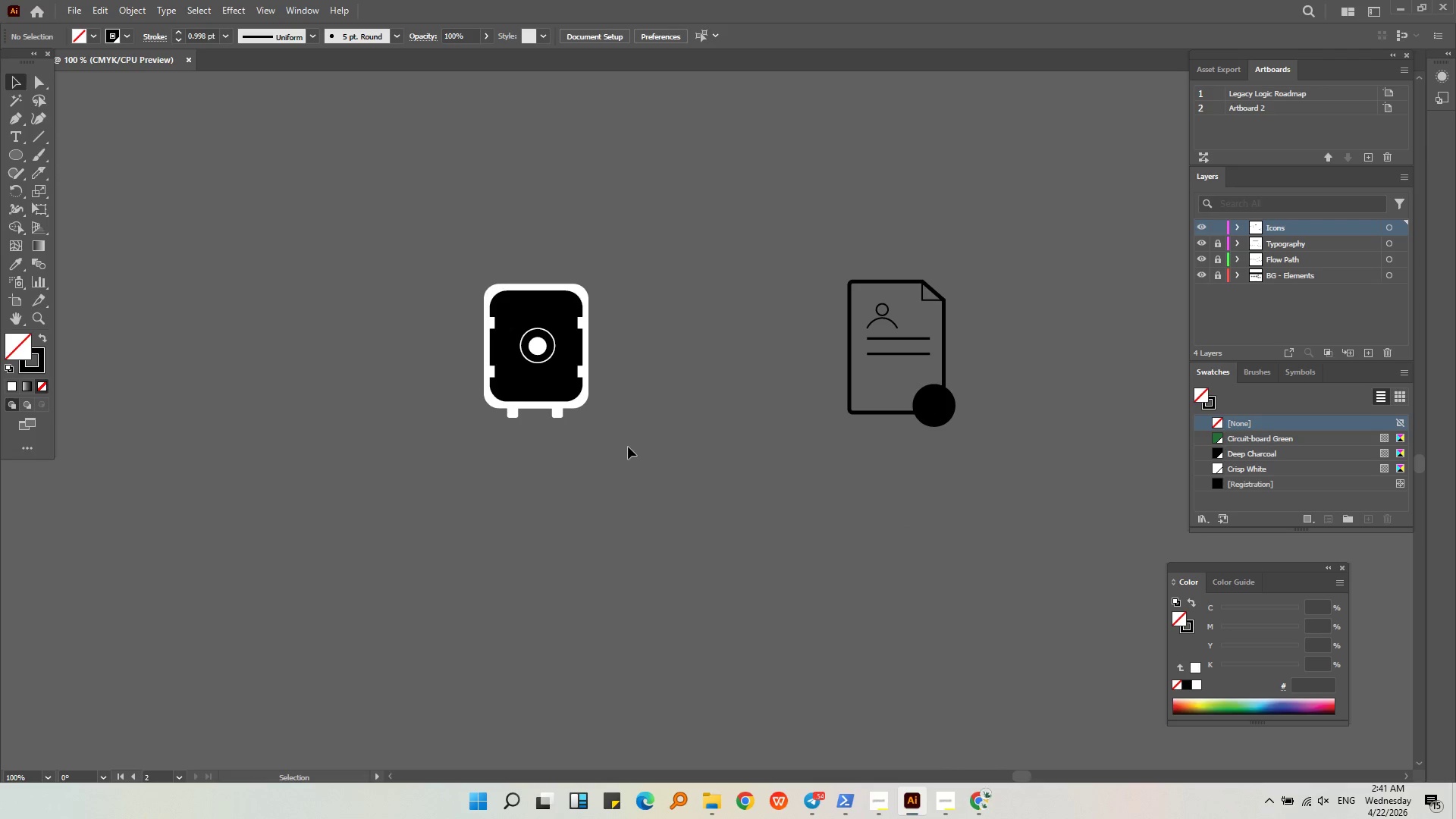 
left_click_drag(start_coordinate=[691, 487], to_coordinate=[367, 187])
 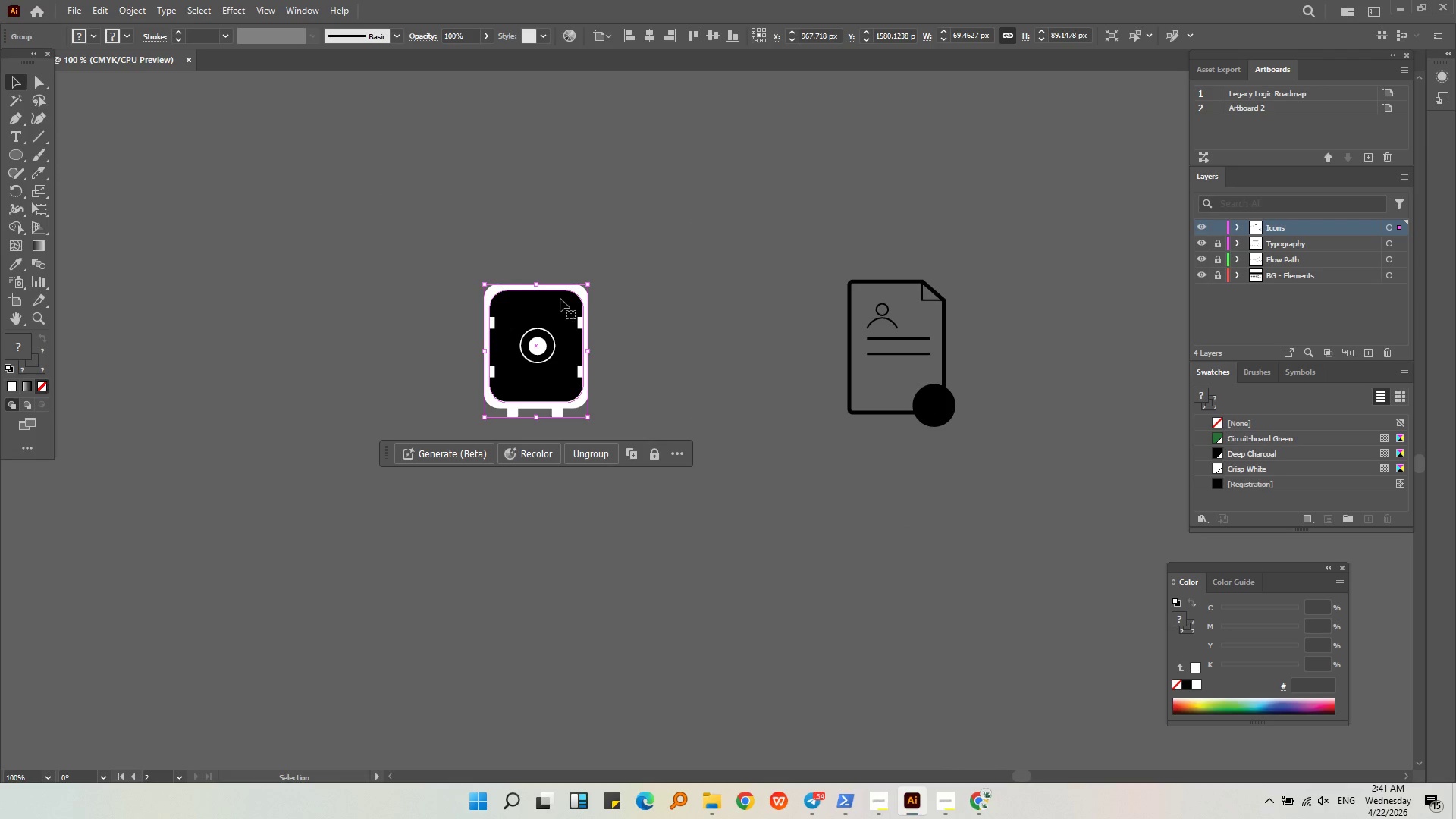 
key(Control+Shift+G)
 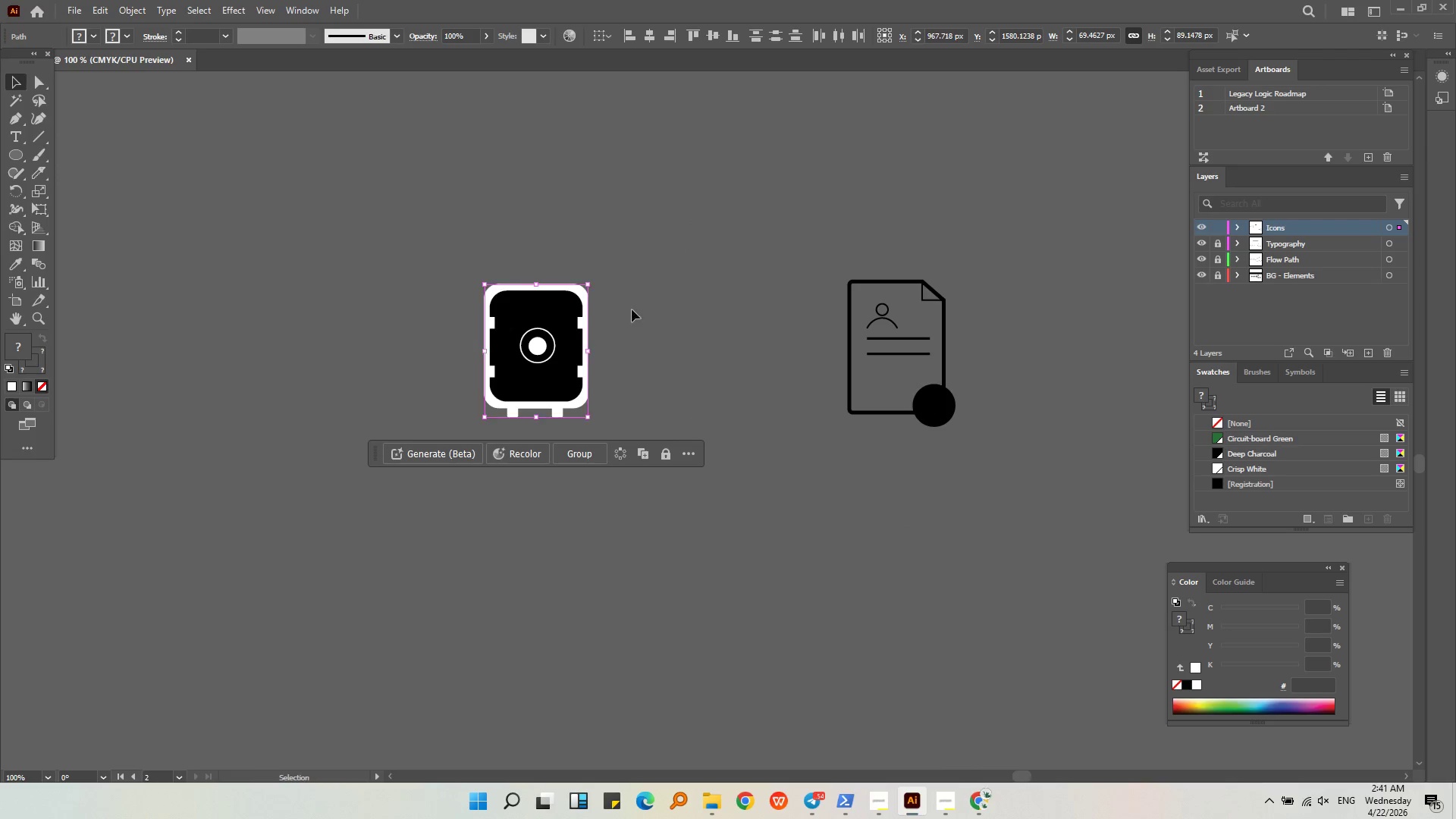 
left_click_drag(start_coordinate=[632, 309], to_coordinate=[632, 315])
 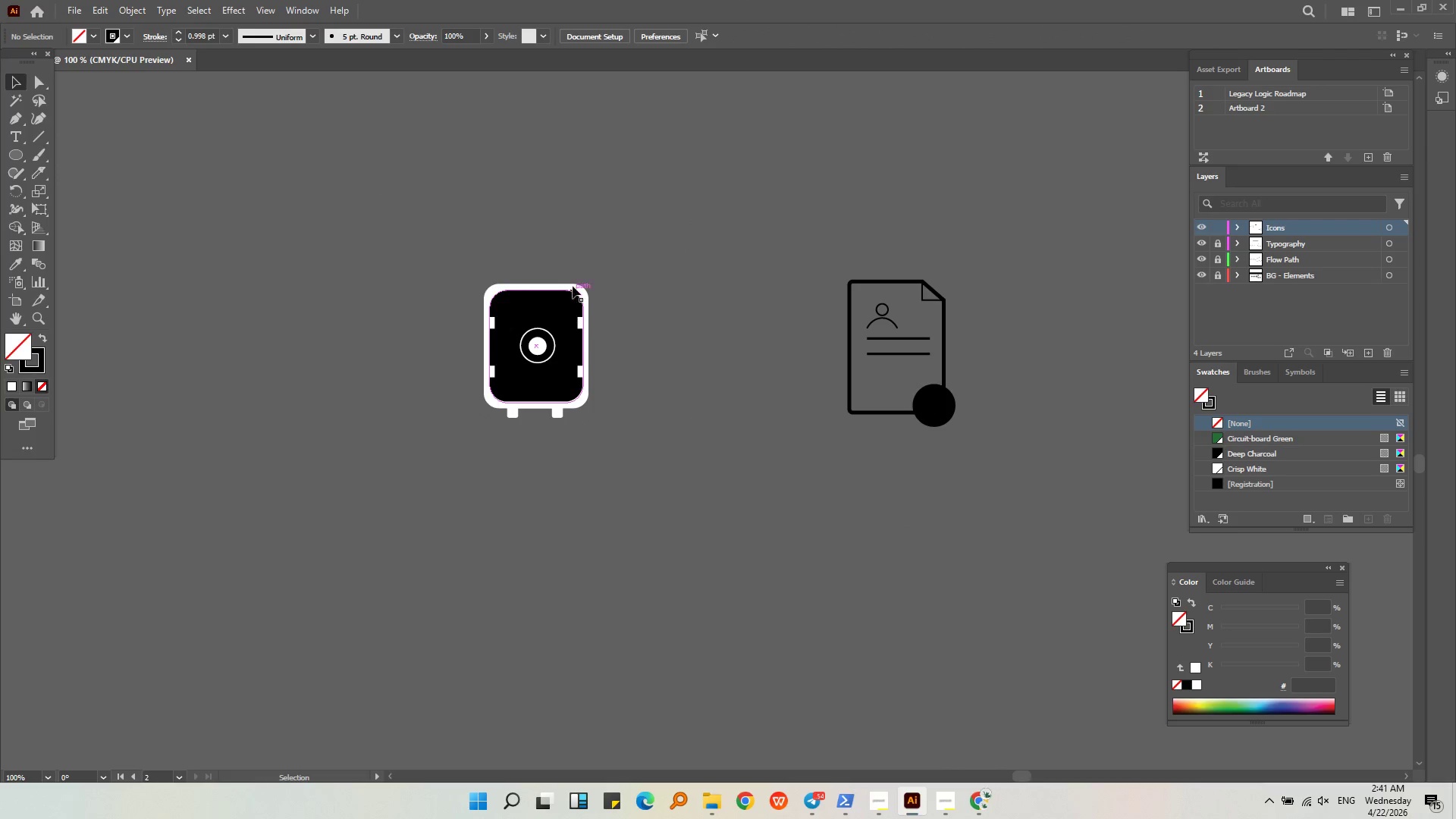 
left_click([573, 286])
 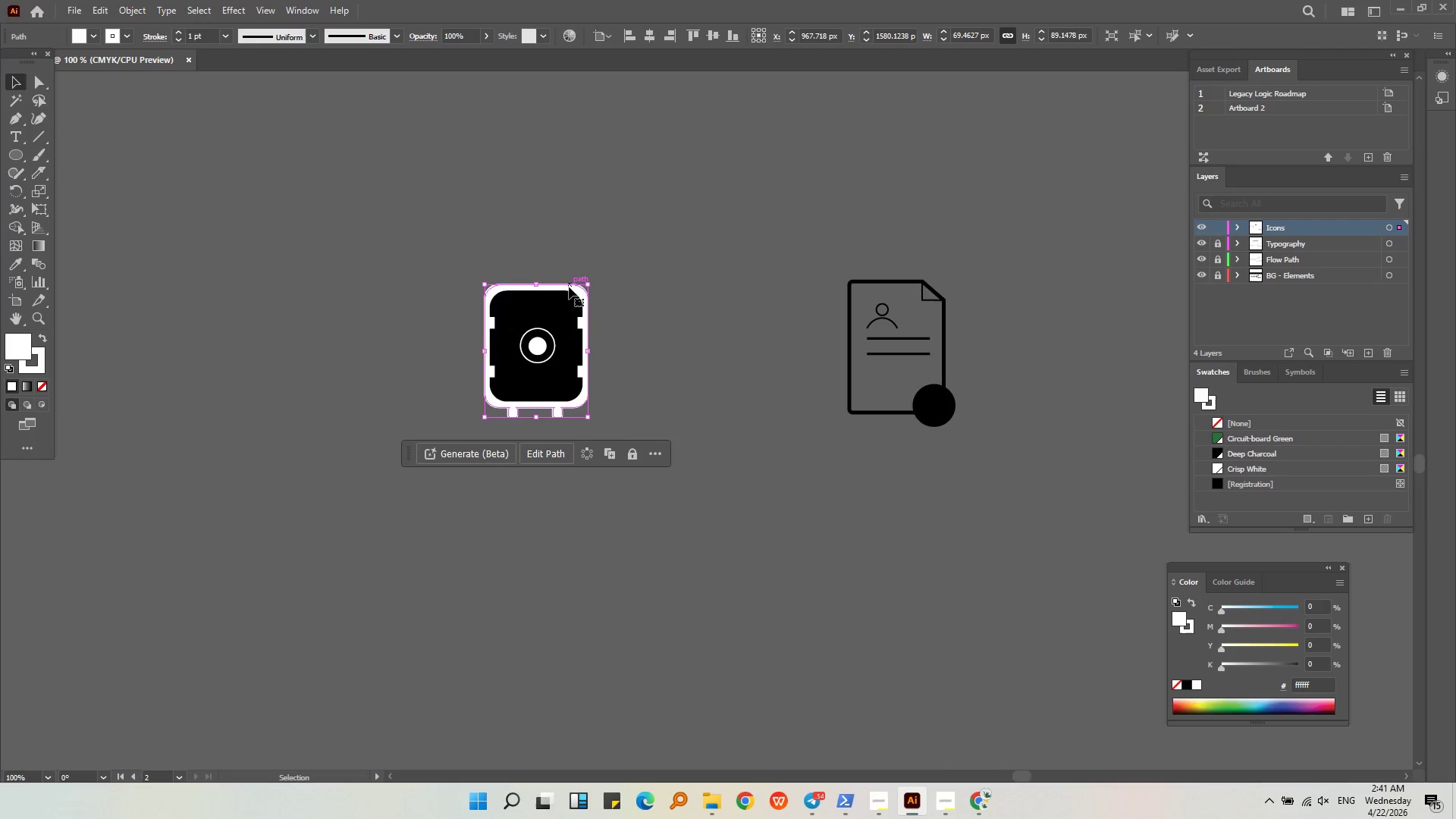 
hold_key(key=AltLeft, duration=0.33)
scroll: coordinate [566, 287], scroll_direction: up, amount: 4.0
 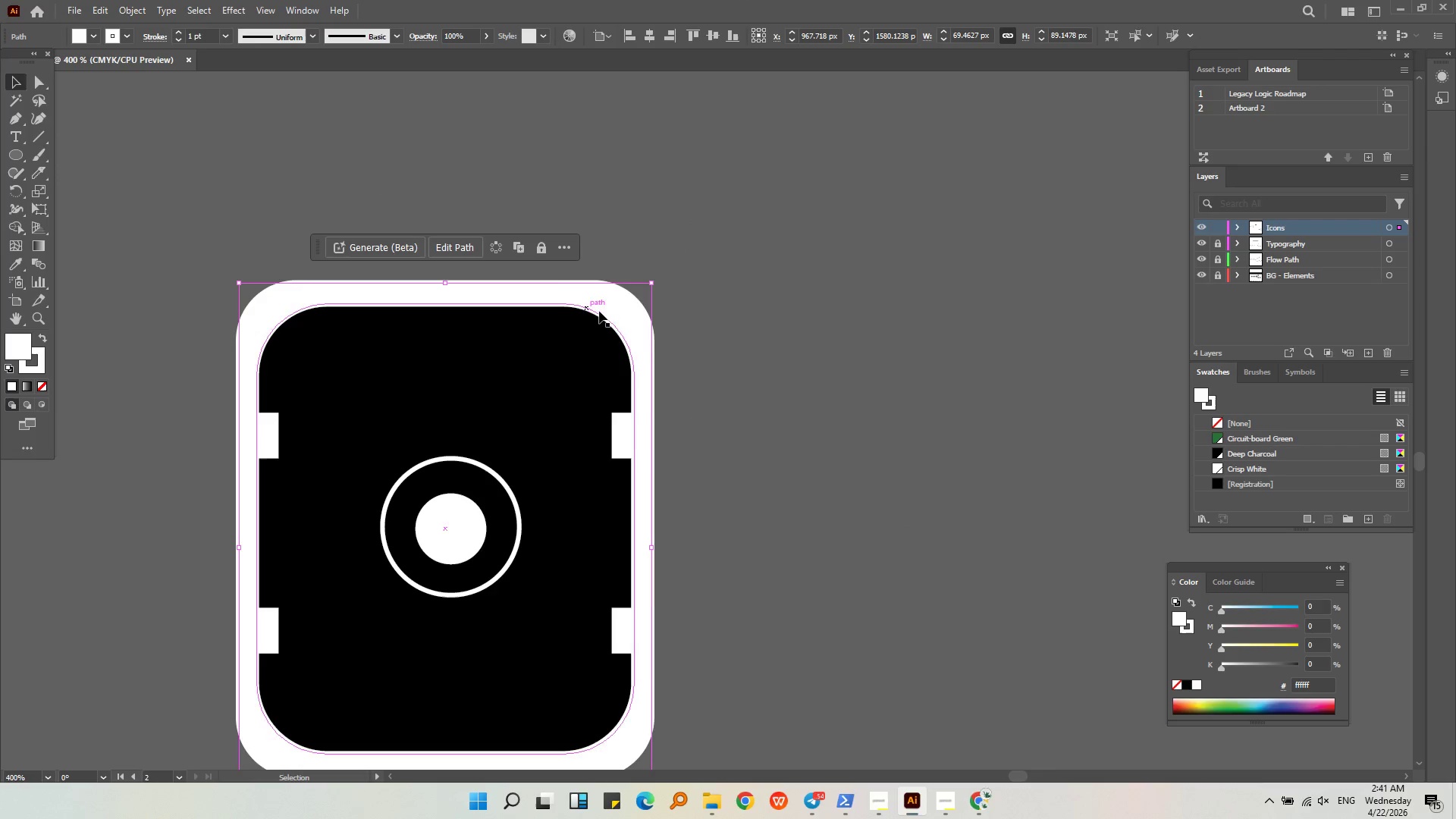 
left_click([739, 334])
 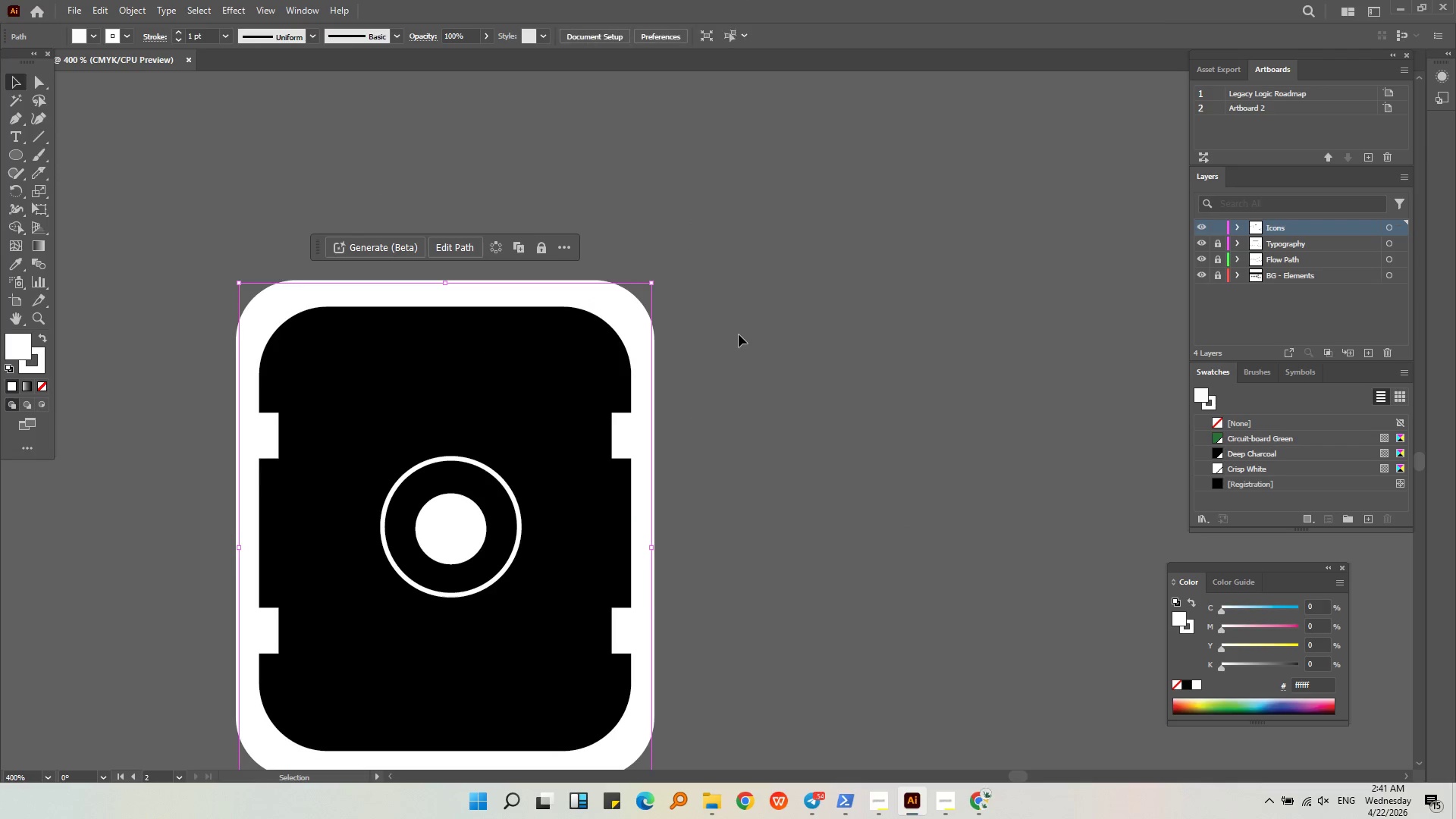 
key(Alt+AltLeft)
 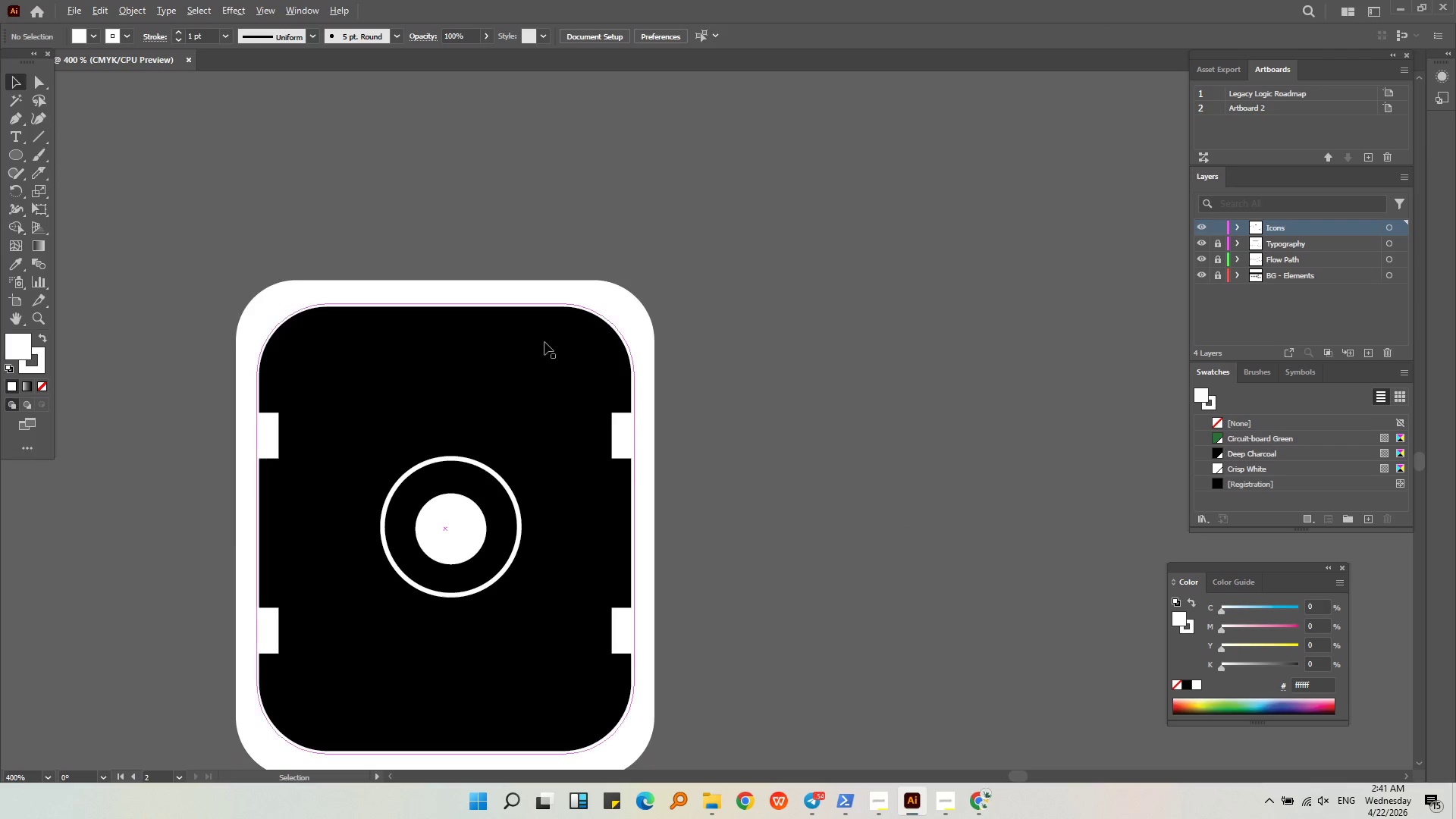 
left_click_drag(start_coordinate=[665, 564], to_coordinate=[317, 240])
 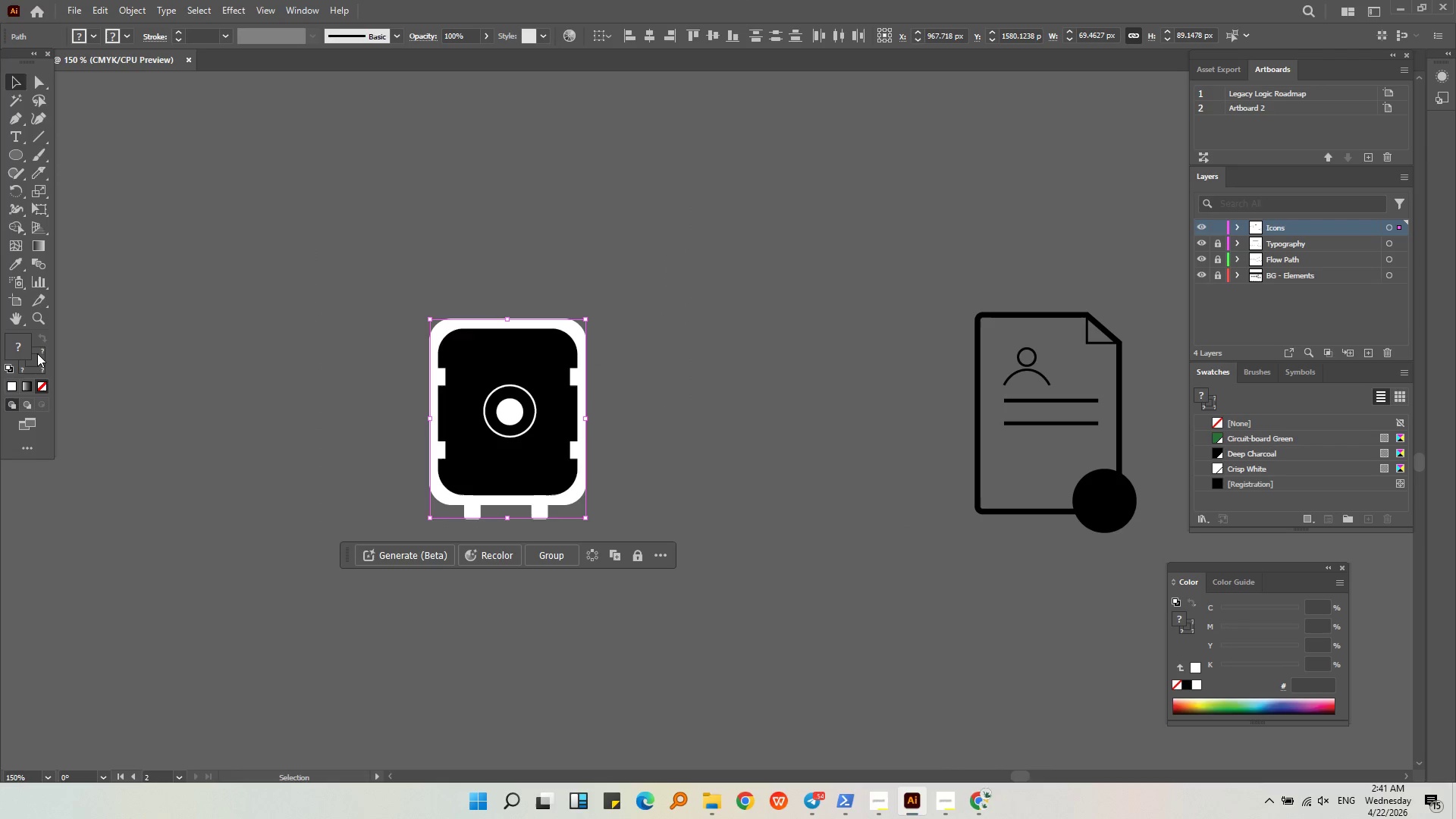 
scroll: coordinate [544, 342], scroll_direction: down, amount: 3.0
 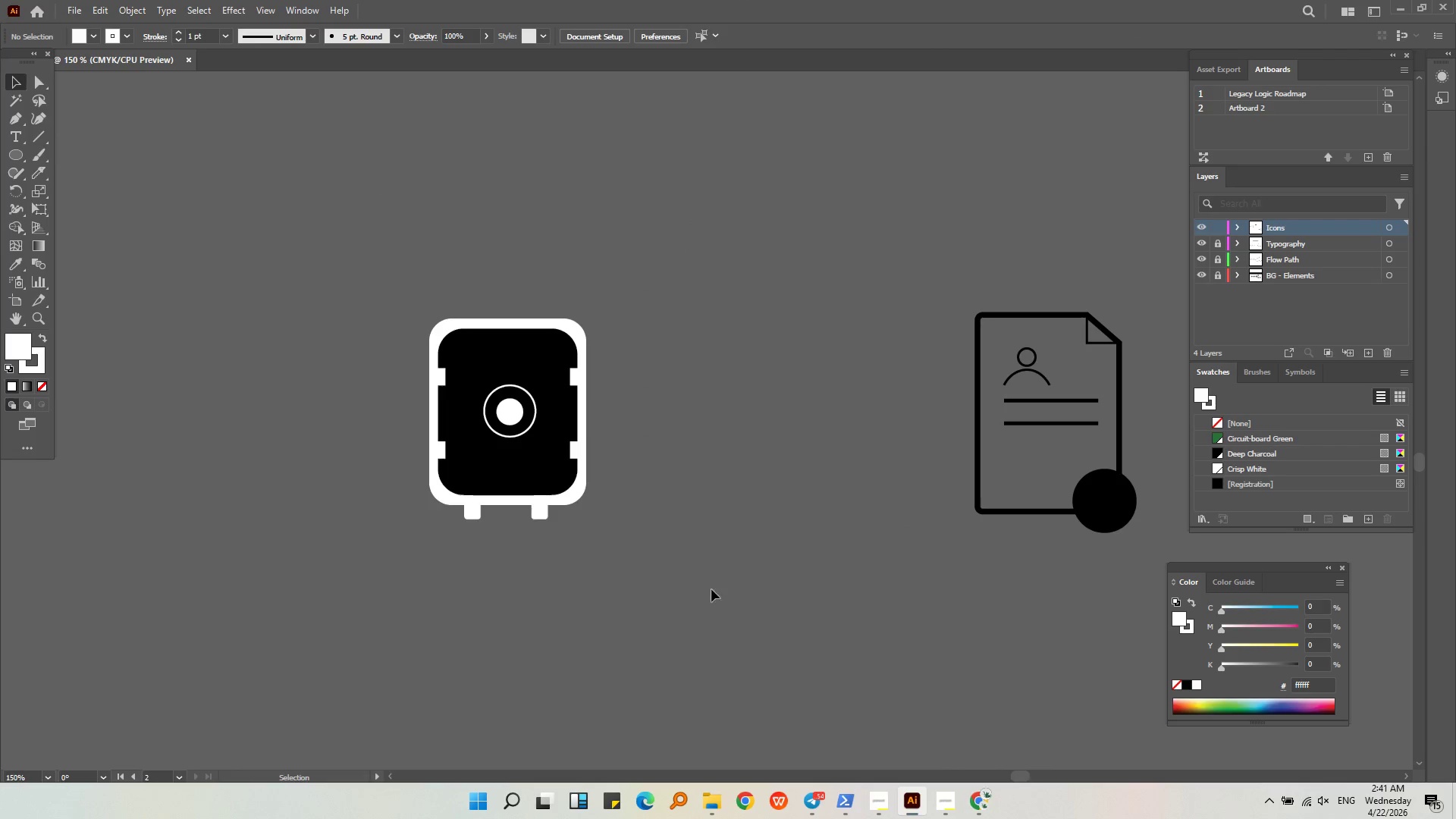 
double_click([39, 356])
 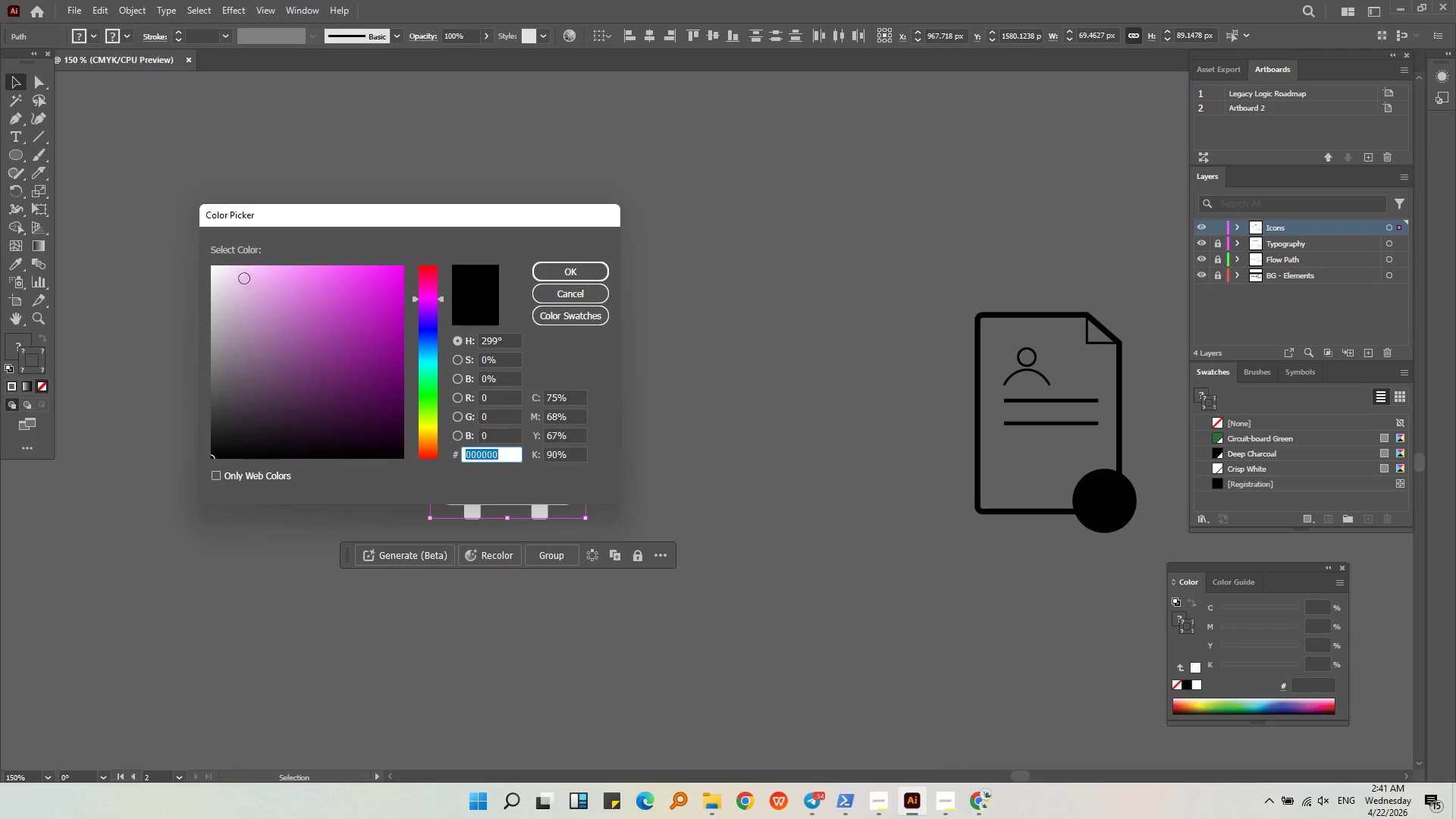 
left_click_drag(start_coordinate=[218, 272], to_coordinate=[199, 262])
 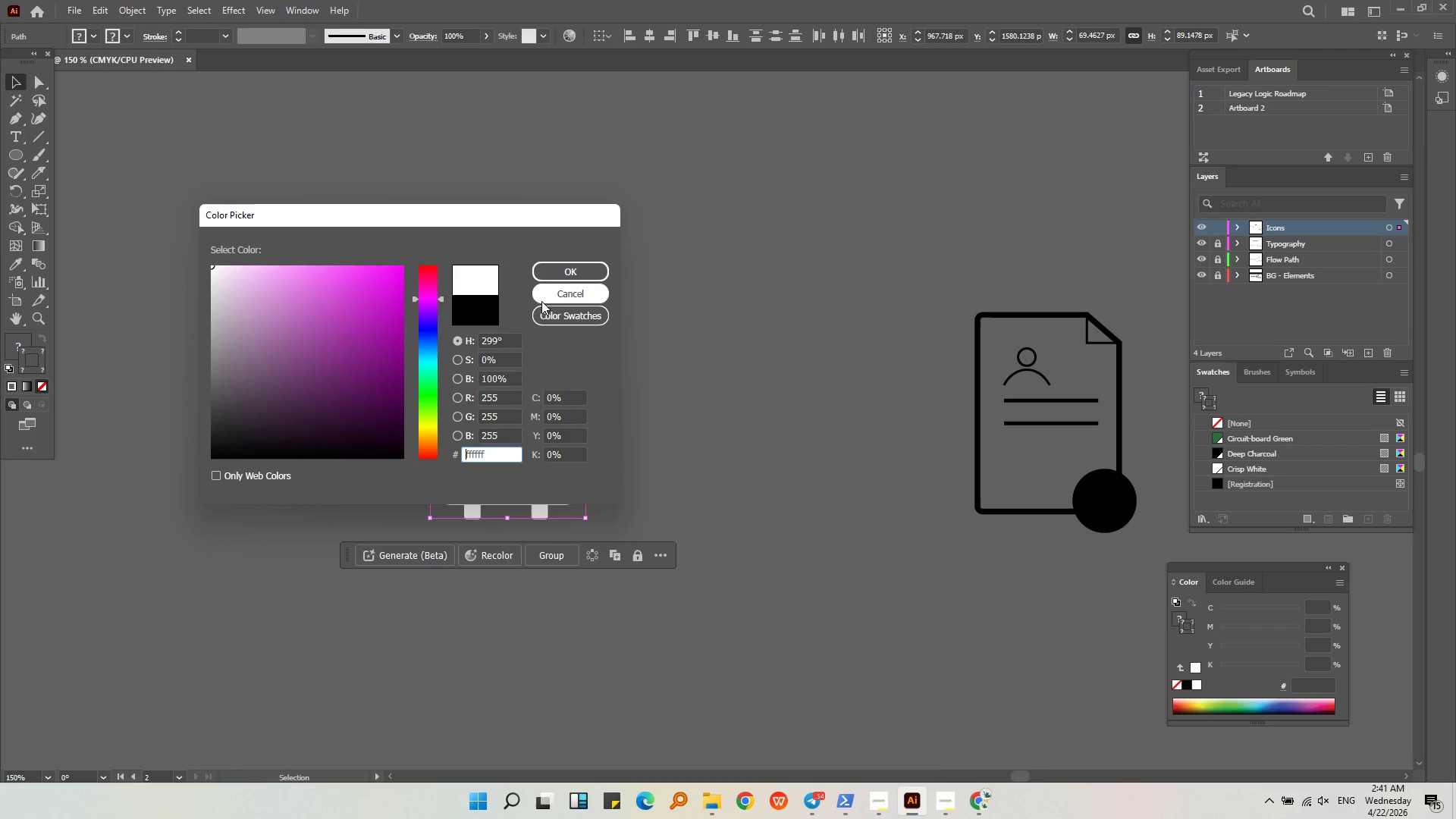 
left_click([542, 299])
 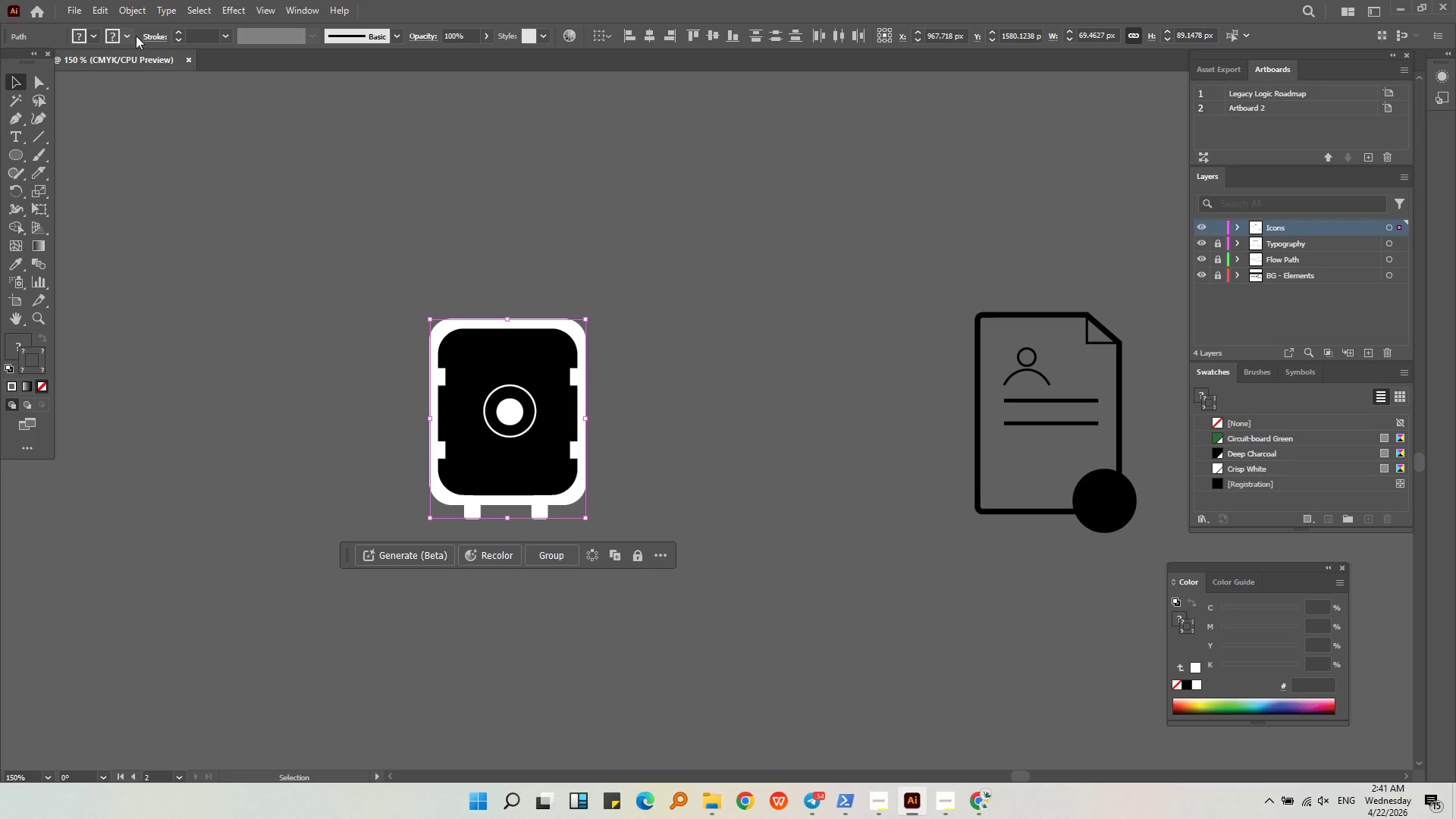 
left_click([124, 31])
 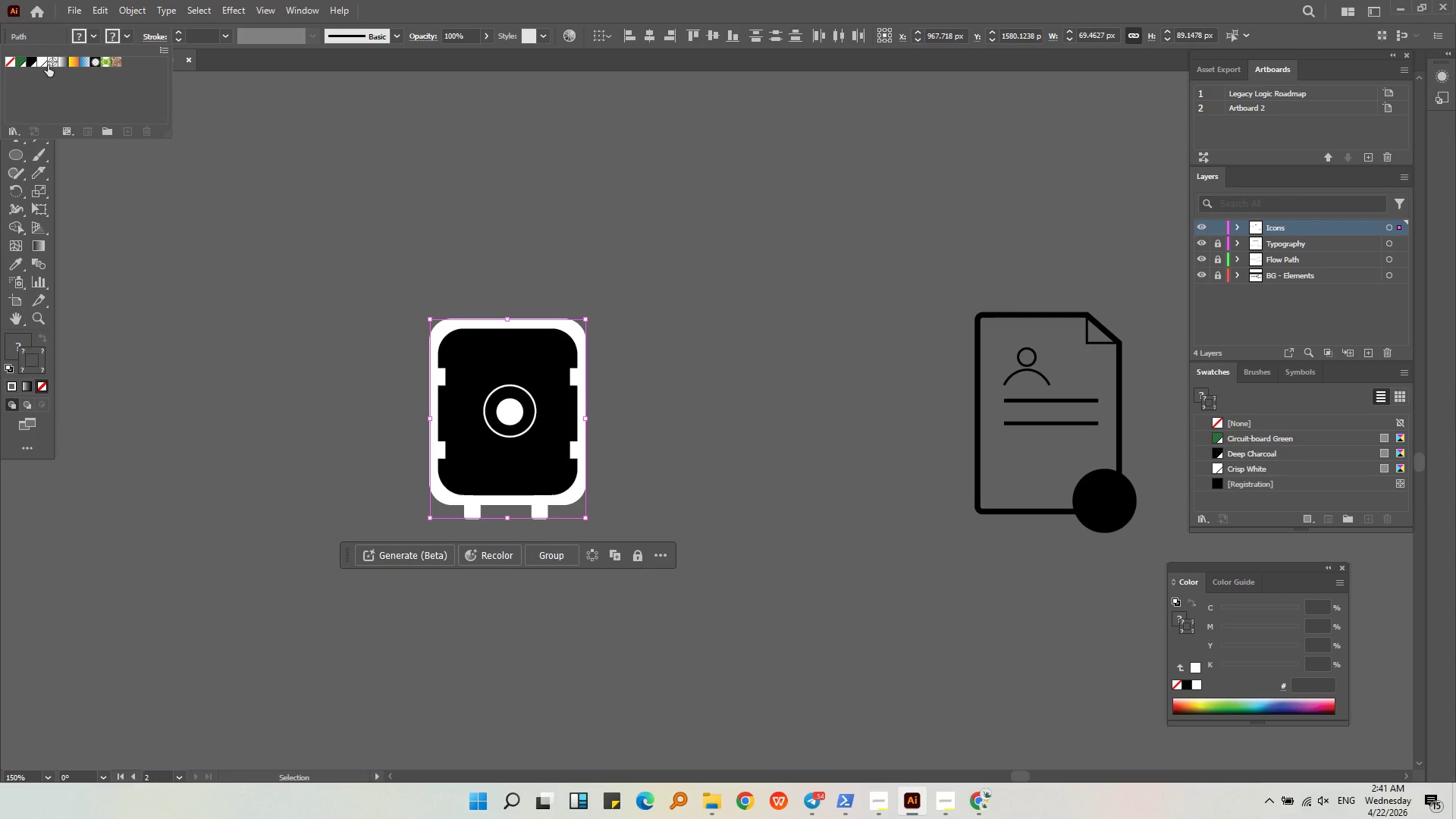 
left_click([36, 61])
 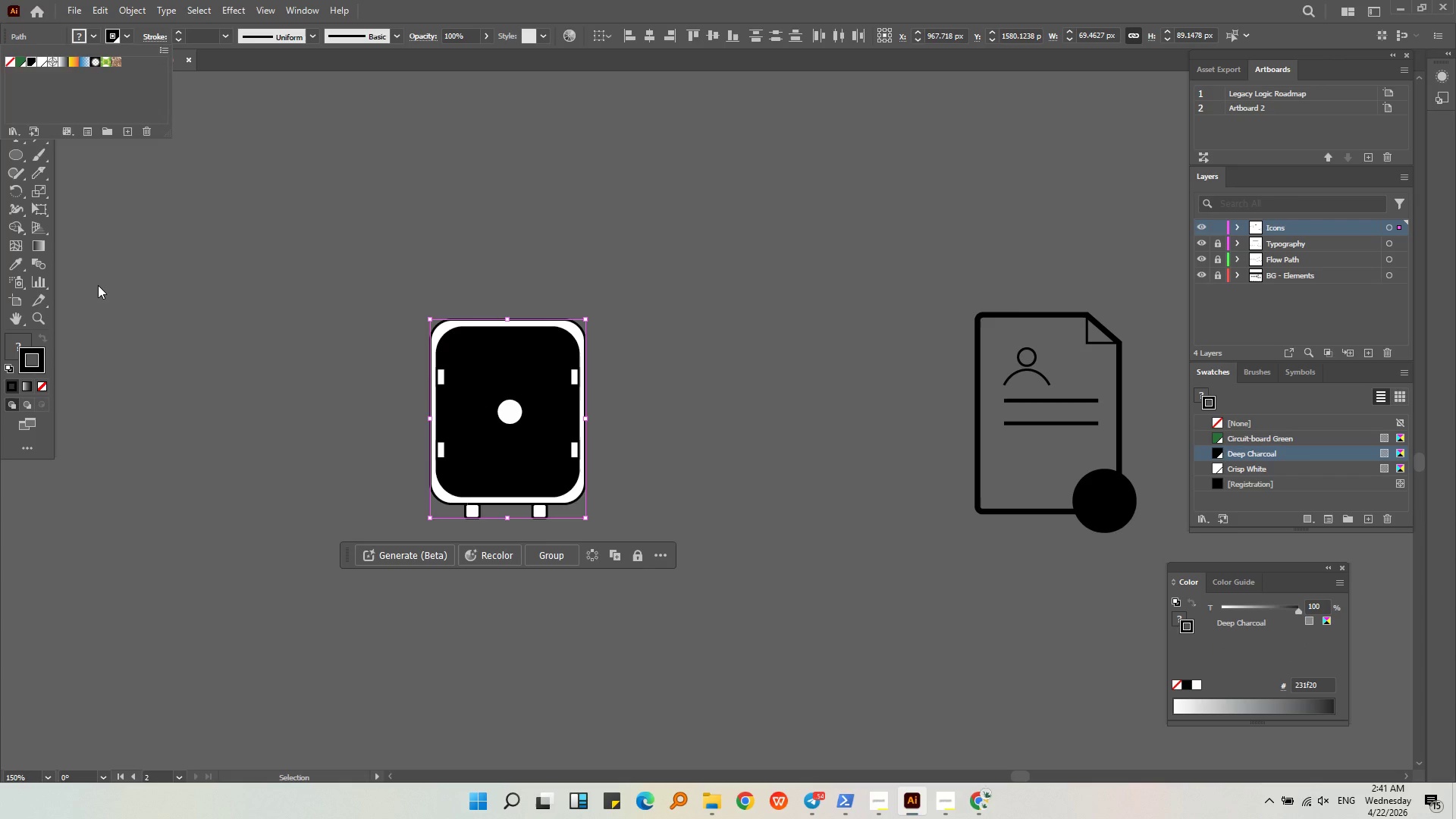 
double_click([260, 361])
 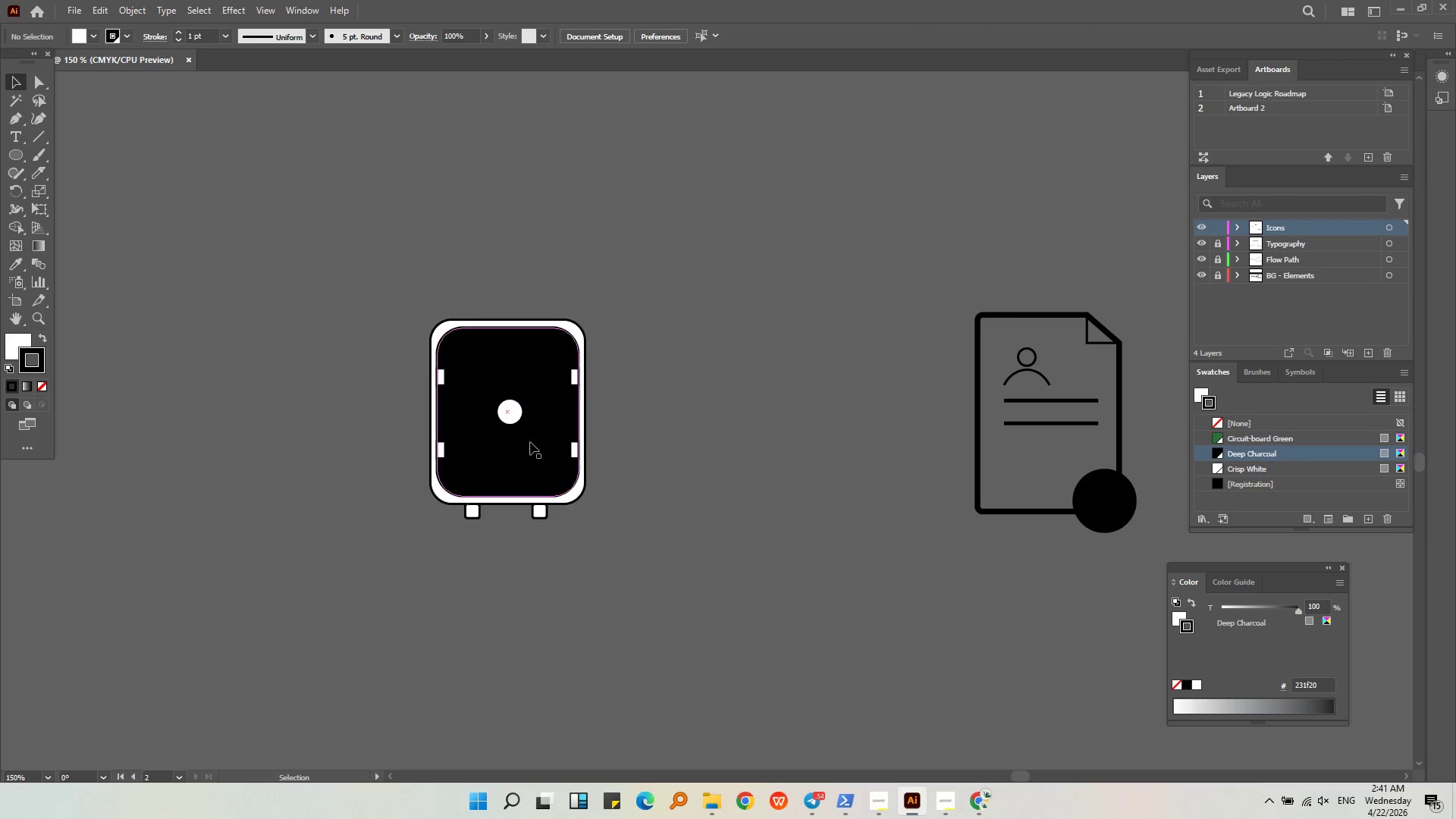 
triple_click([529, 442])
 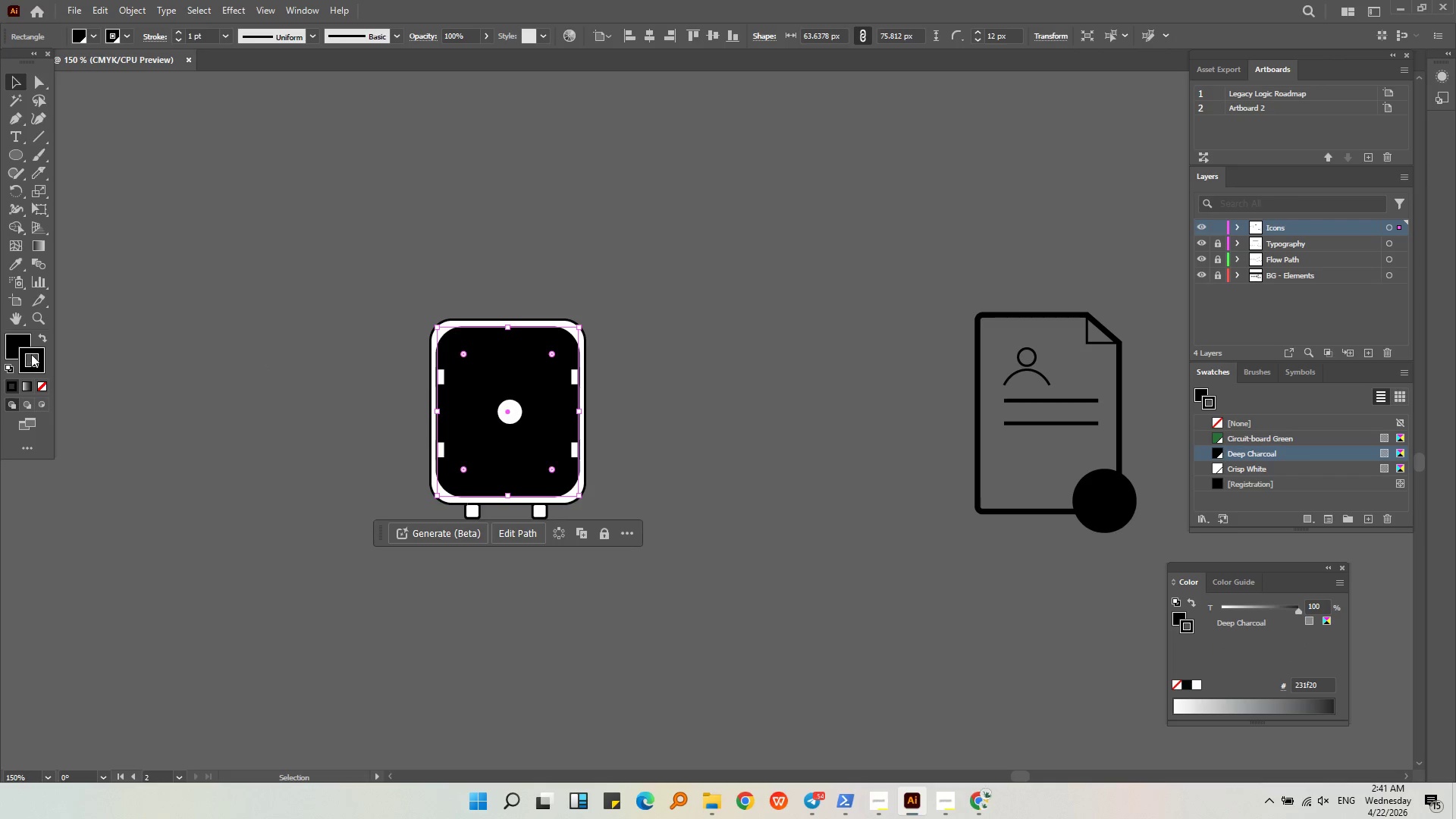 
left_click([26, 346])
 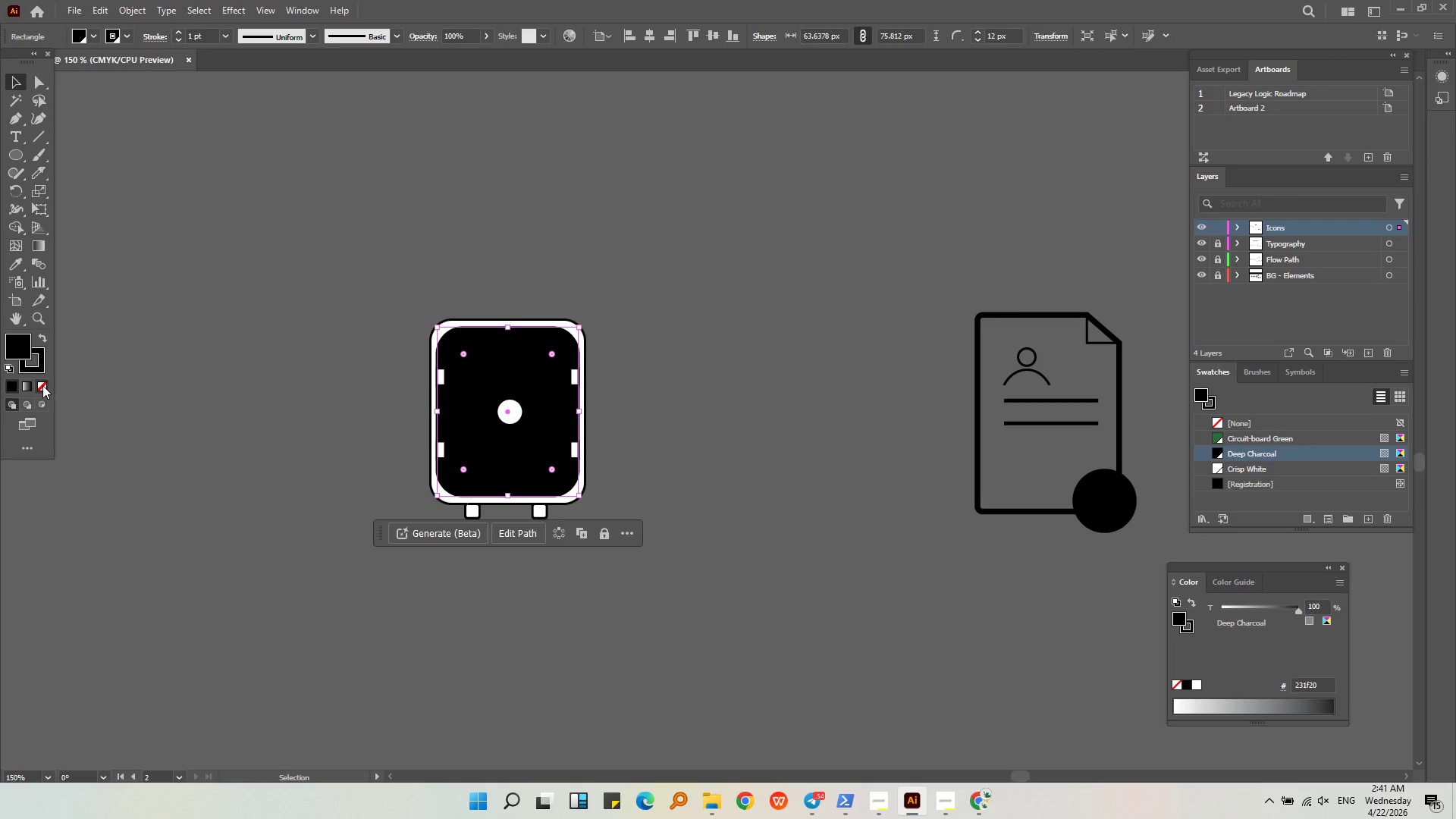 
double_click([163, 413])
 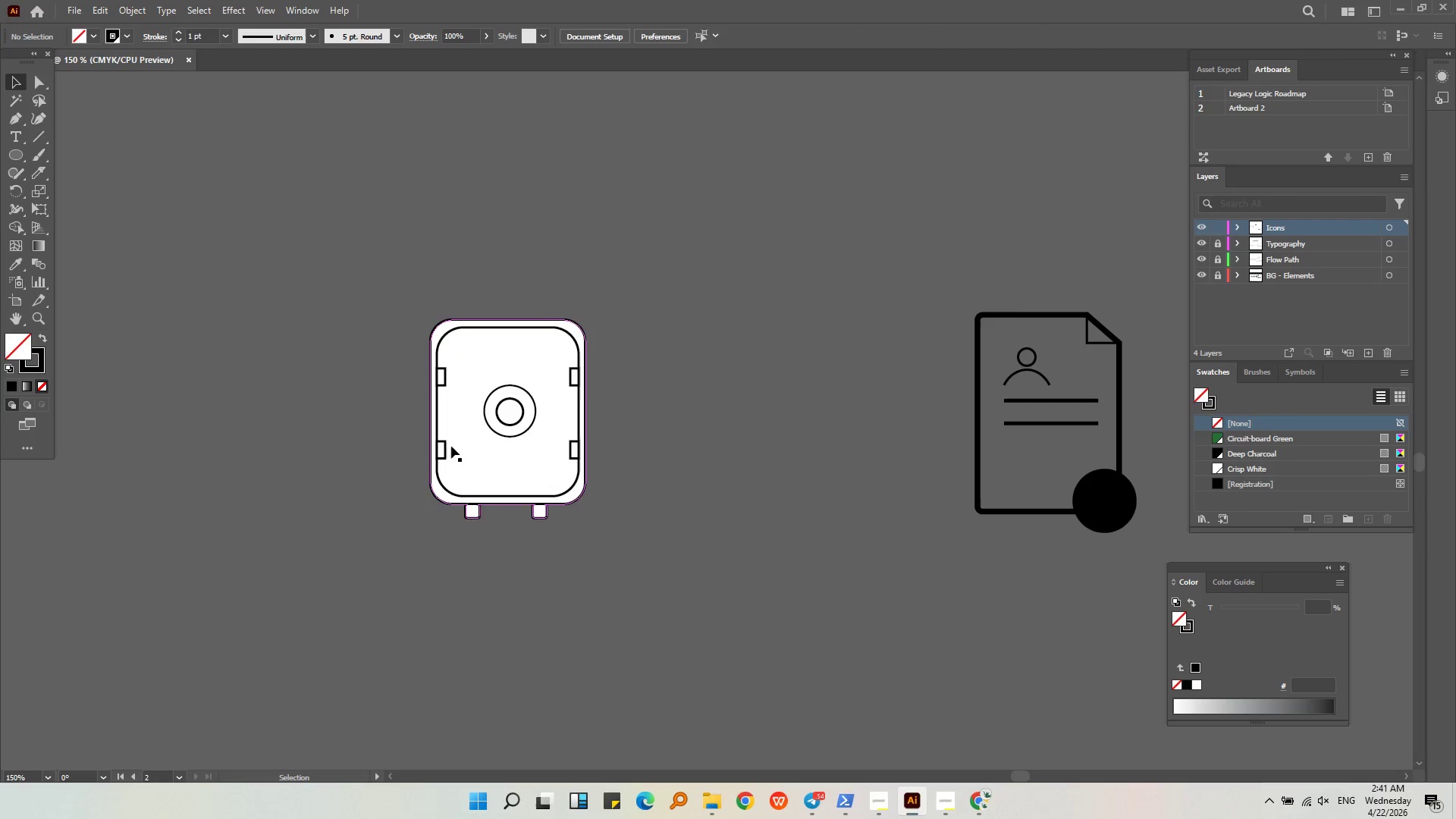 
left_click([493, 463])
 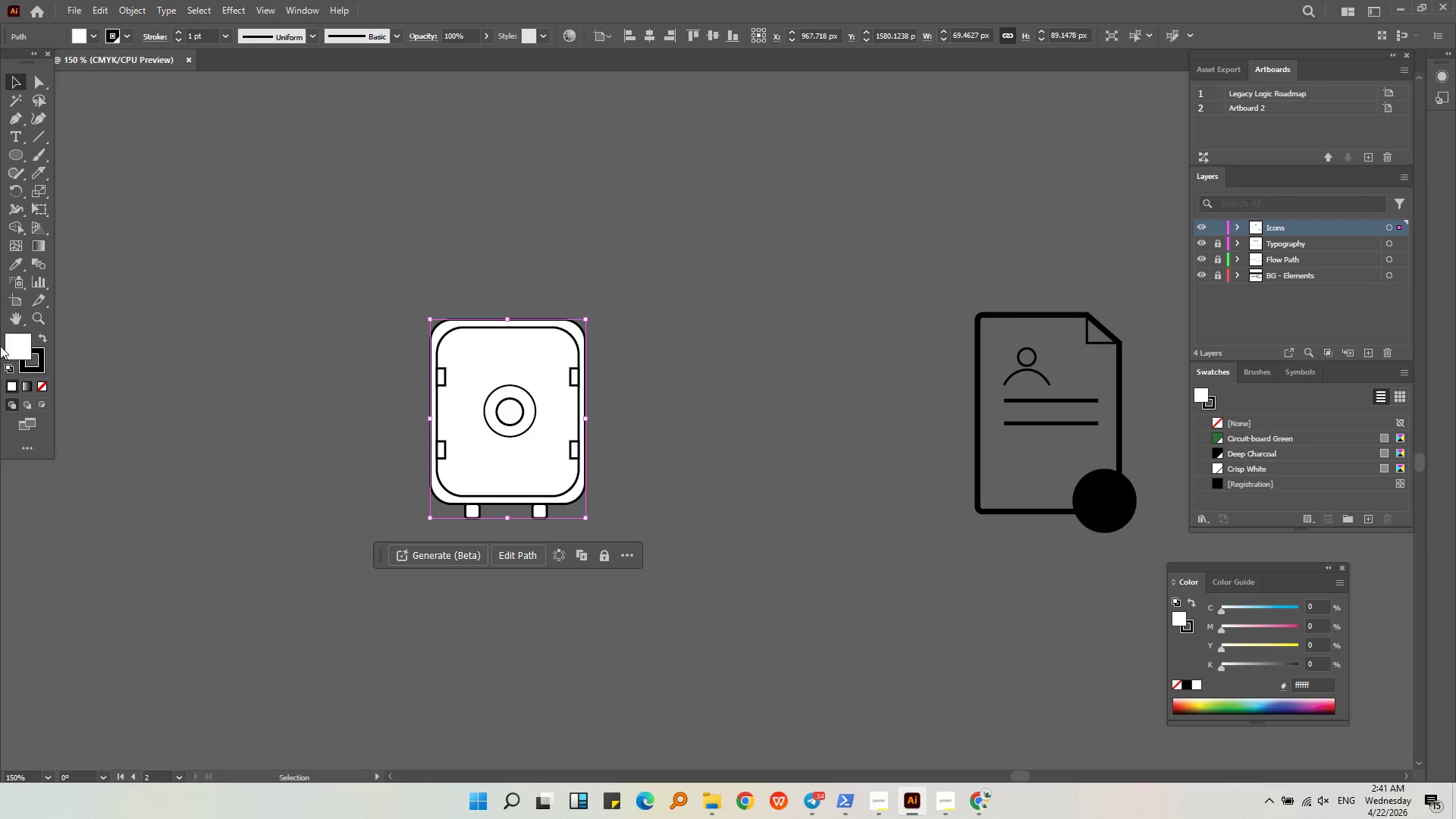 
left_click([14, 347])
 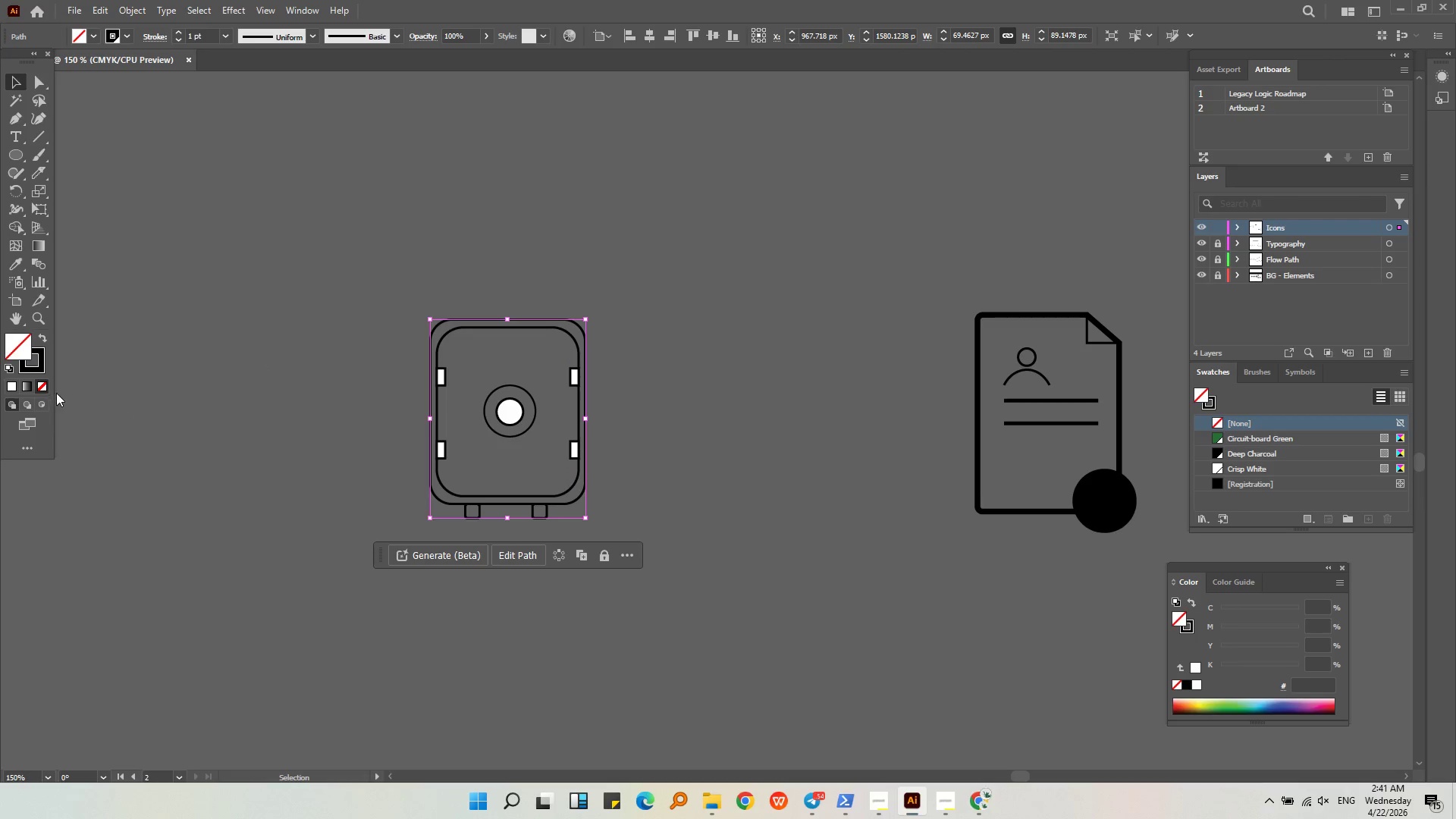 
triple_click([100, 403])
 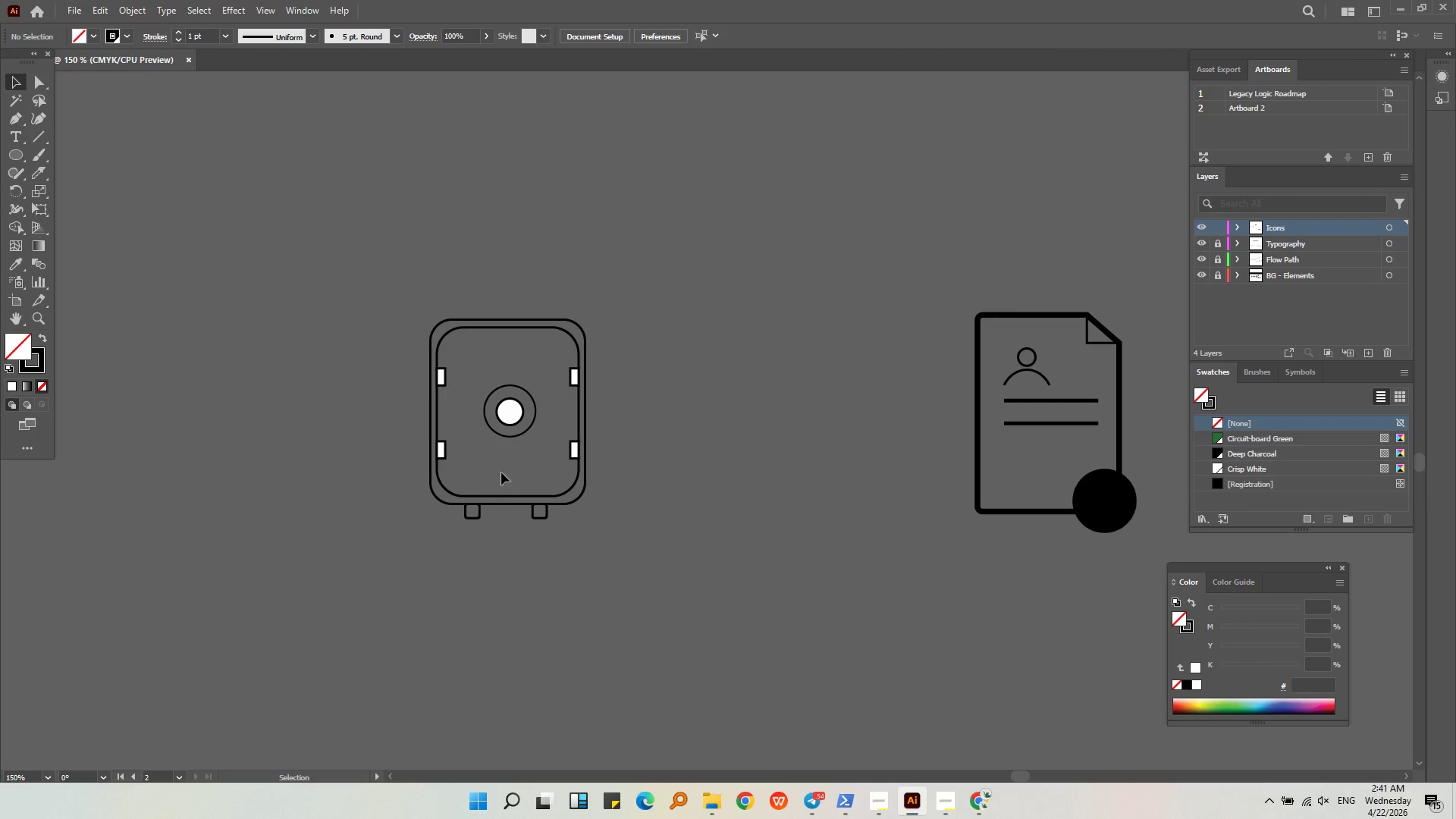 
key(Alt+AltLeft)
 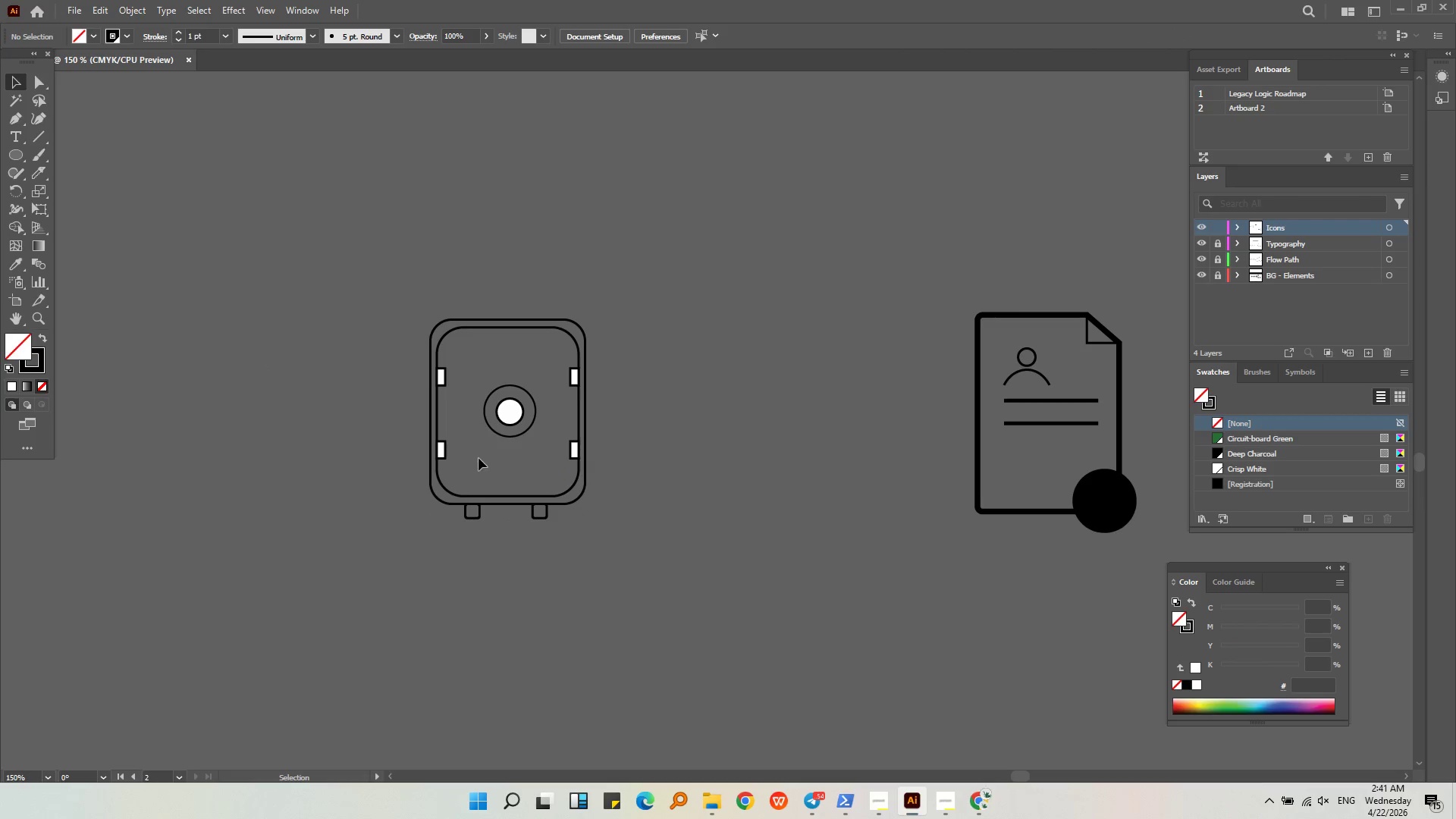 
scroll: coordinate [479, 458], scroll_direction: up, amount: 3.0
 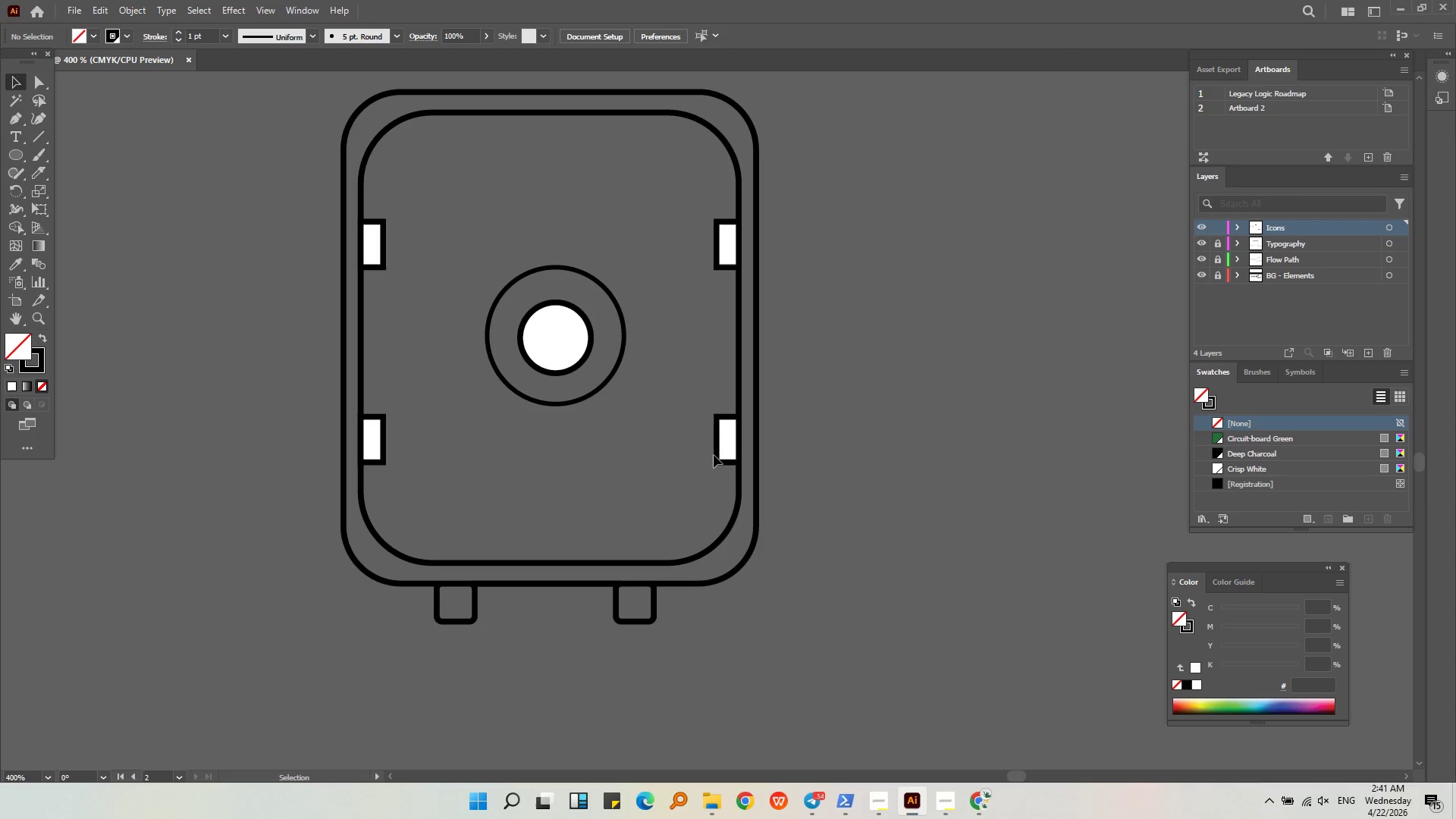 
left_click([729, 448])
 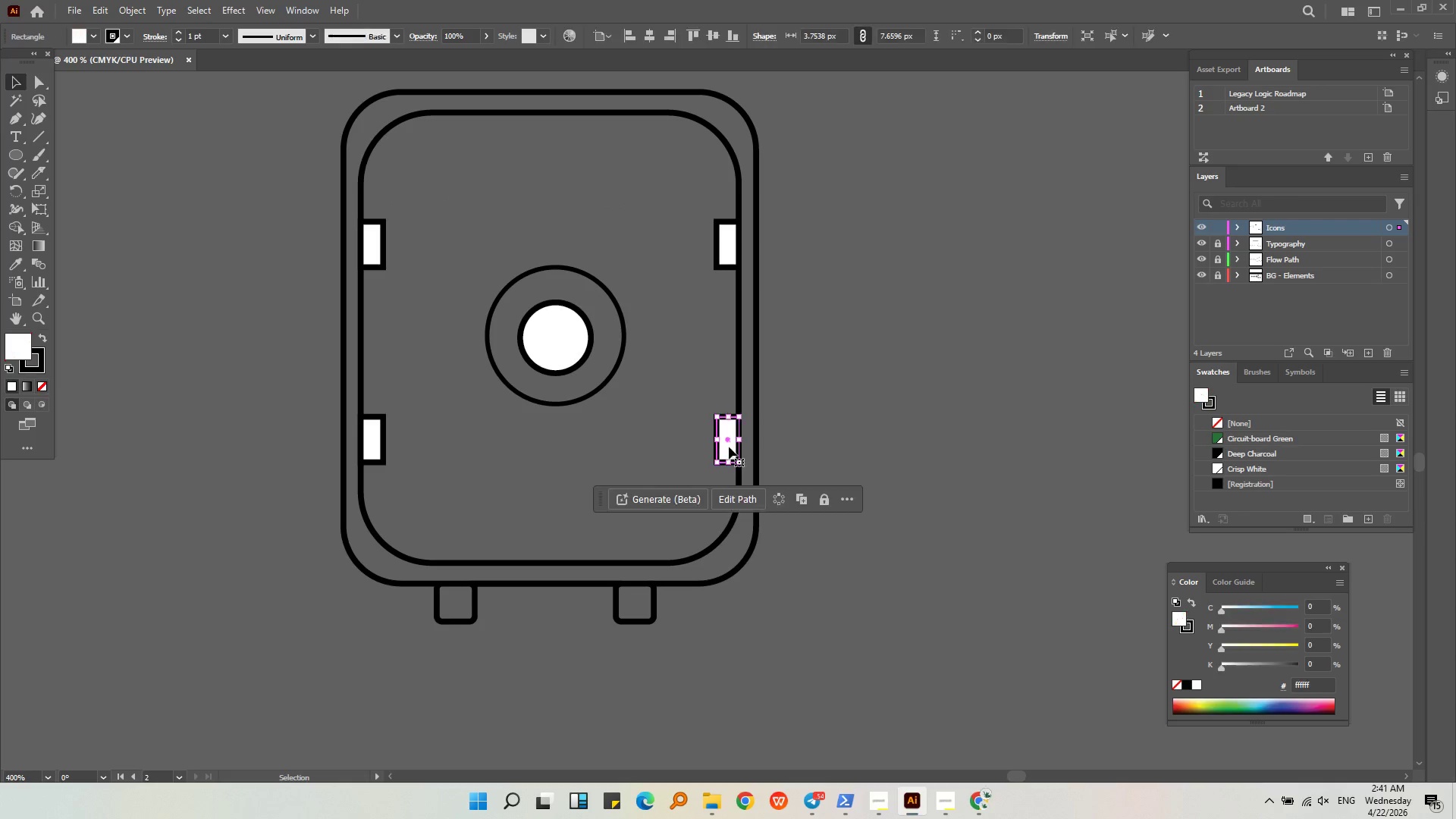 
hold_key(key=ShiftLeft, duration=2.27)
left_click([718, 261])
 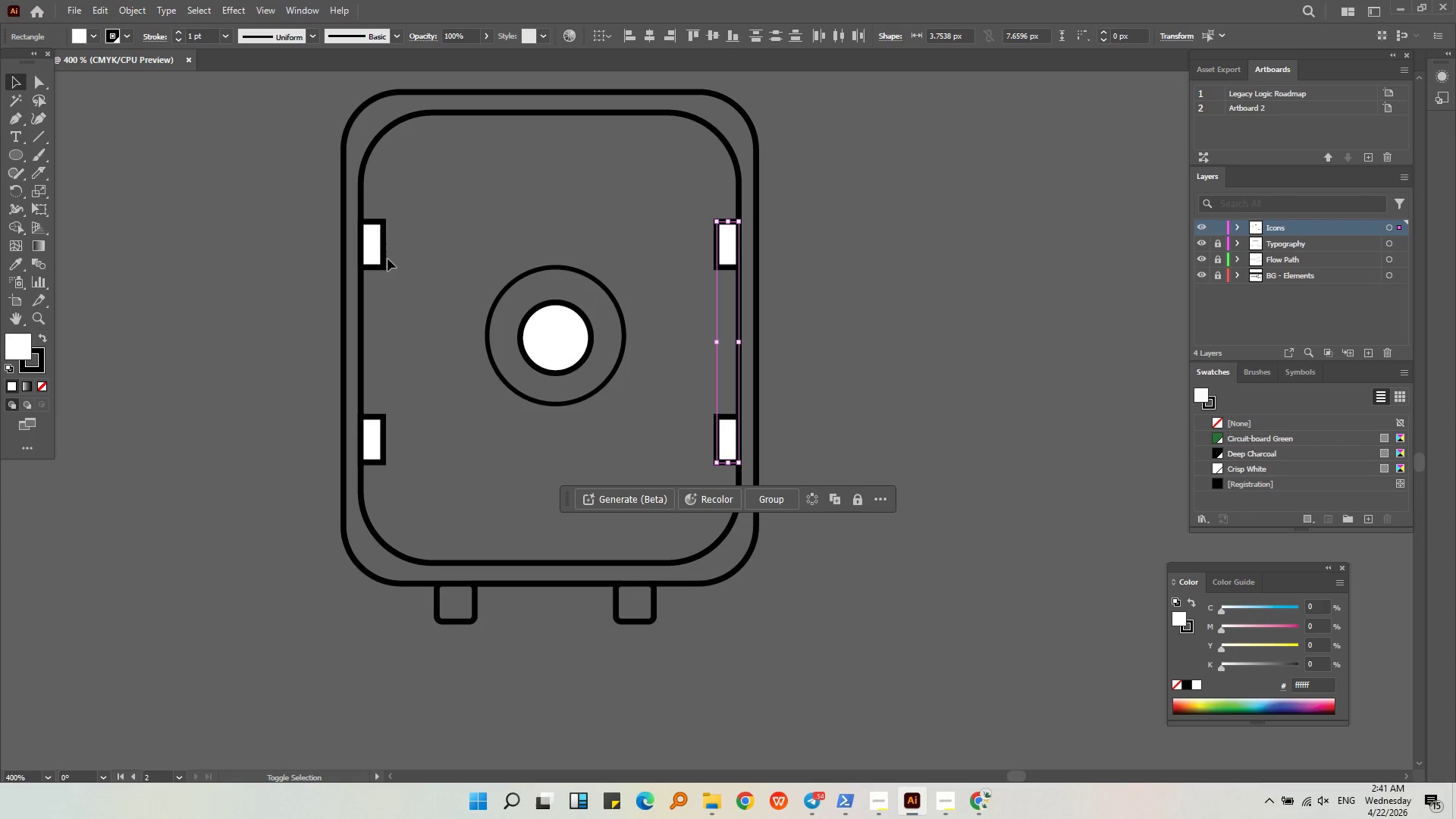 
double_click([378, 253])
 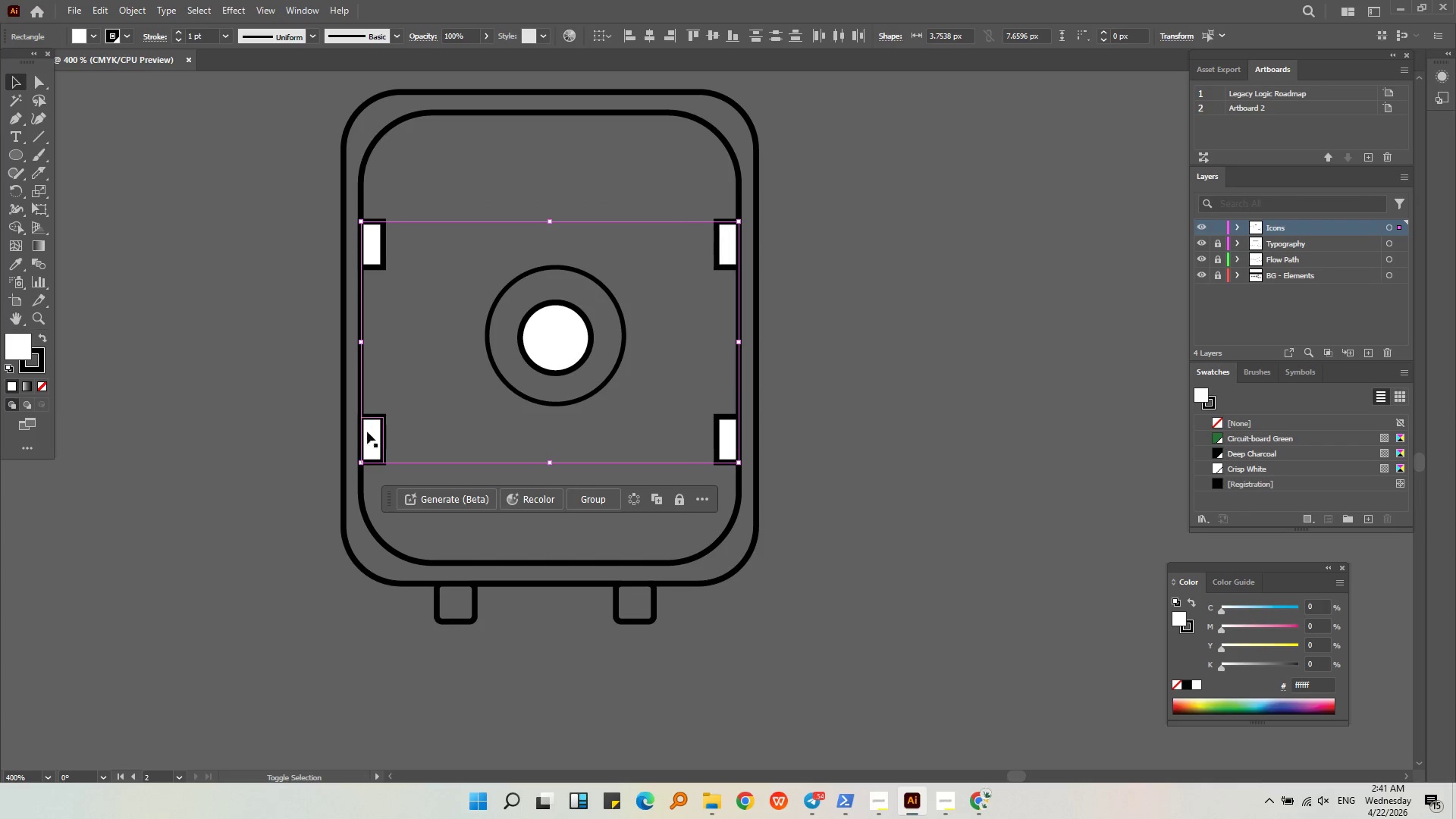 
left_click([372, 441])
 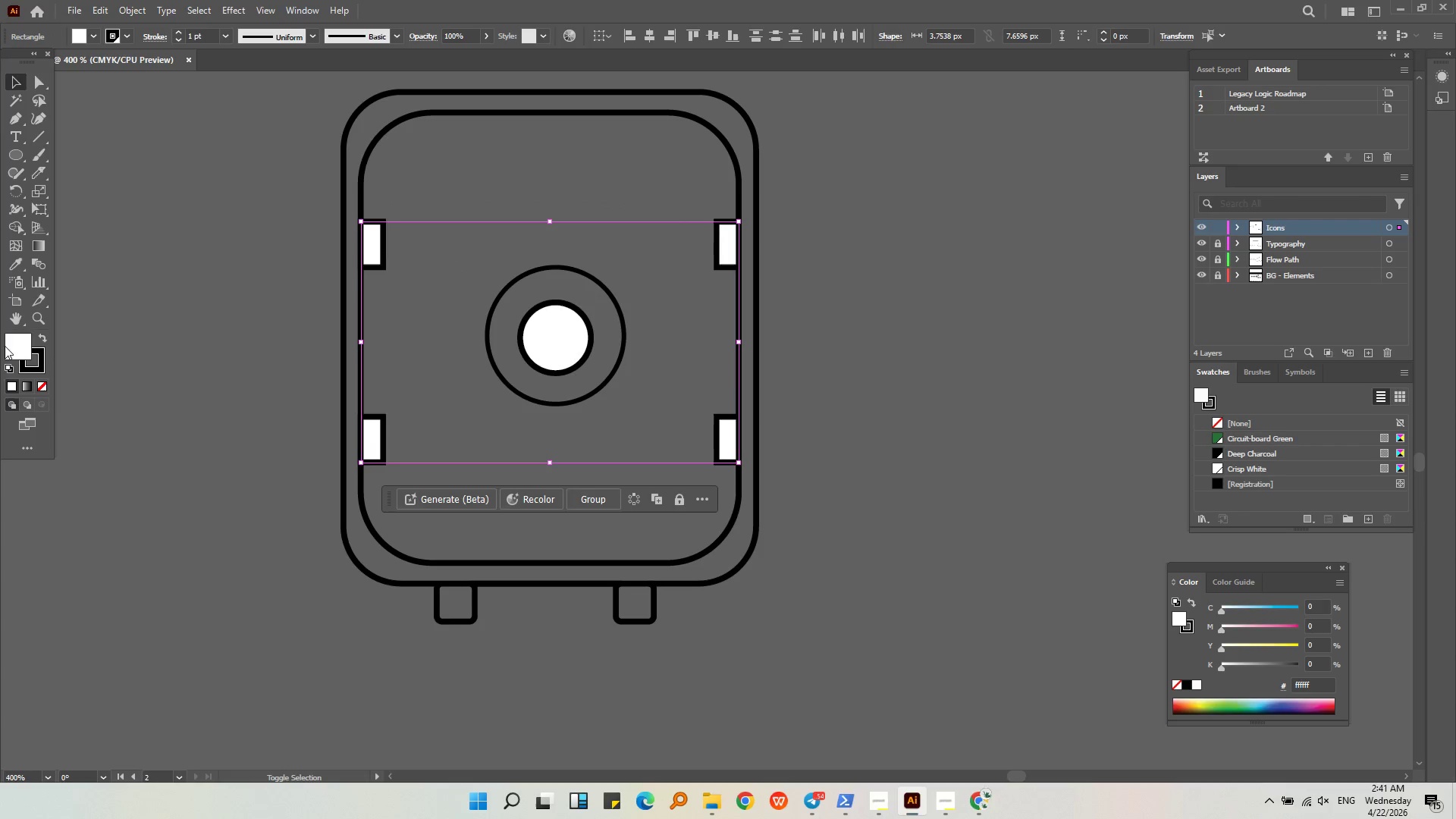 
left_click([15, 337])
 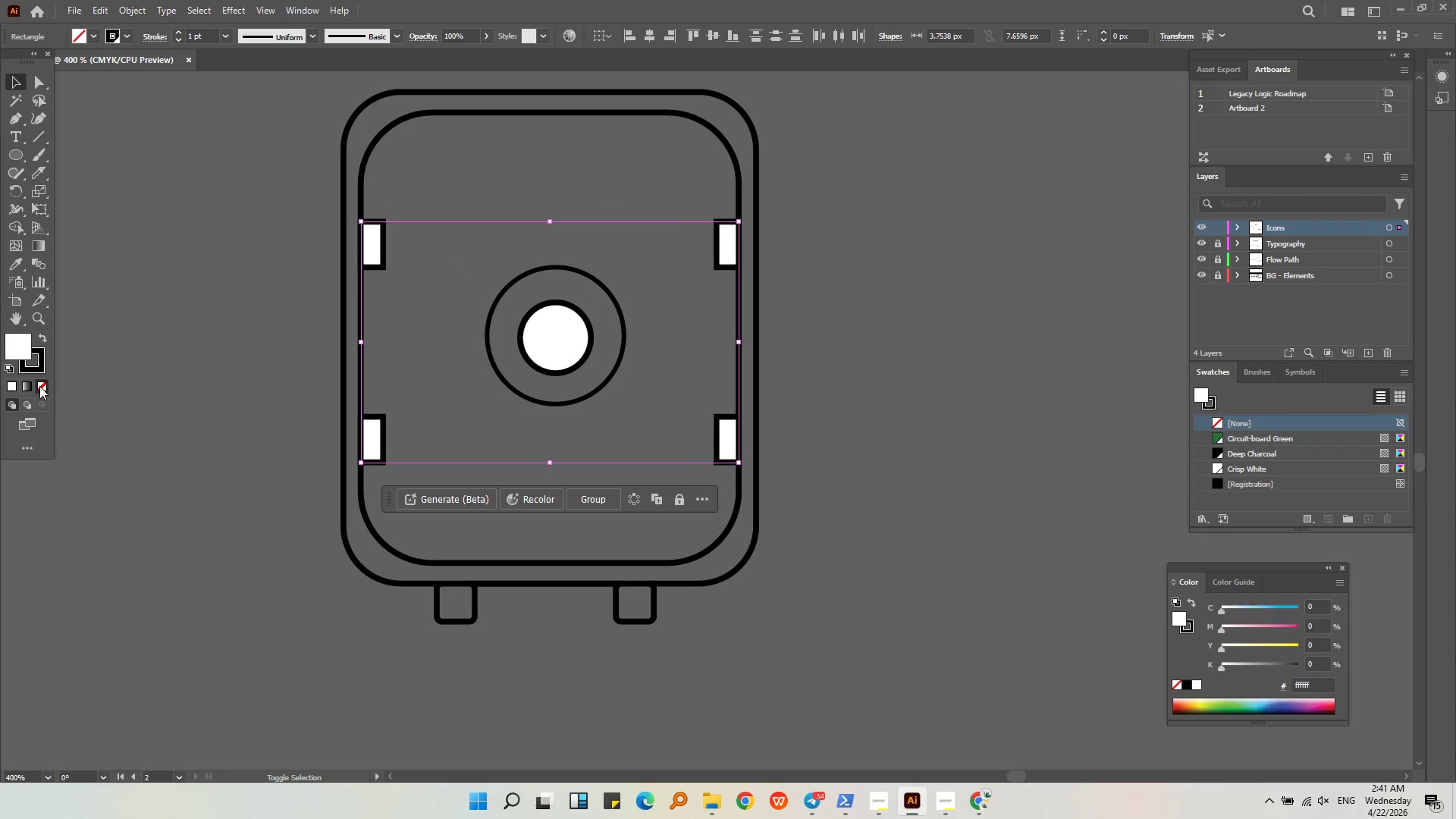 
double_click([123, 420])
 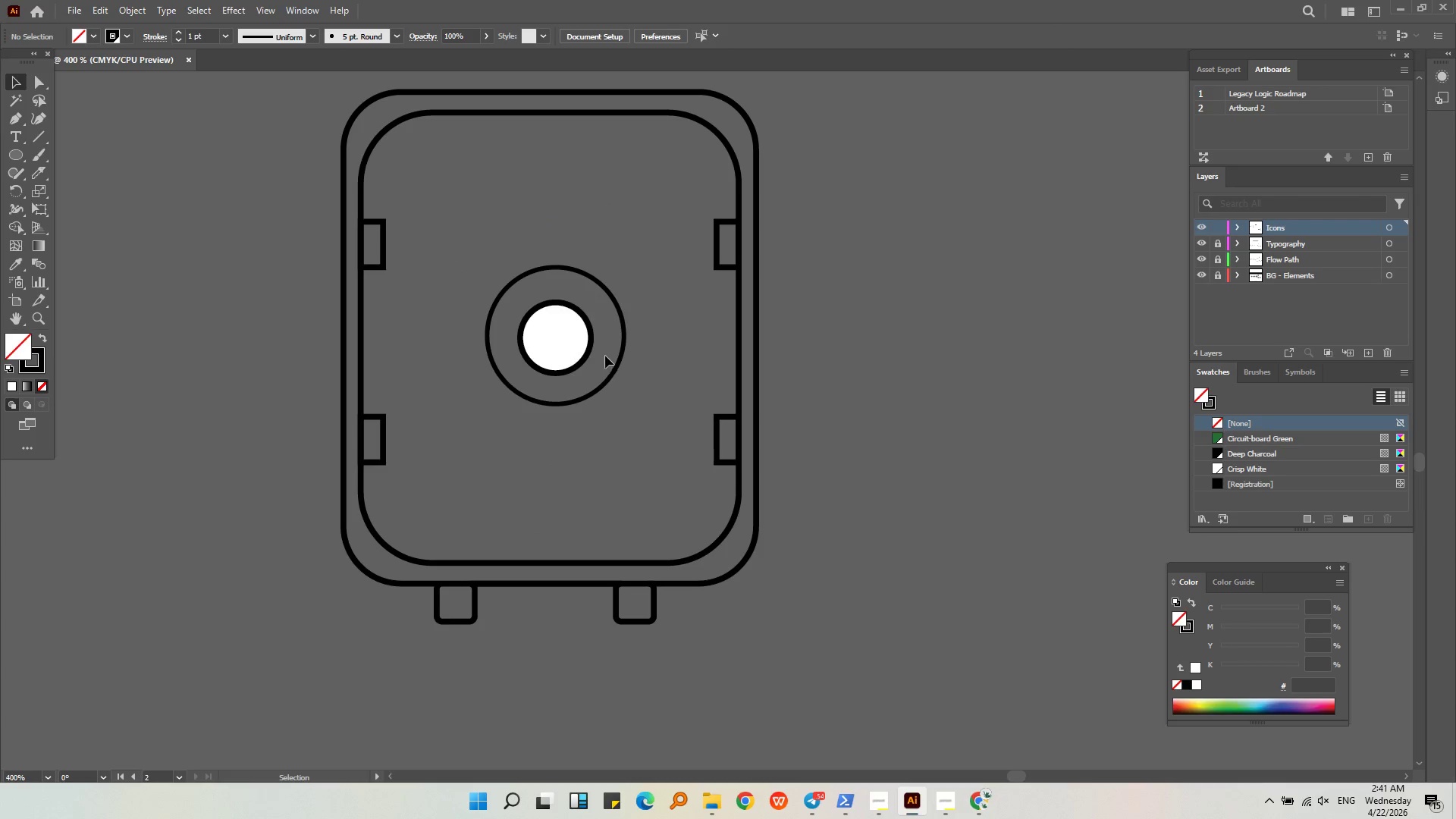 
left_click([563, 344])
 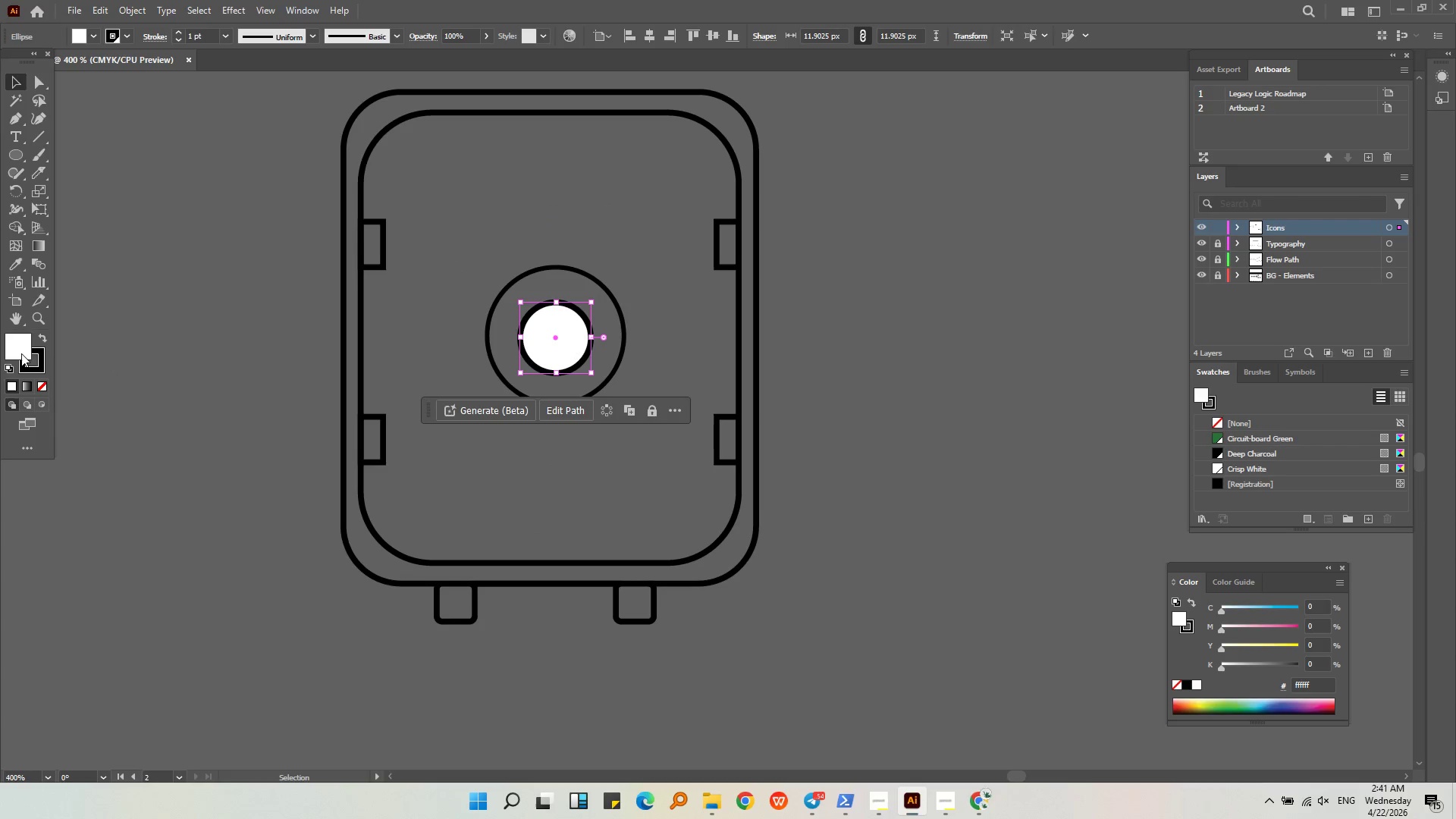 
double_click([43, 388])
 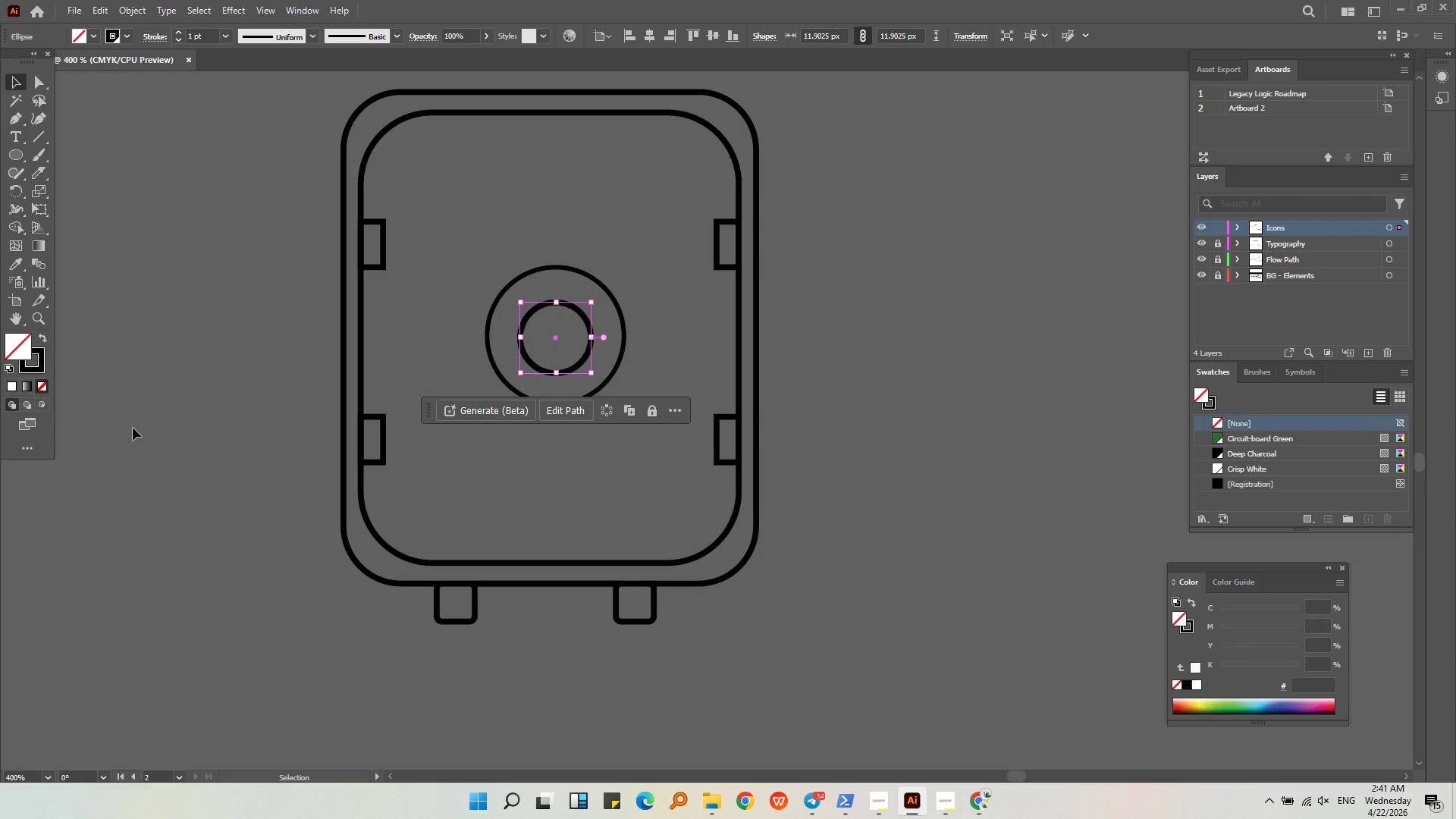 
triple_click([133, 428])
 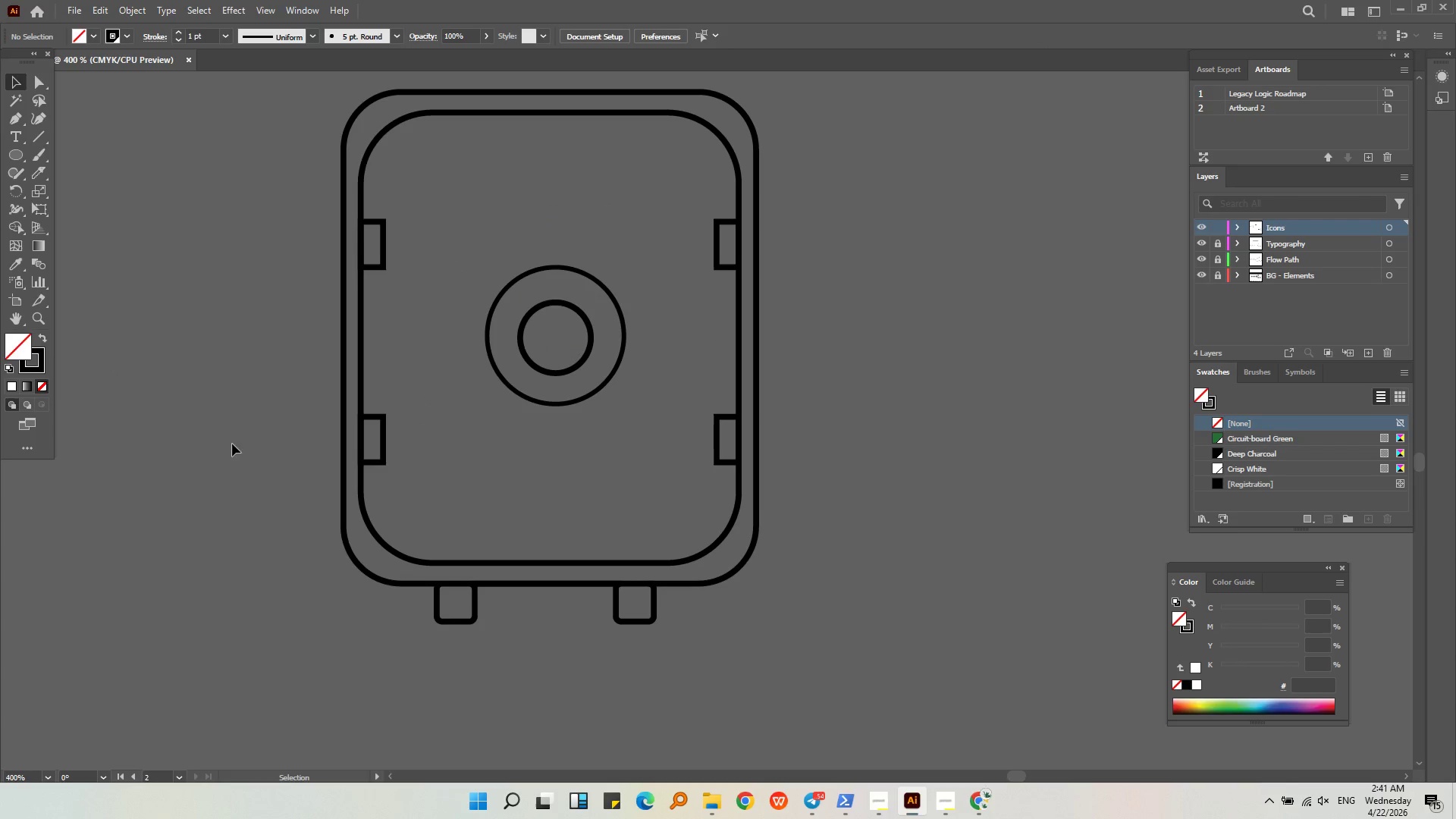 
key(Alt+AltLeft)
 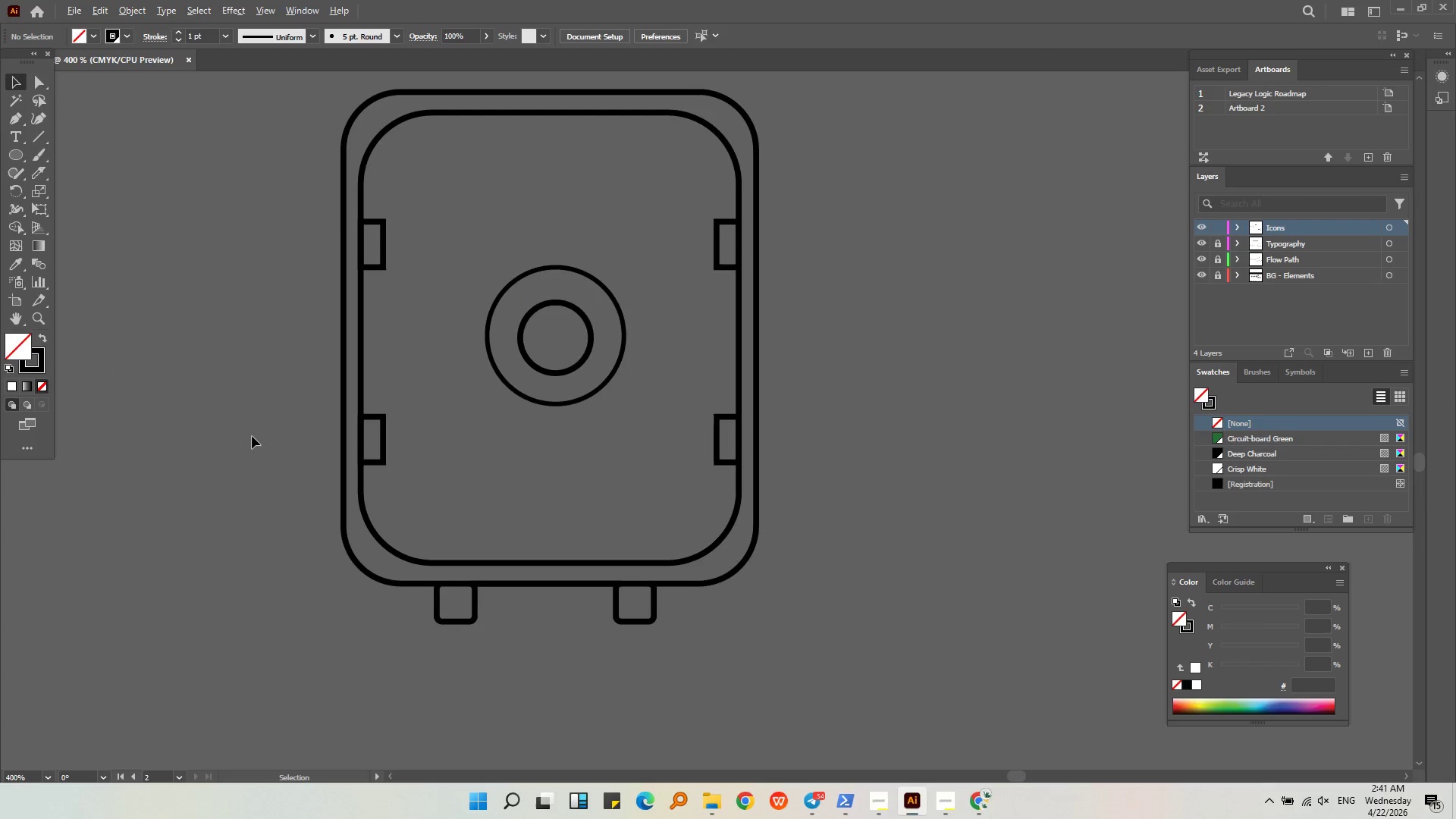 
scroll: coordinate [252, 436], scroll_direction: down, amount: 1.0
 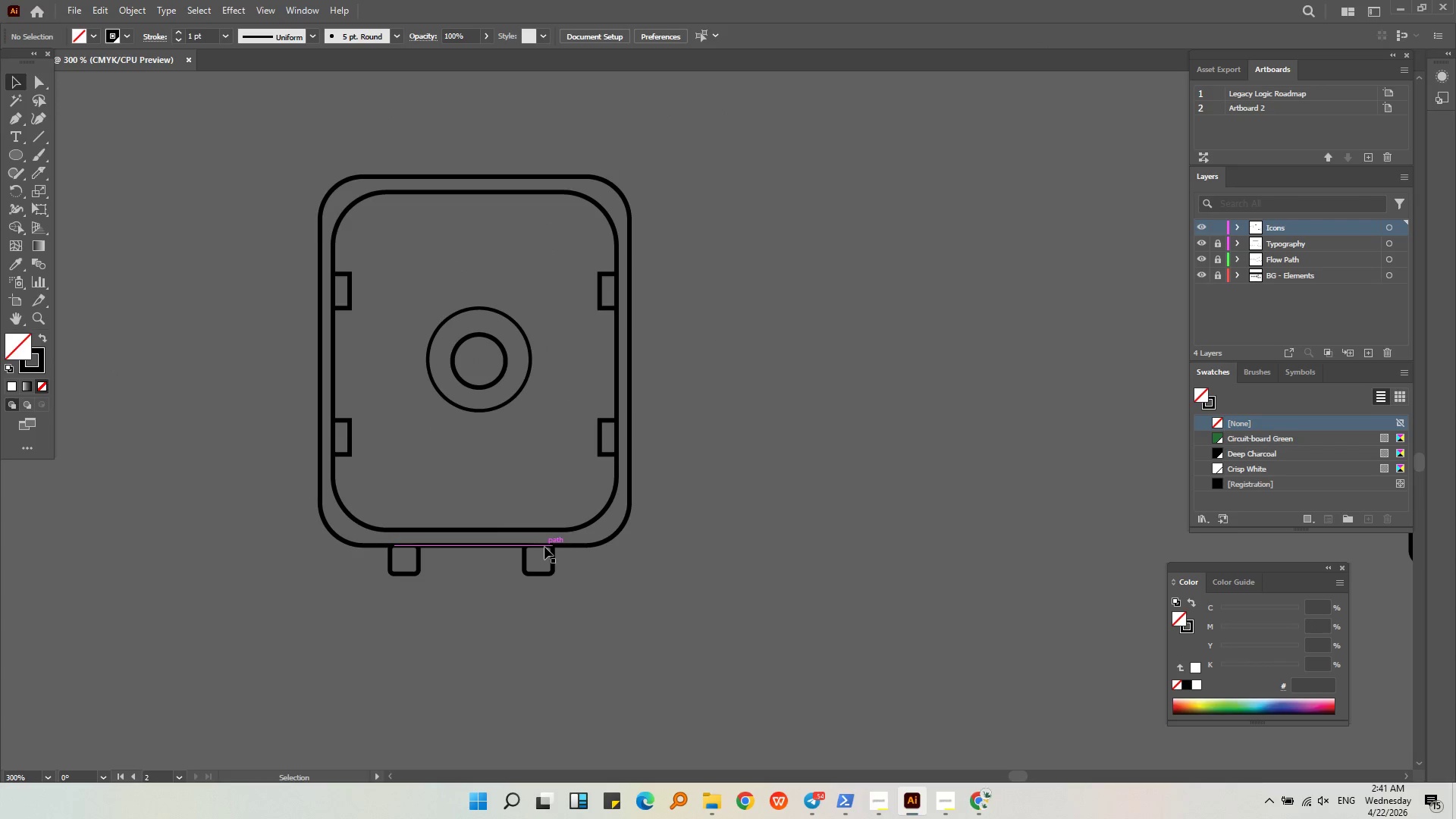 
left_click([677, 563])
 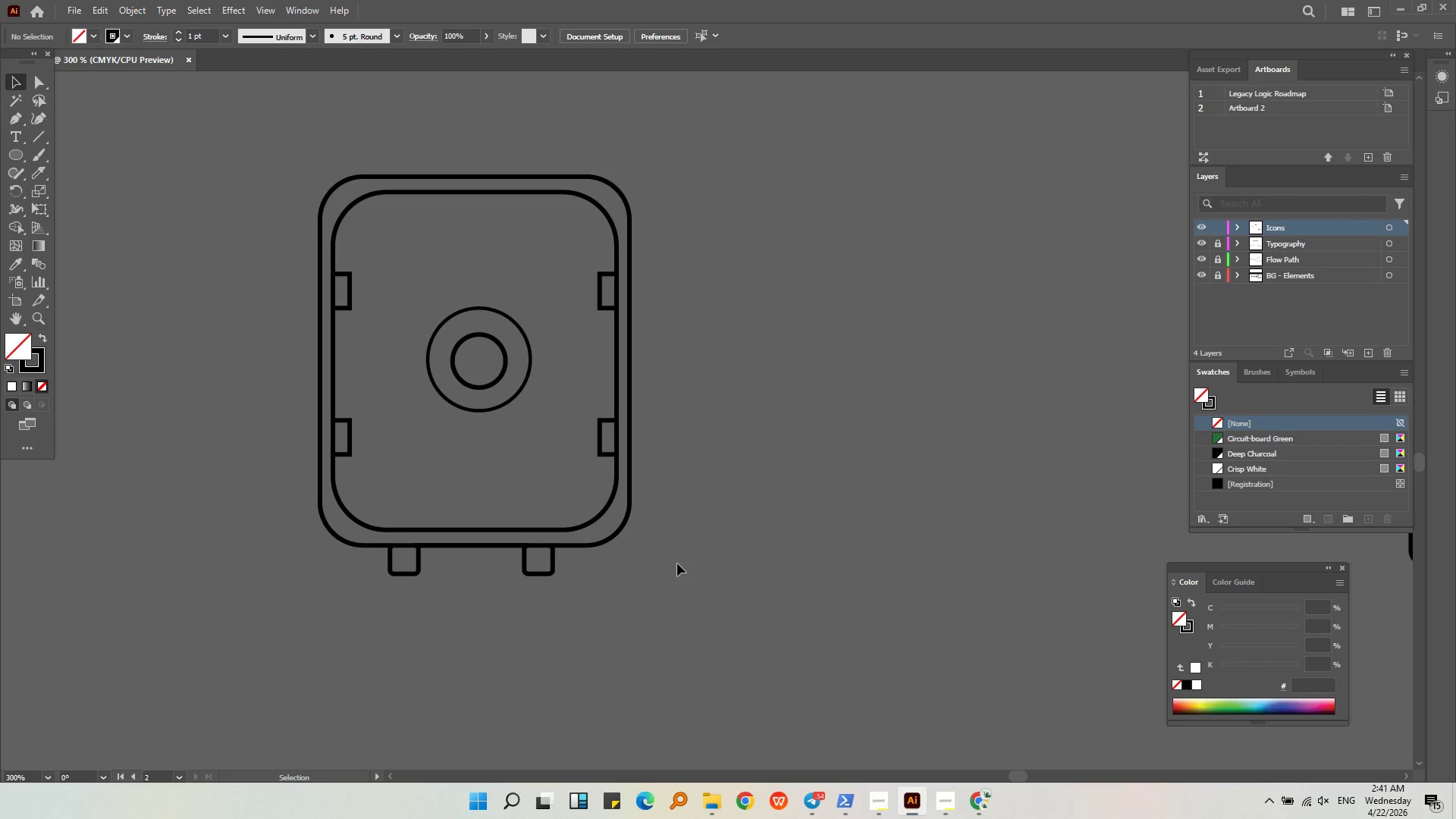 
key(Alt+AltLeft)
 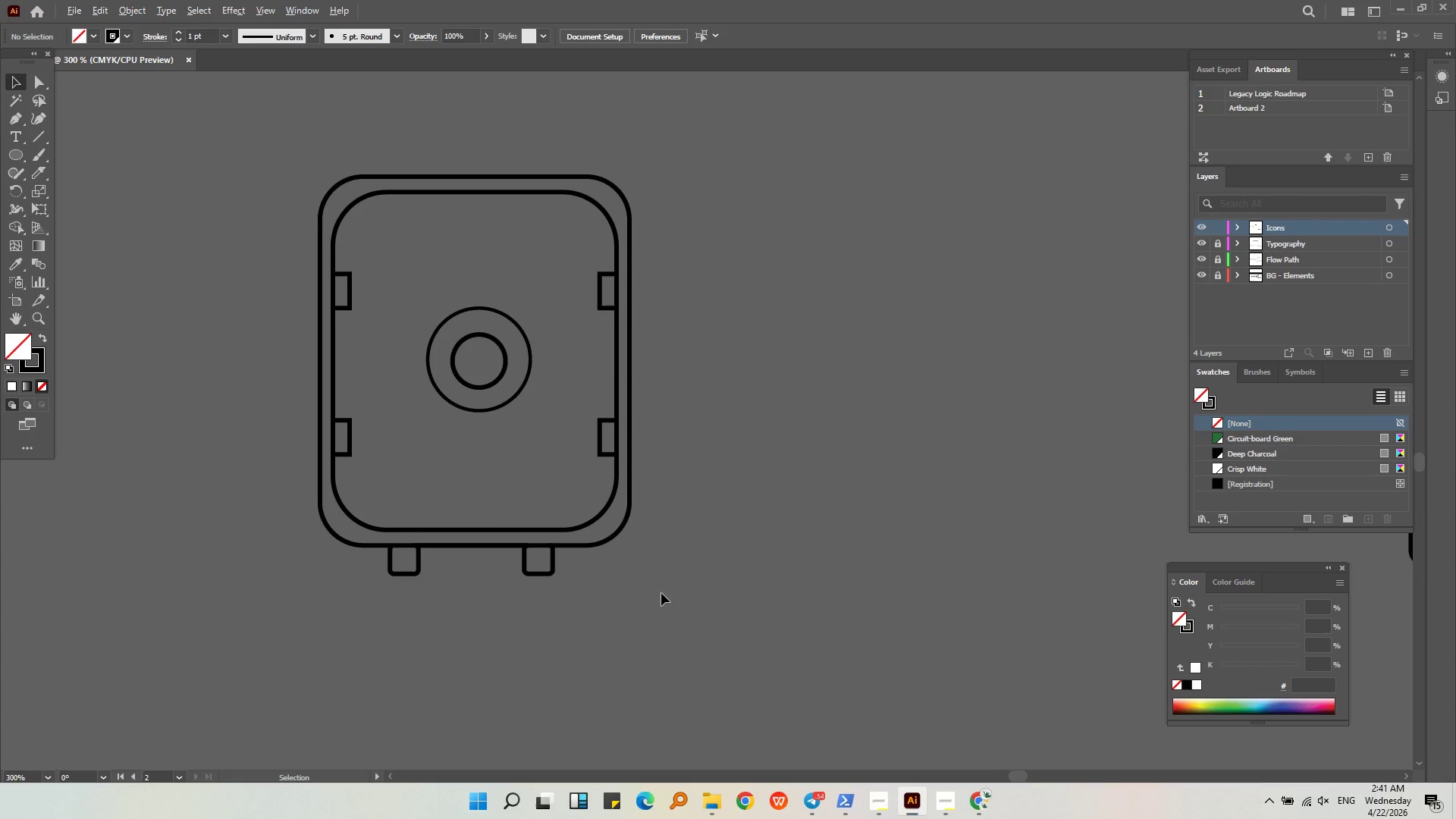 
left_click_drag(start_coordinate=[689, 595], to_coordinate=[473, 427])
 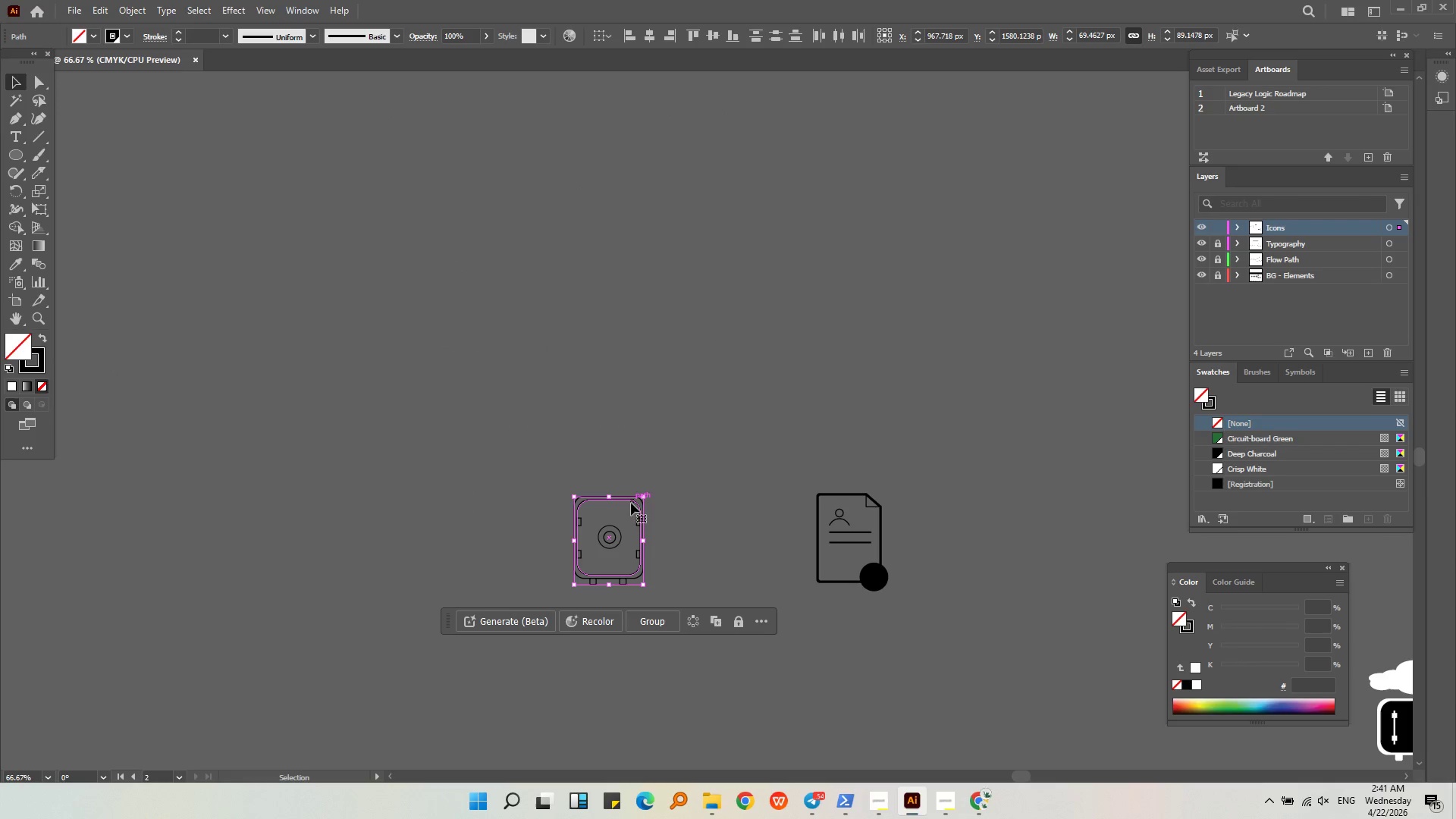 
scroll: coordinate [644, 582], scroll_direction: down, amount: 4.0
 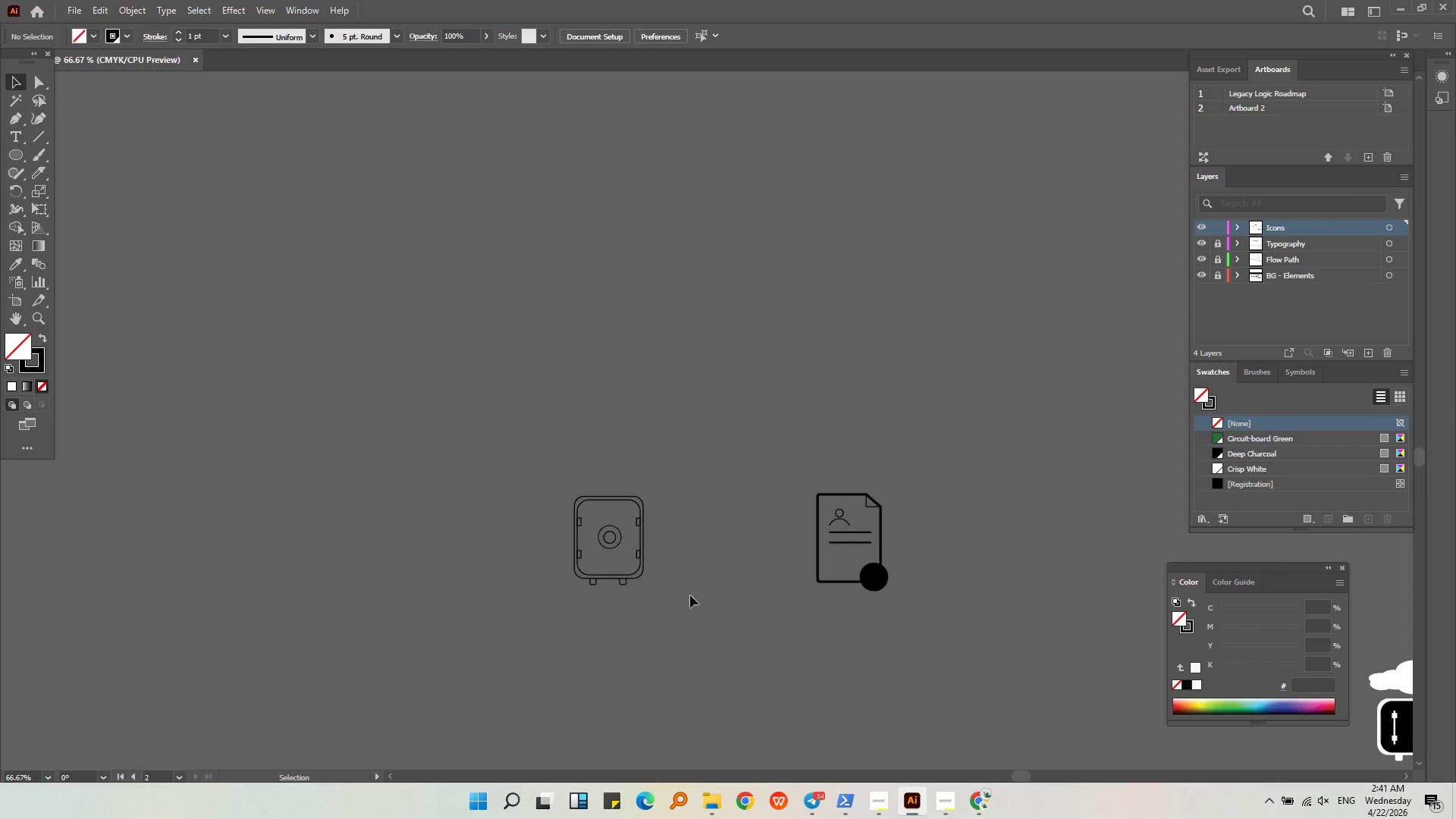 
key(Control+G)
 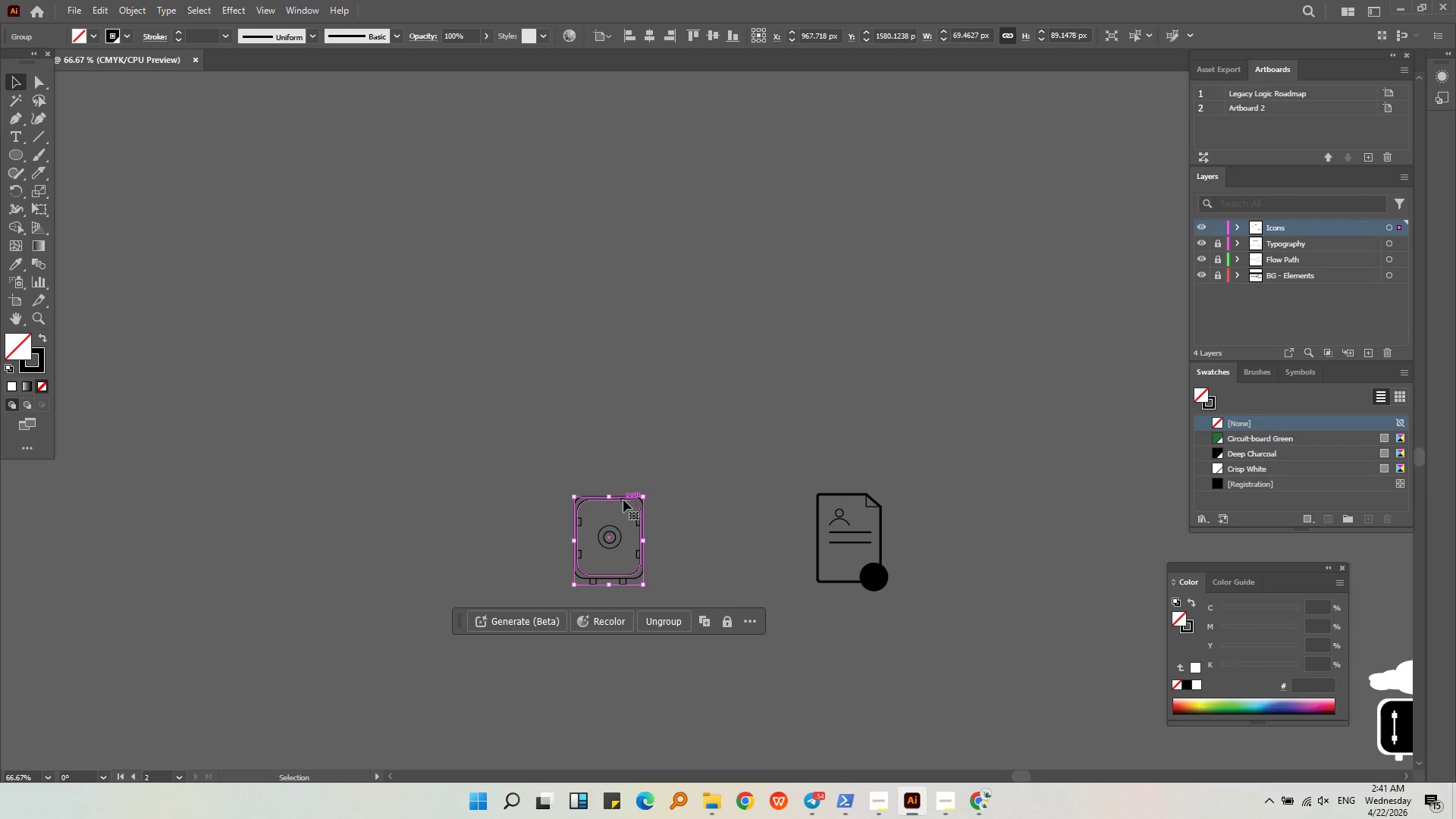 
hold_key(key=ShiftLeft, duration=1.84)
left_click([645, 492])
 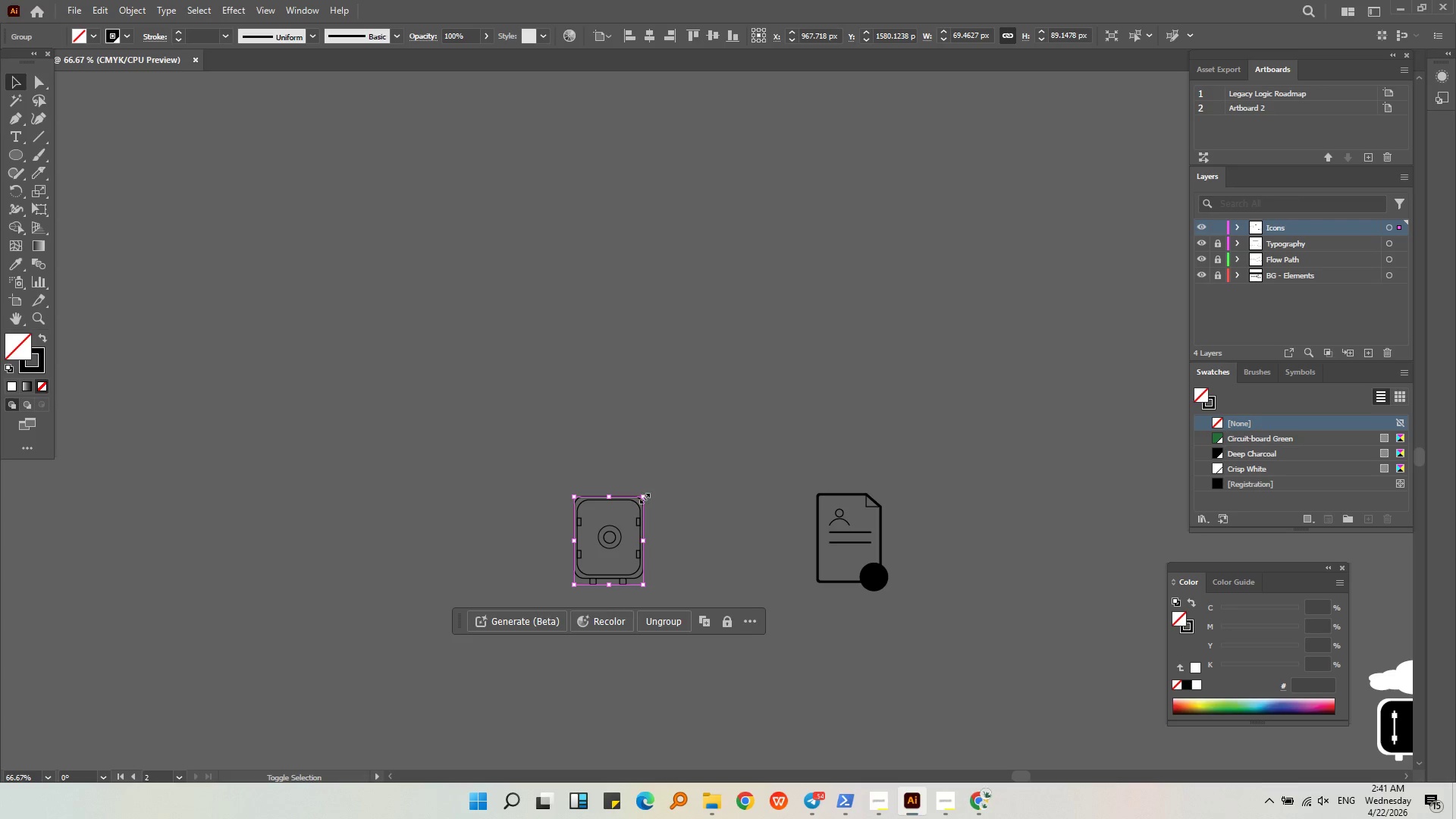 
left_click_drag(start_coordinate=[644, 498], to_coordinate=[711, 457])
 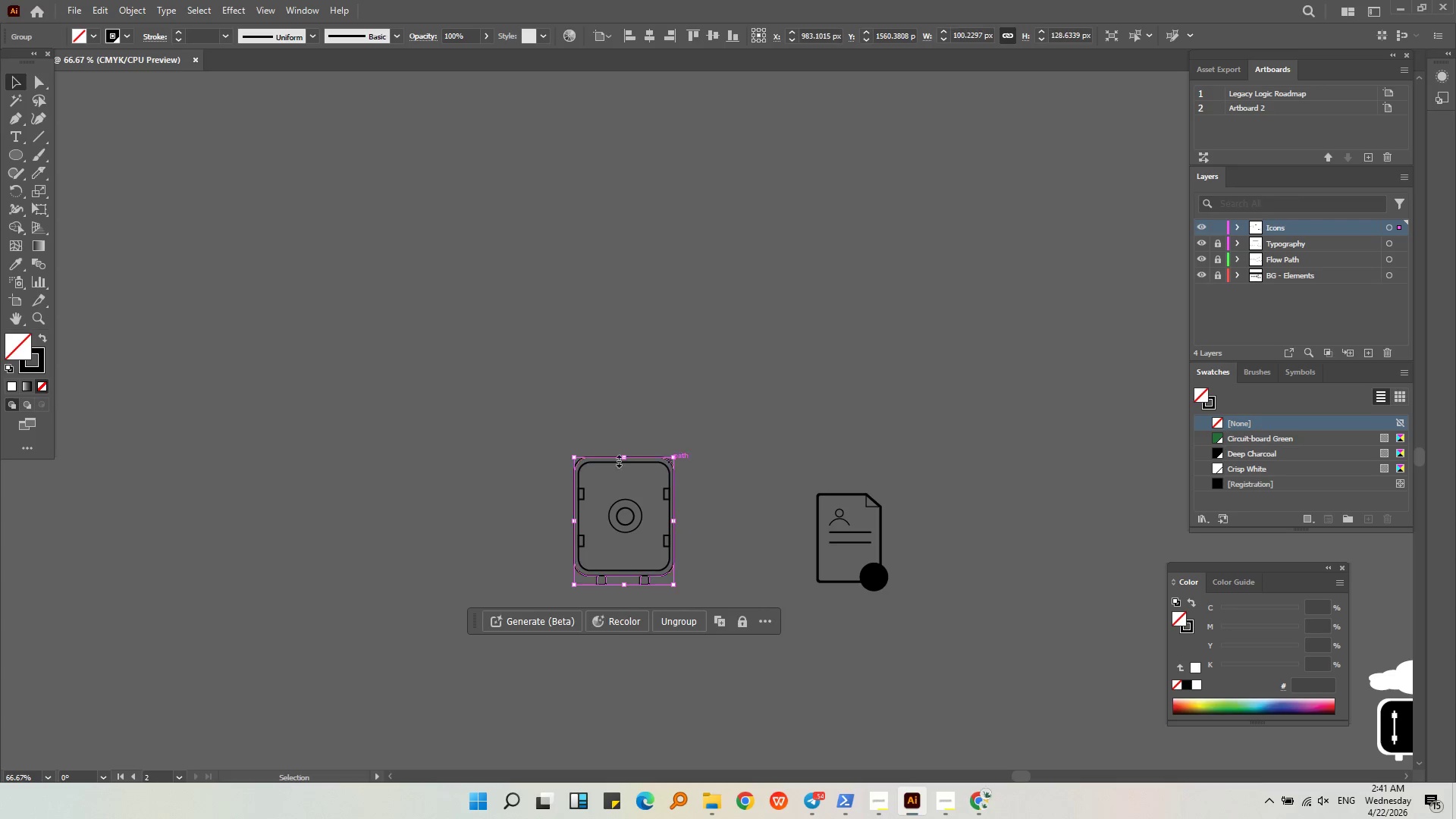 
key(Alt+AltLeft)
 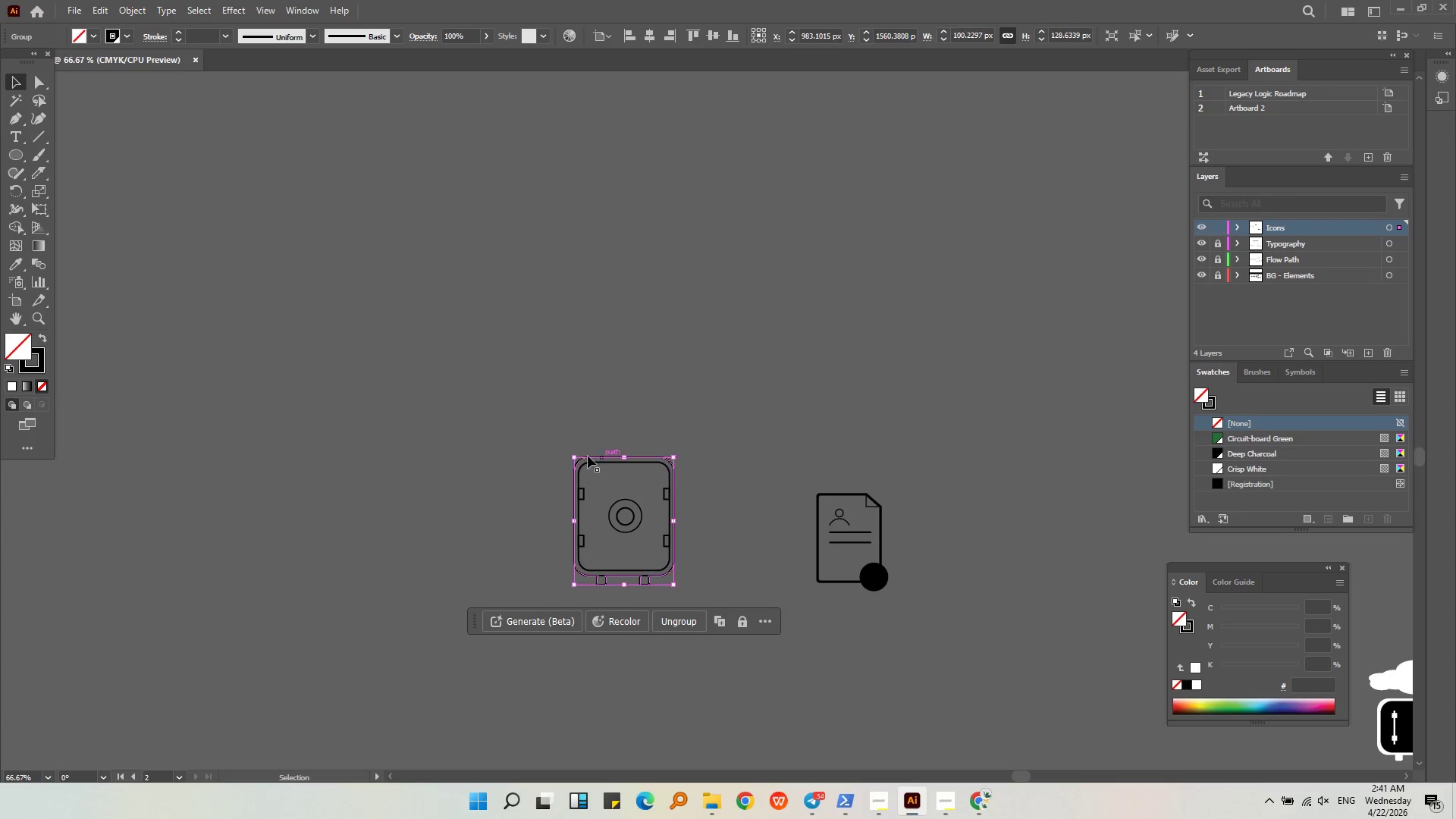 
scroll: coordinate [586, 456], scroll_direction: down, amount: 2.0
 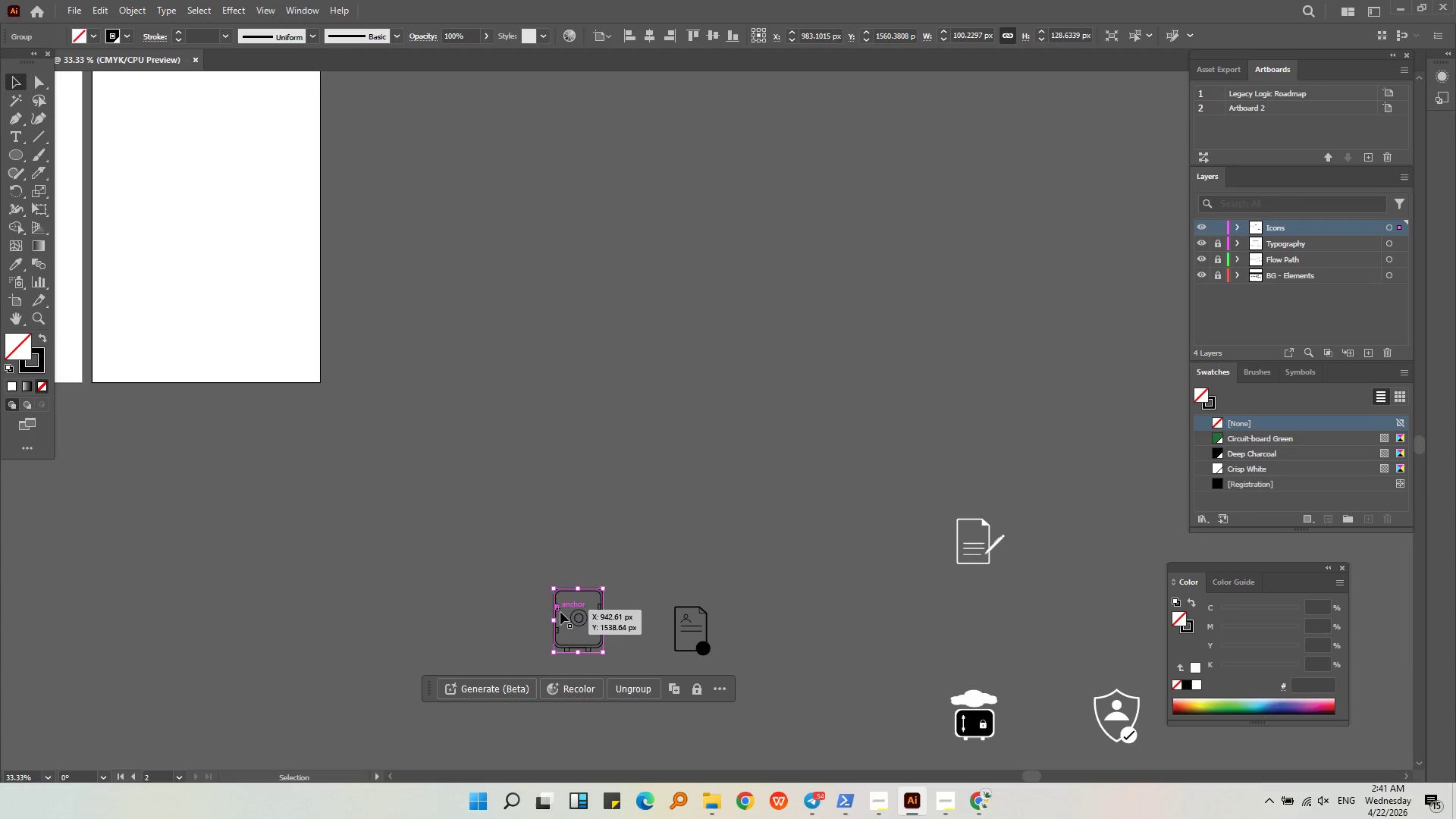 
left_click_drag(start_coordinate=[563, 612], to_coordinate=[265, 187])
 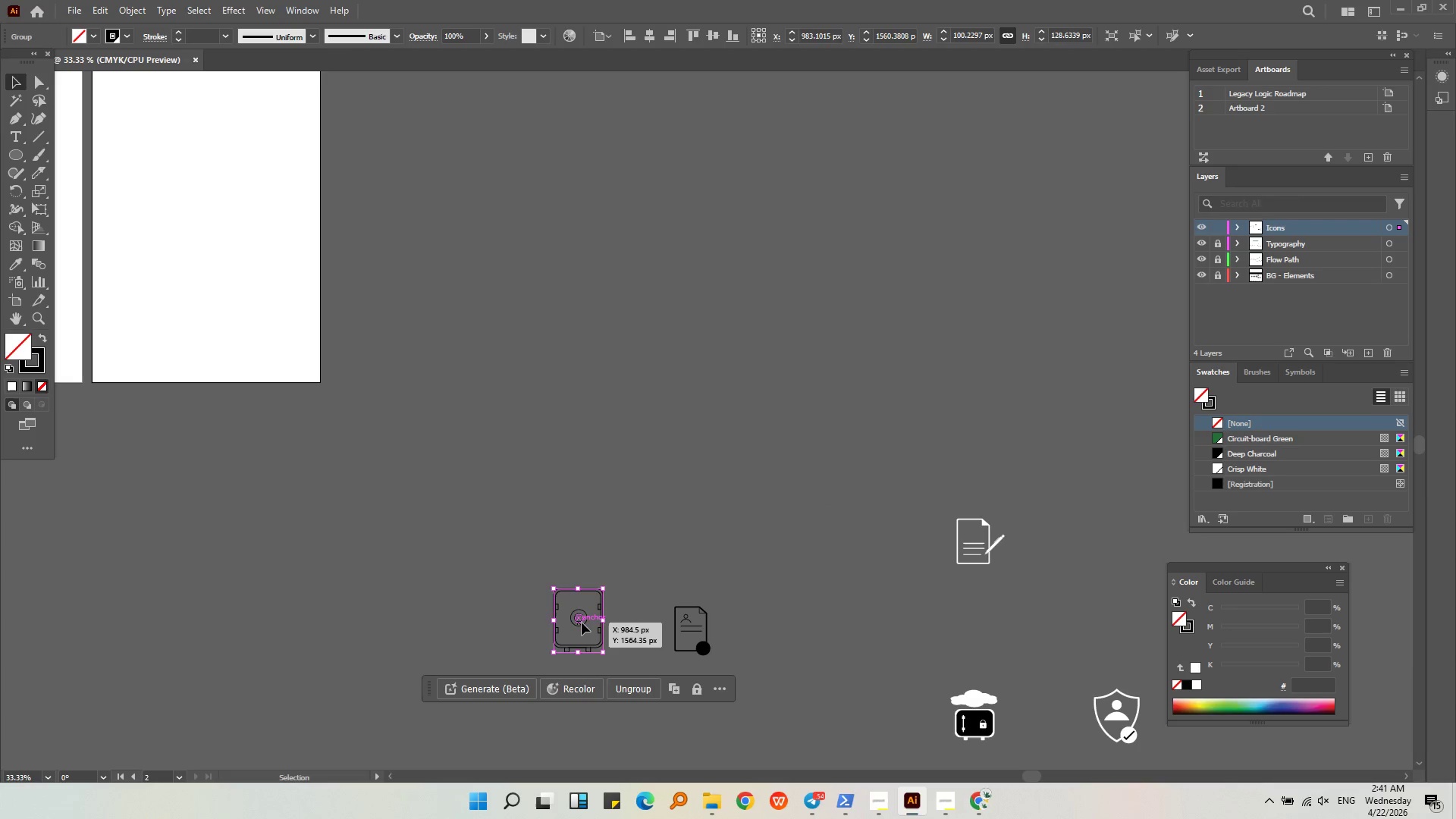 
double_click([635, 618])
 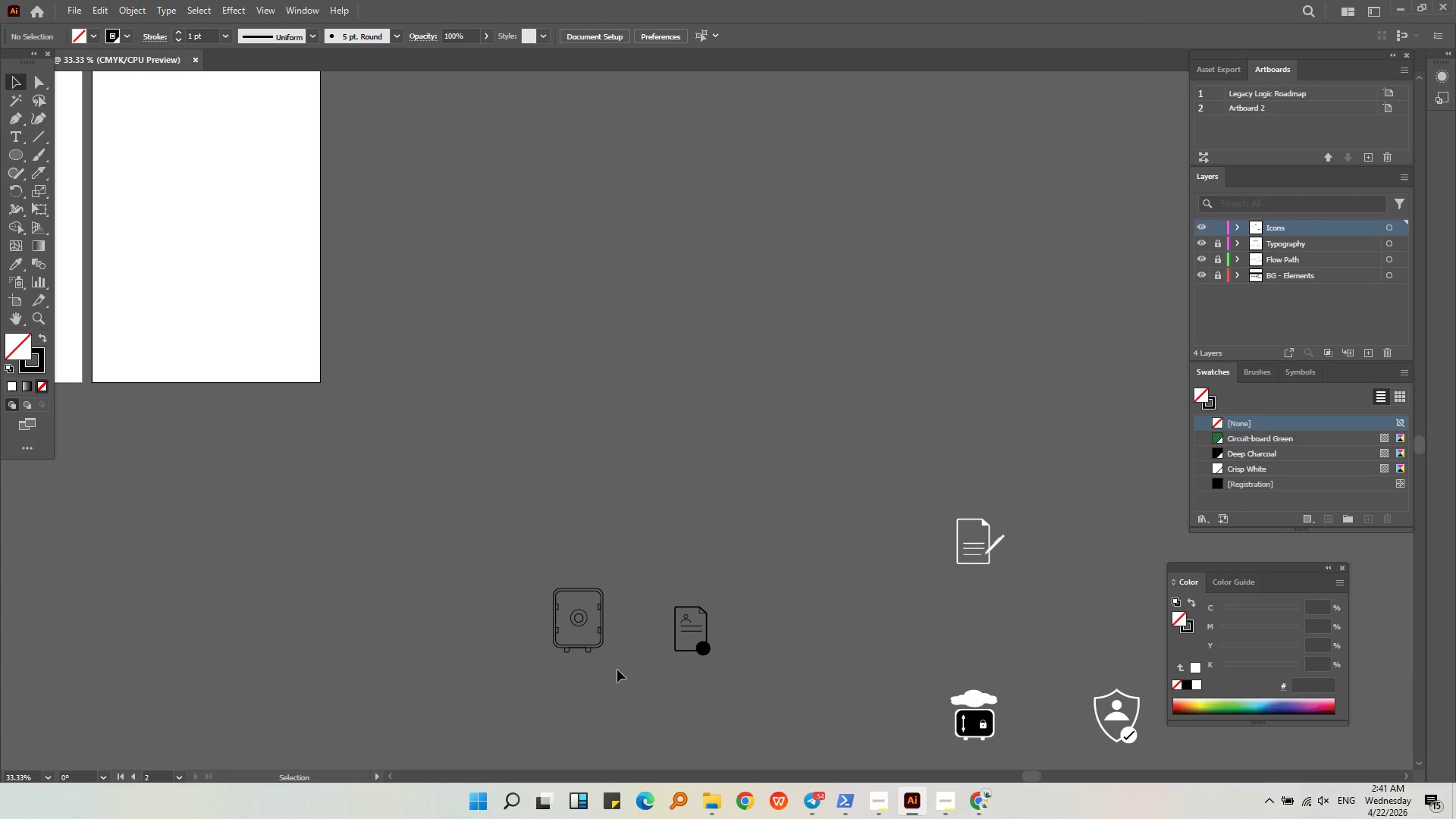 
left_click_drag(start_coordinate=[604, 669], to_coordinate=[521, 545])
 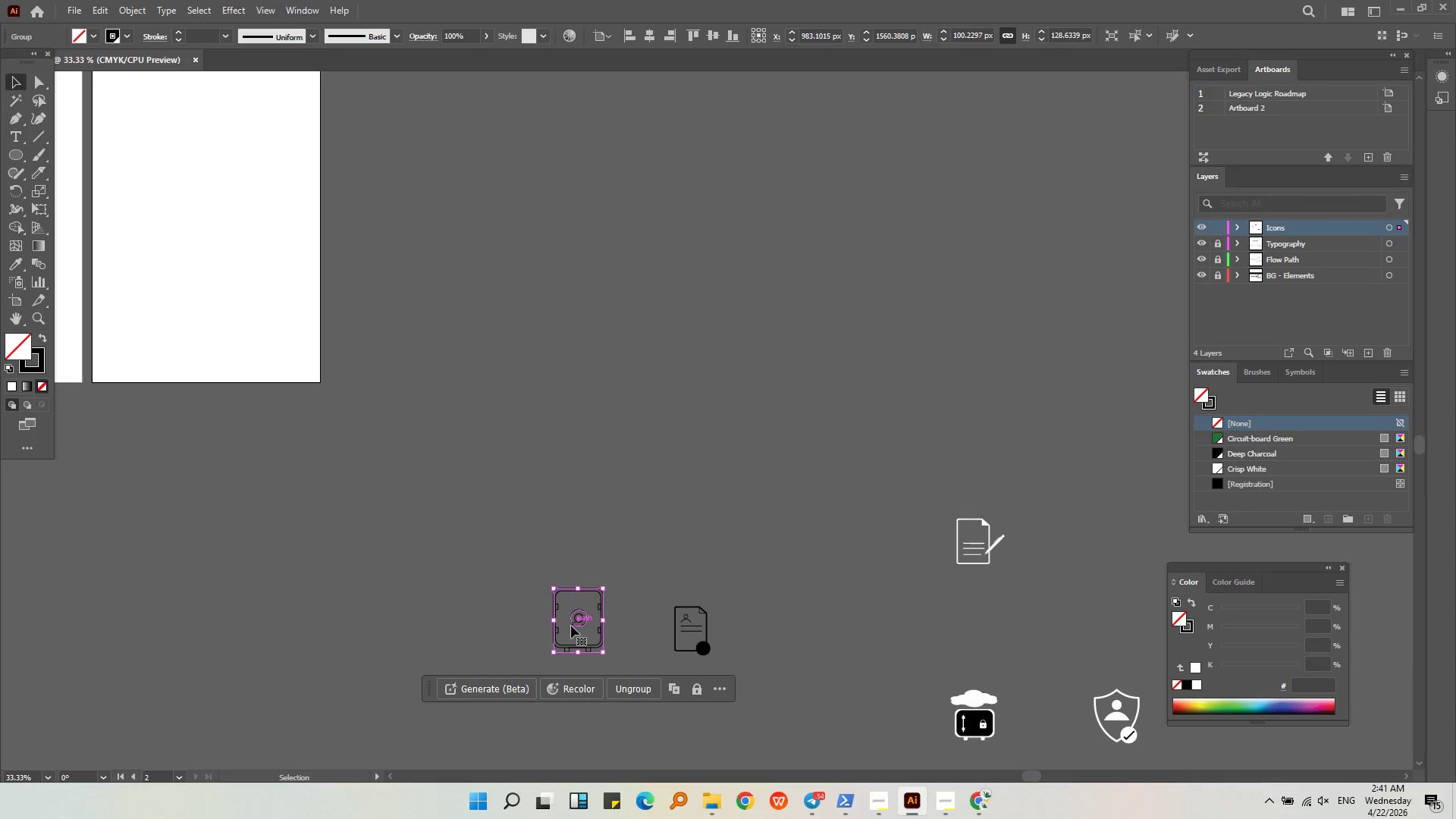 
left_click_drag(start_coordinate=[573, 626], to_coordinate=[168, 203])
 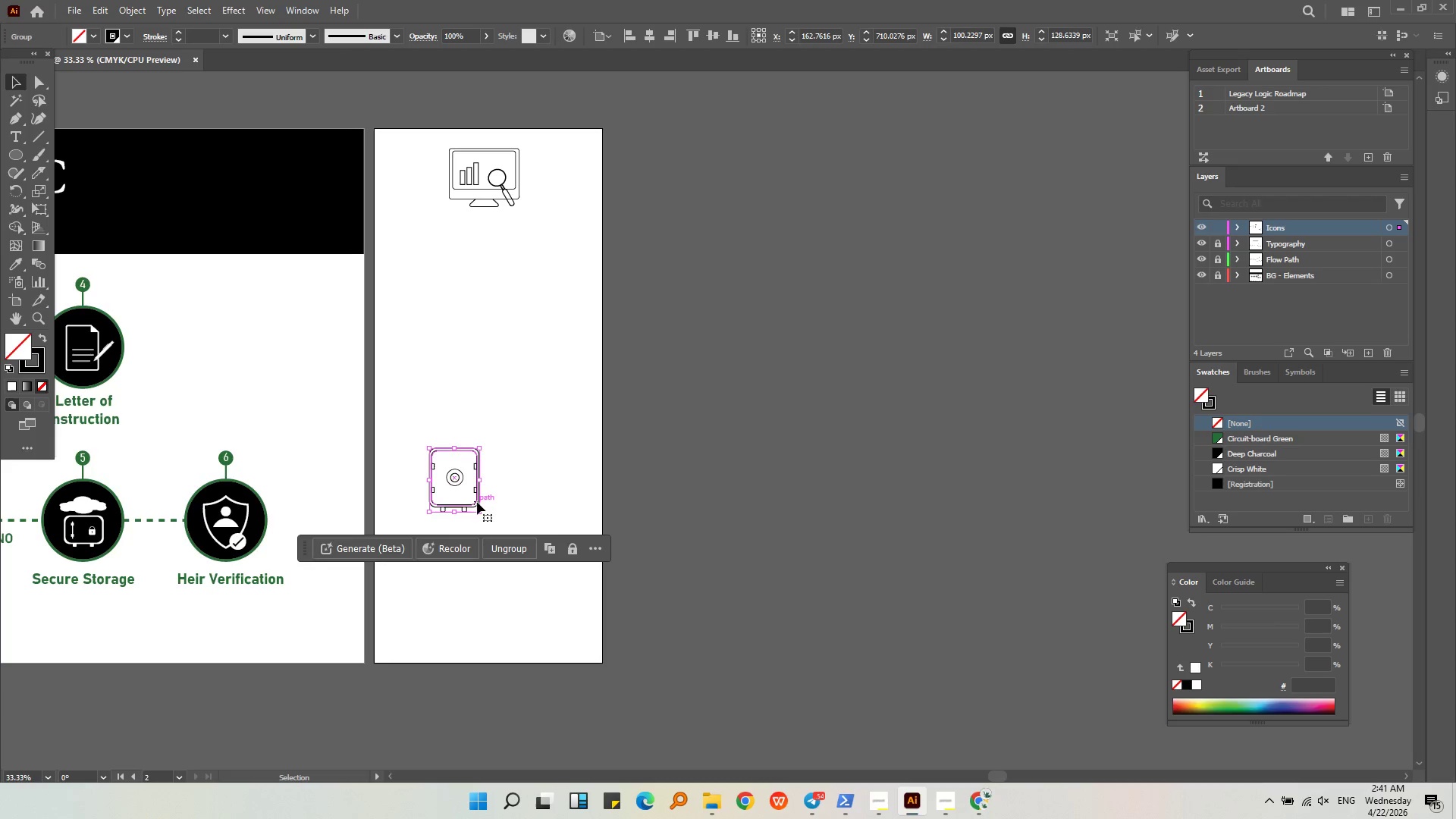 
left_click_drag(start_coordinate=[479, 502], to_coordinate=[511, 299])
 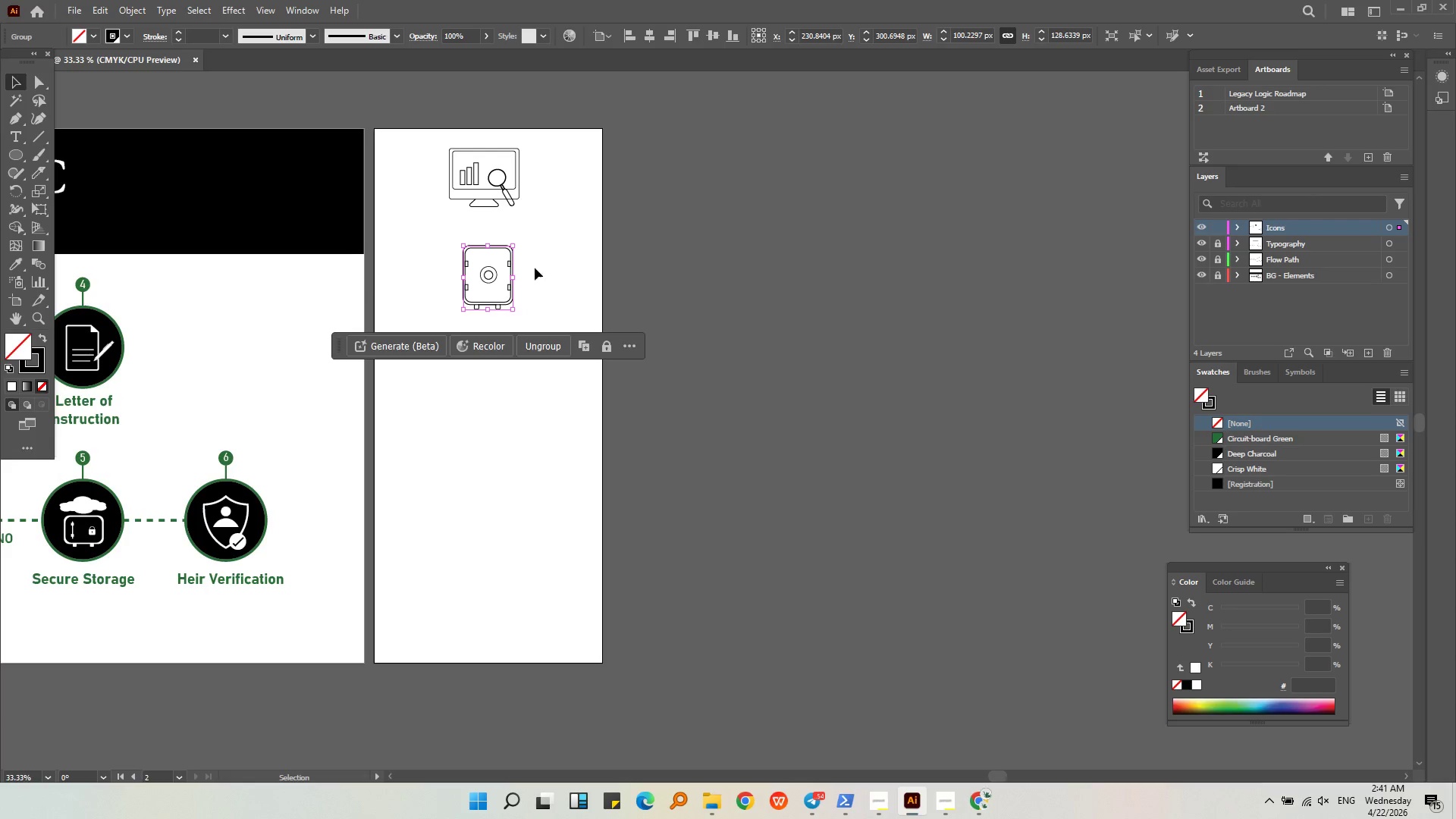 
key(Alt+AltLeft)
 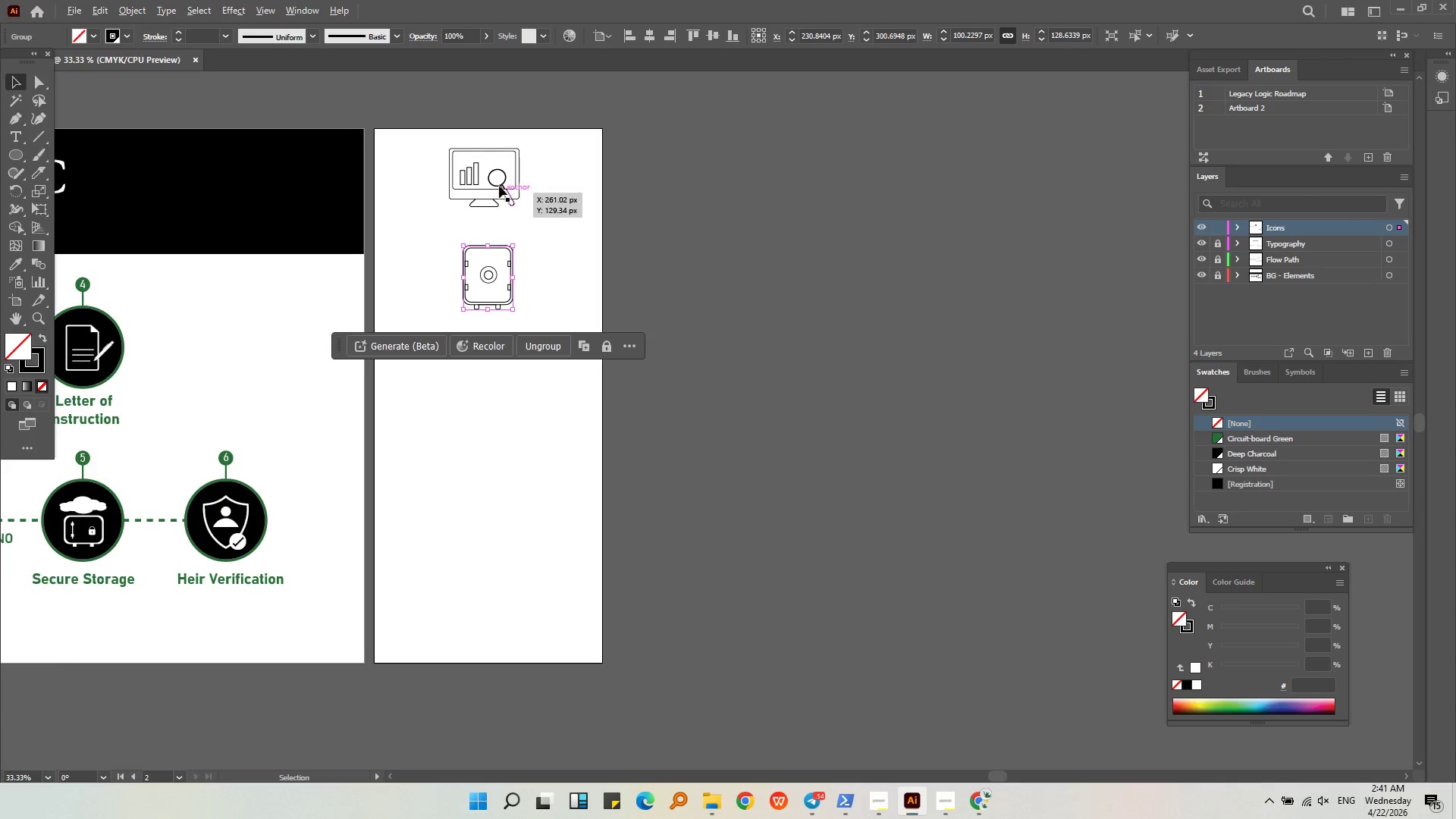 
scroll: coordinate [499, 184], scroll_direction: up, amount: 4.0
 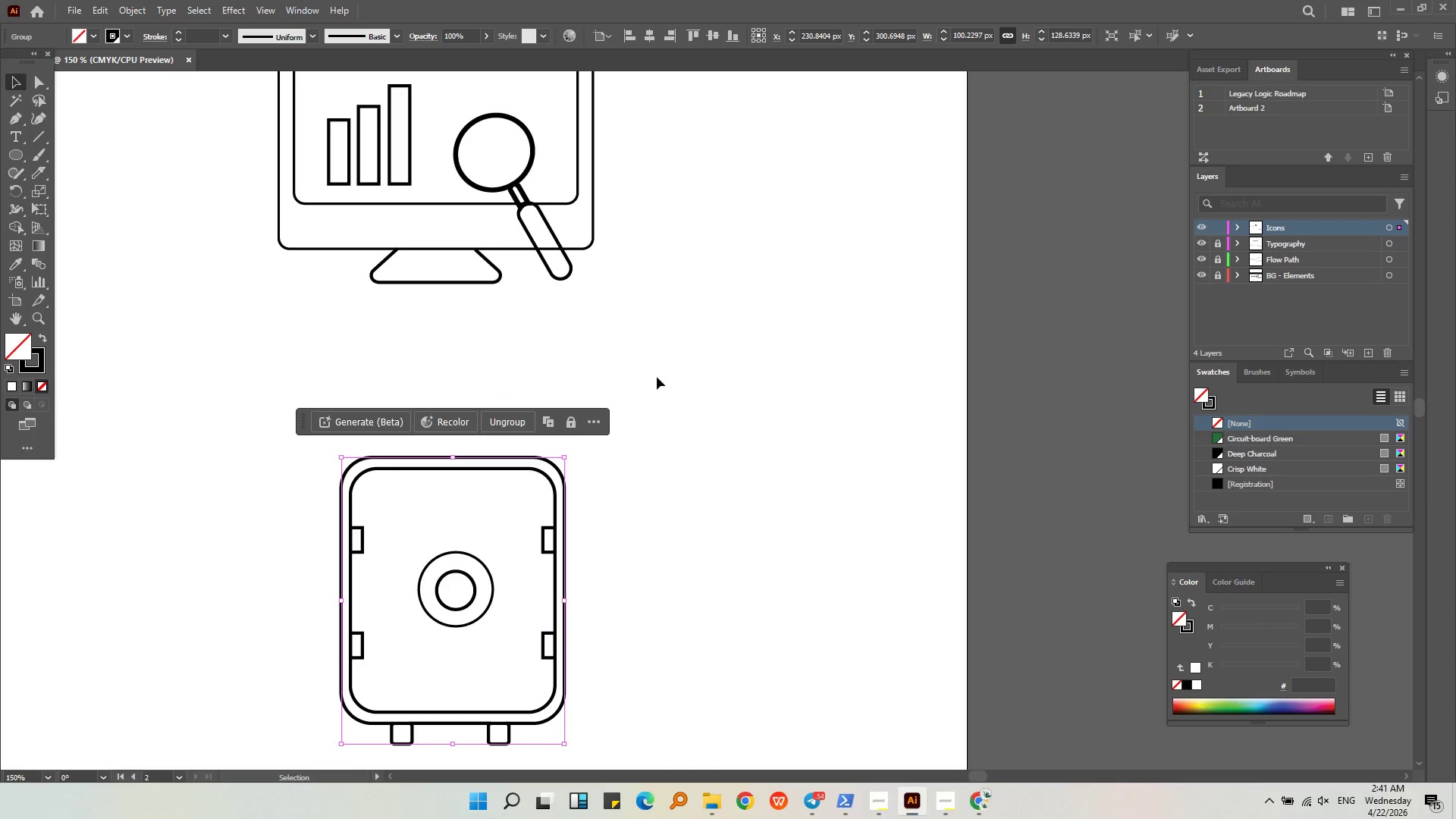 
key(Alt+AltLeft)
 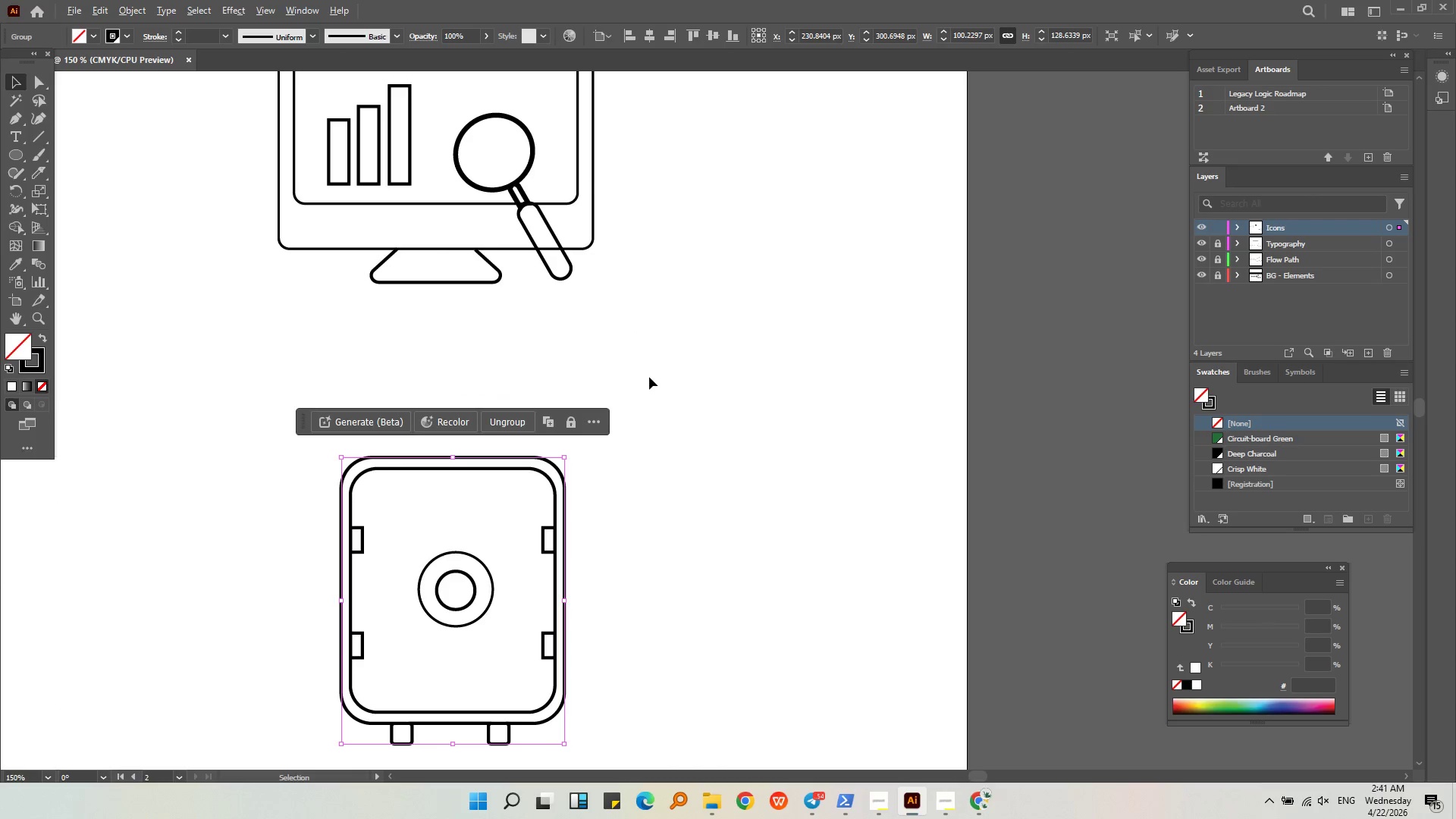 
scroll: coordinate [649, 377], scroll_direction: down, amount: 1.0
 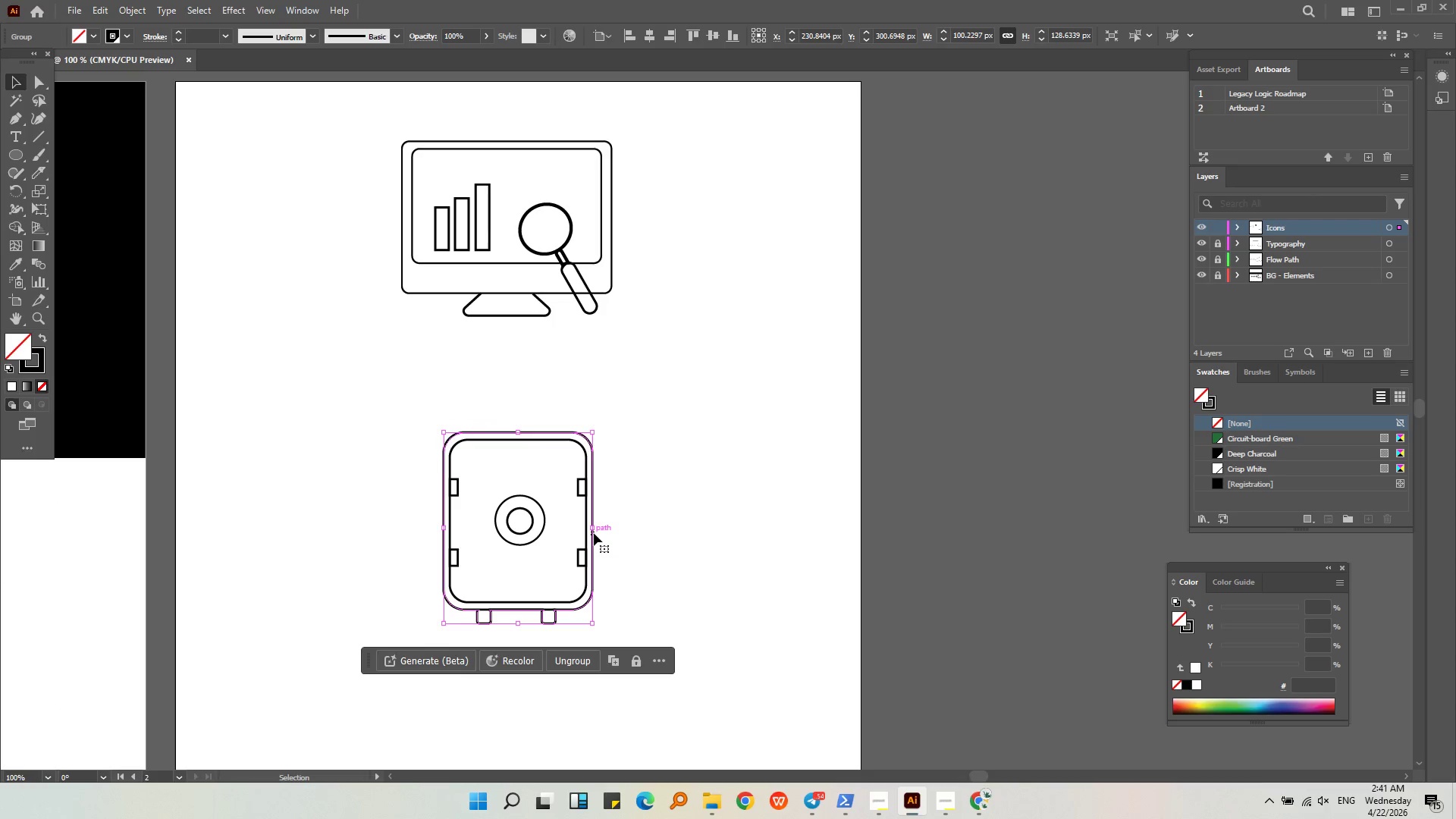 
left_click([594, 536])
 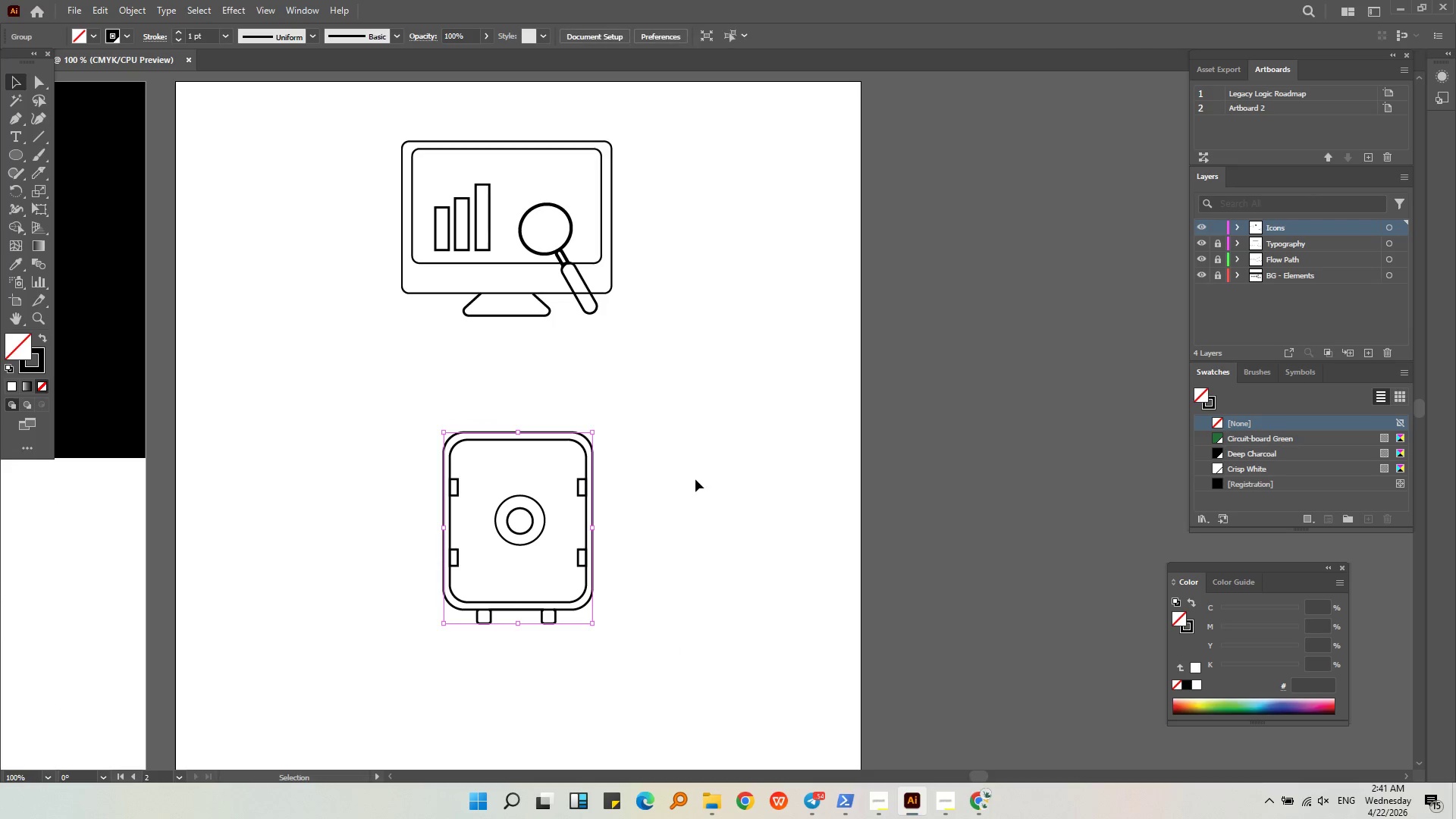 
key(Alt+AltLeft)
 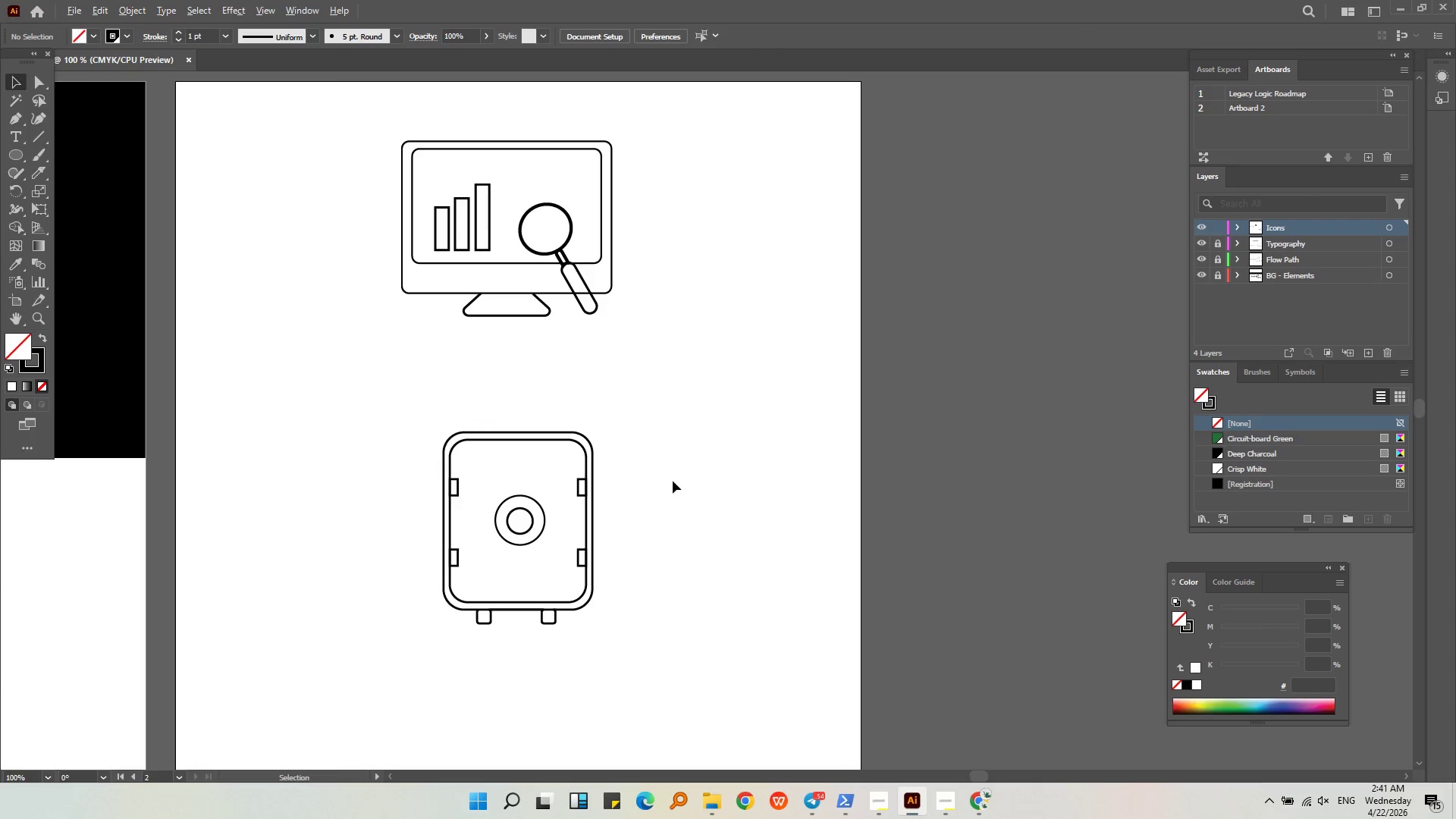 
scroll: coordinate [673, 481], scroll_direction: down, amount: 3.0
 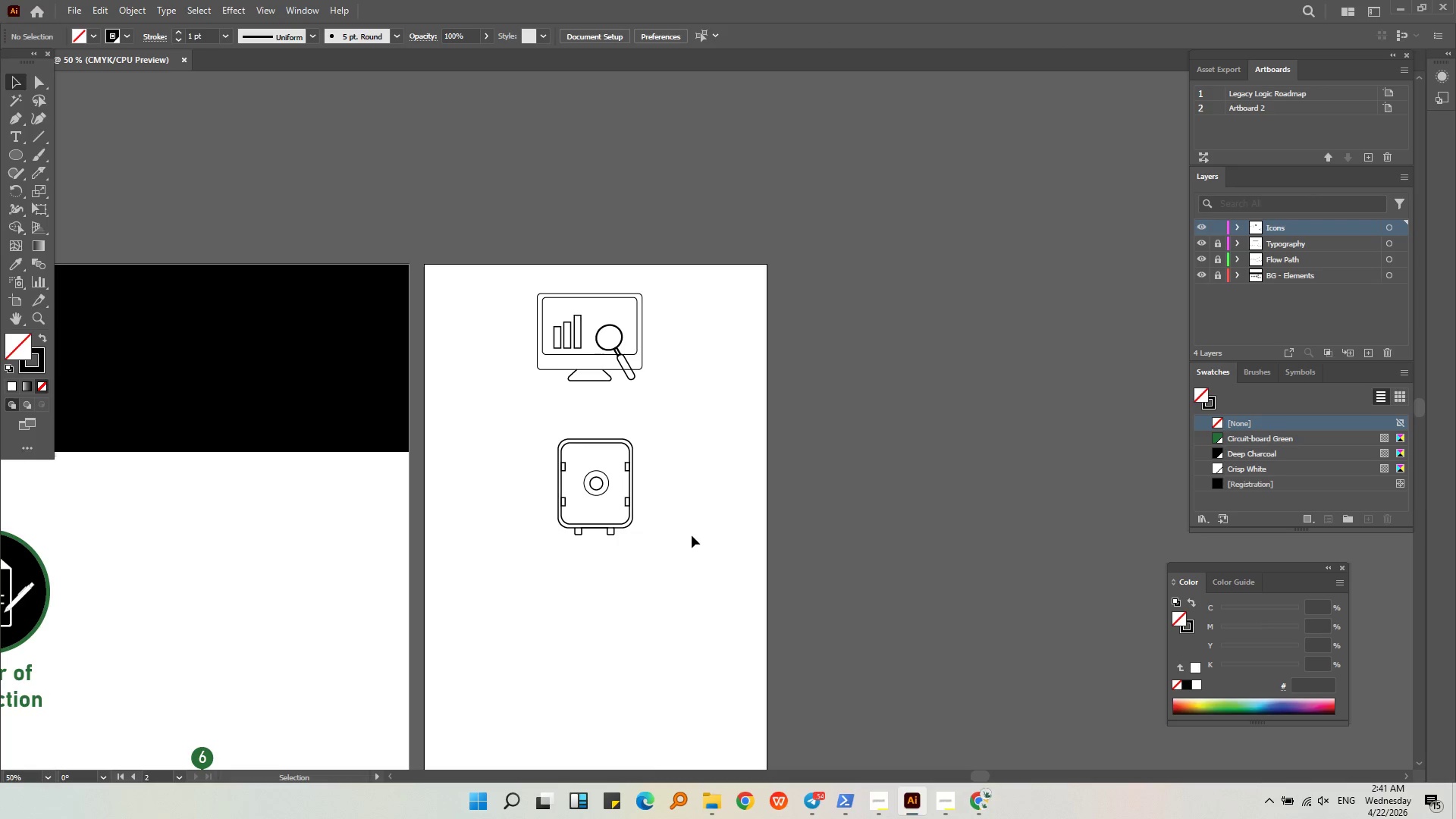 
left_click([691, 535])
 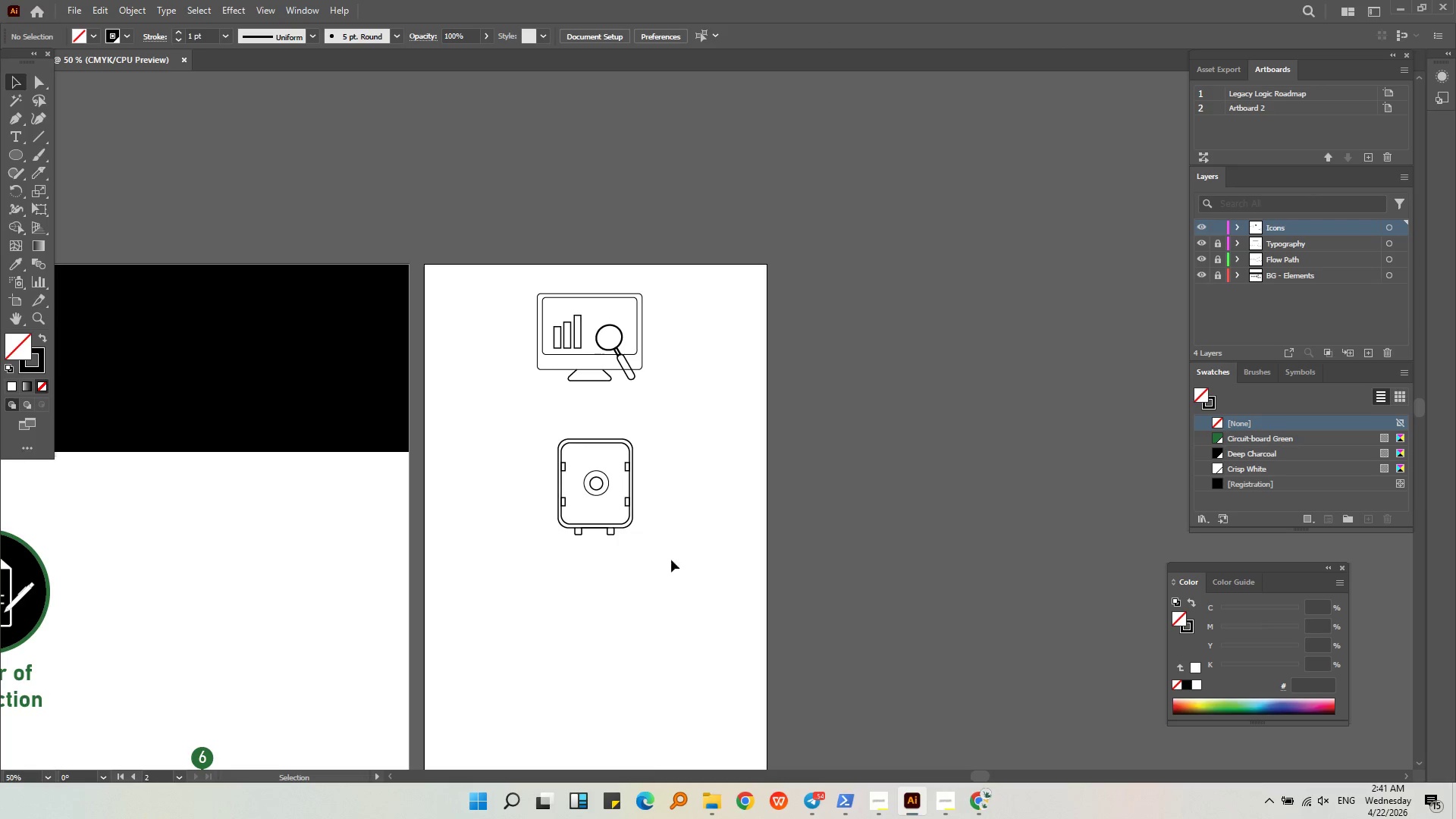 
left_click_drag(start_coordinate=[657, 564], to_coordinate=[533, 424])
 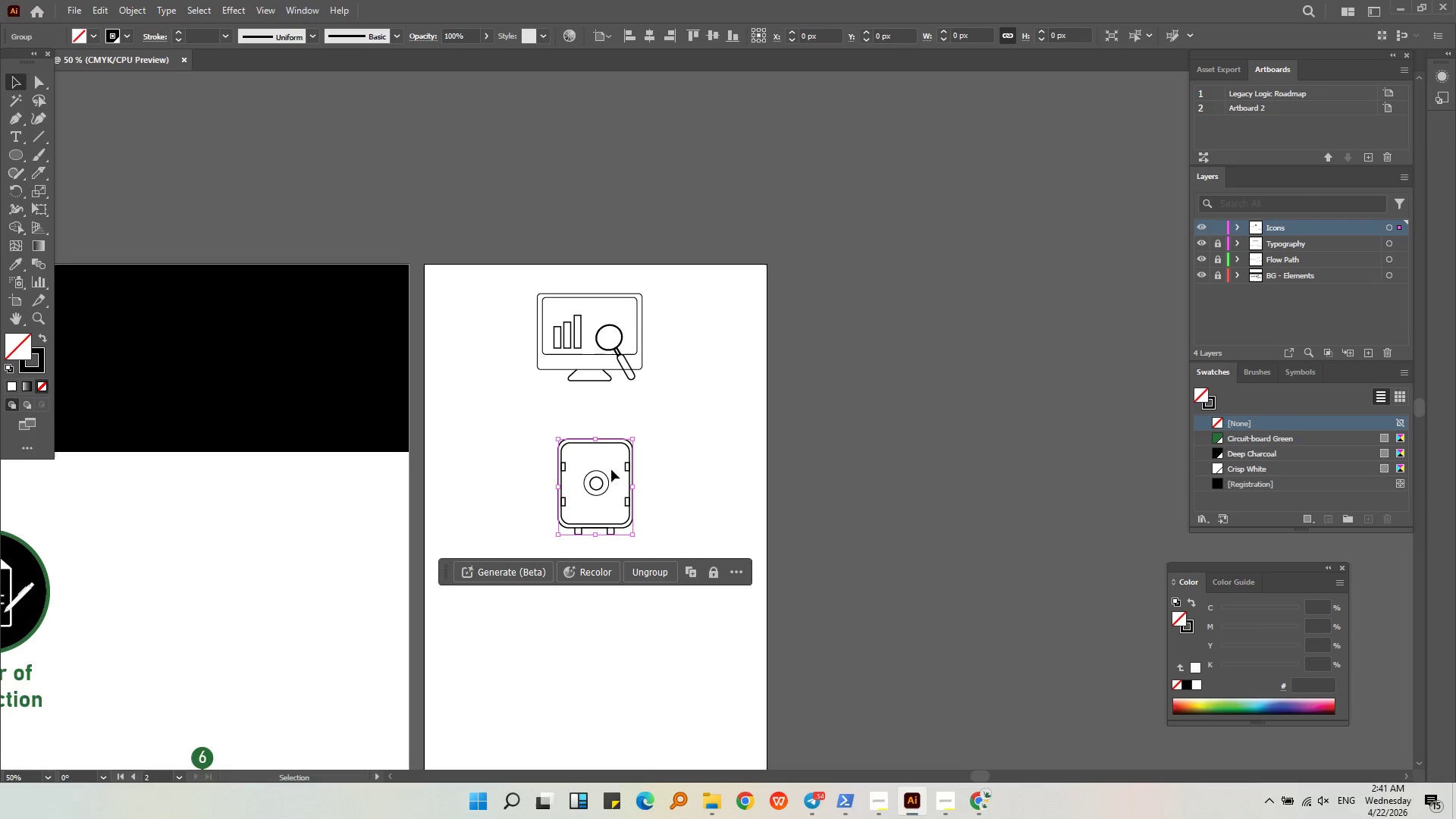 
hold_key(key=AltLeft, duration=0.34)
scroll: coordinate [617, 469], scroll_direction: up, amount: 3.0
 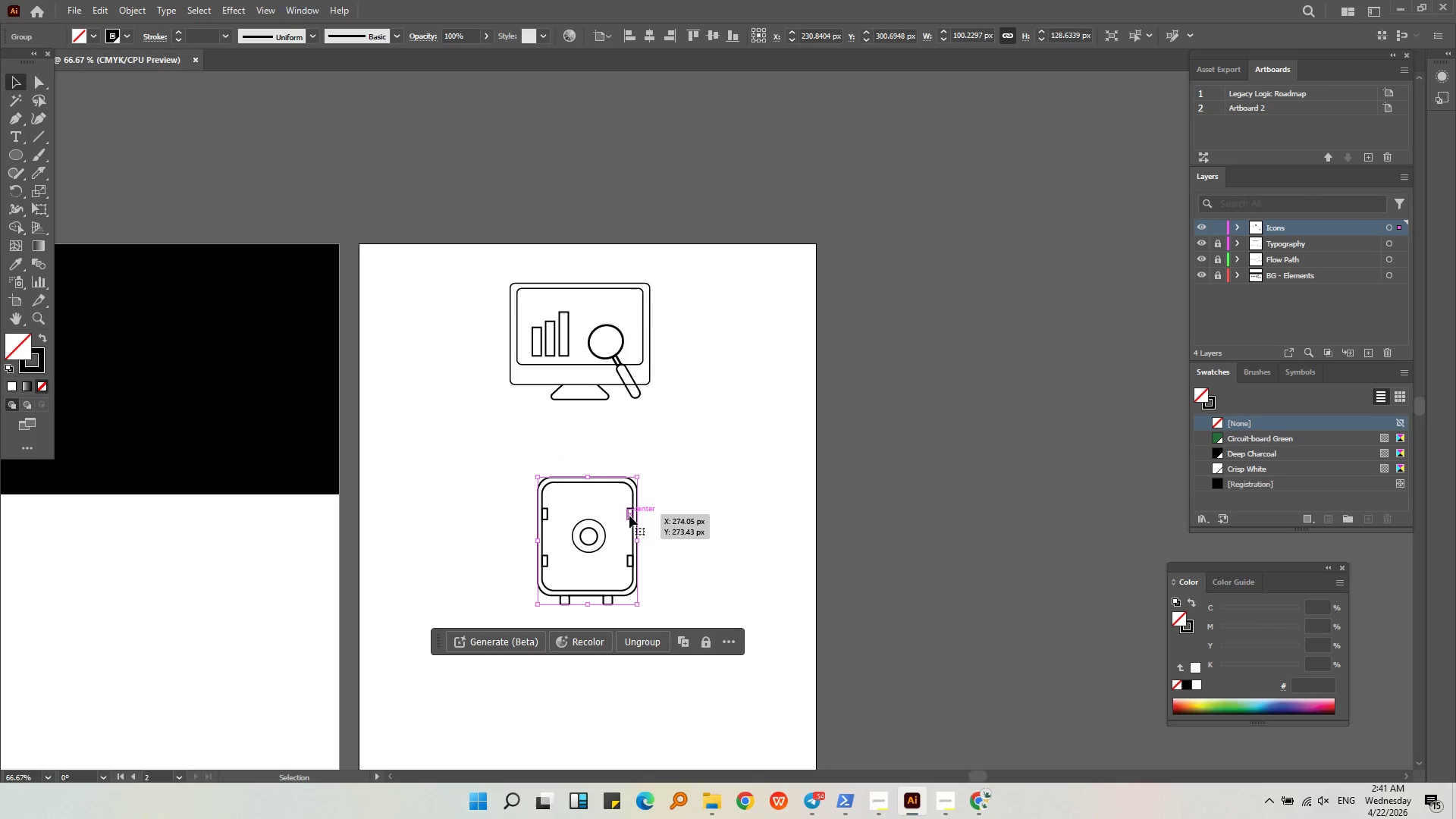 
left_click_drag(start_coordinate=[634, 501], to_coordinate=[627, 501])
 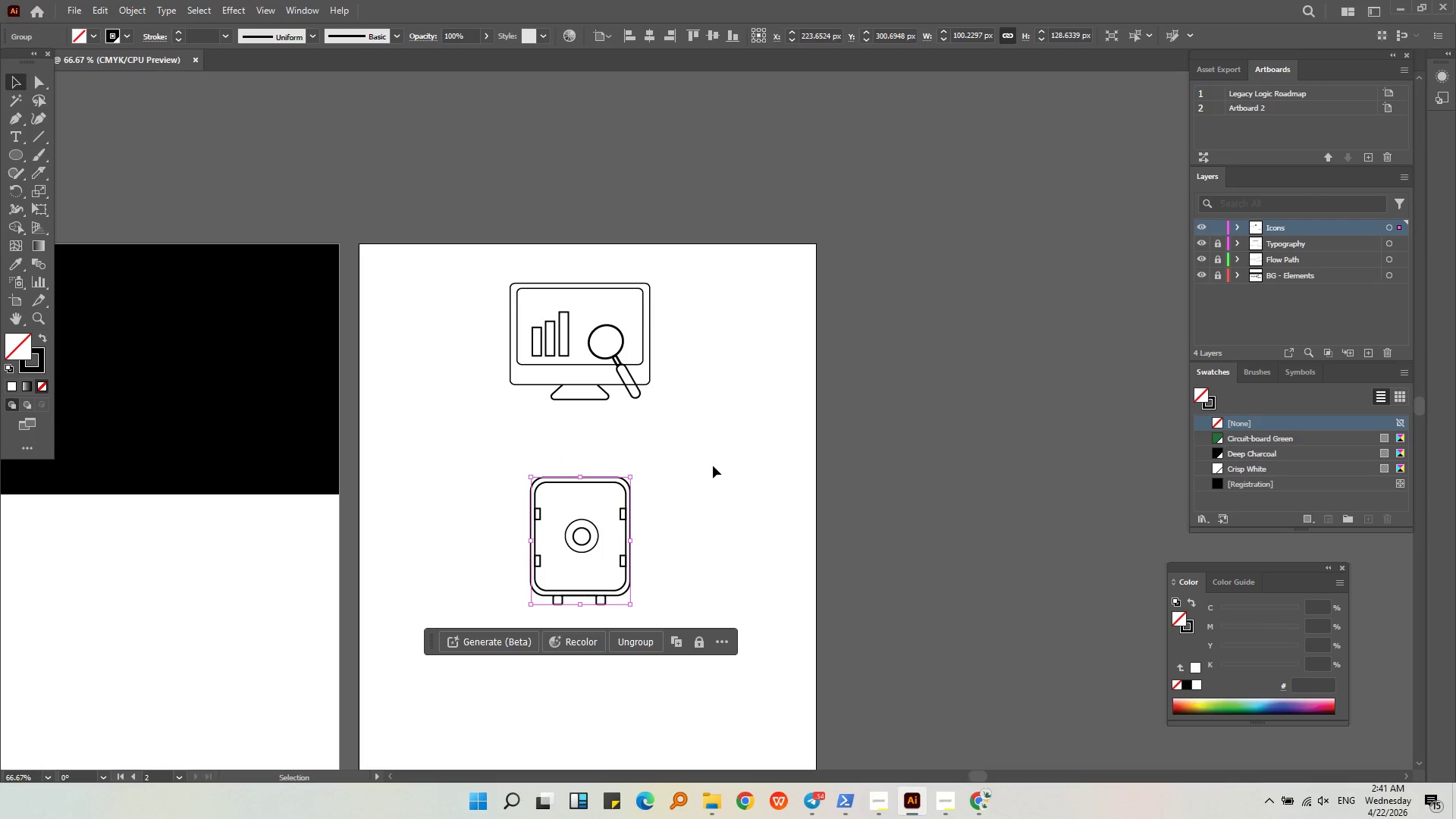 
left_click([713, 466])
 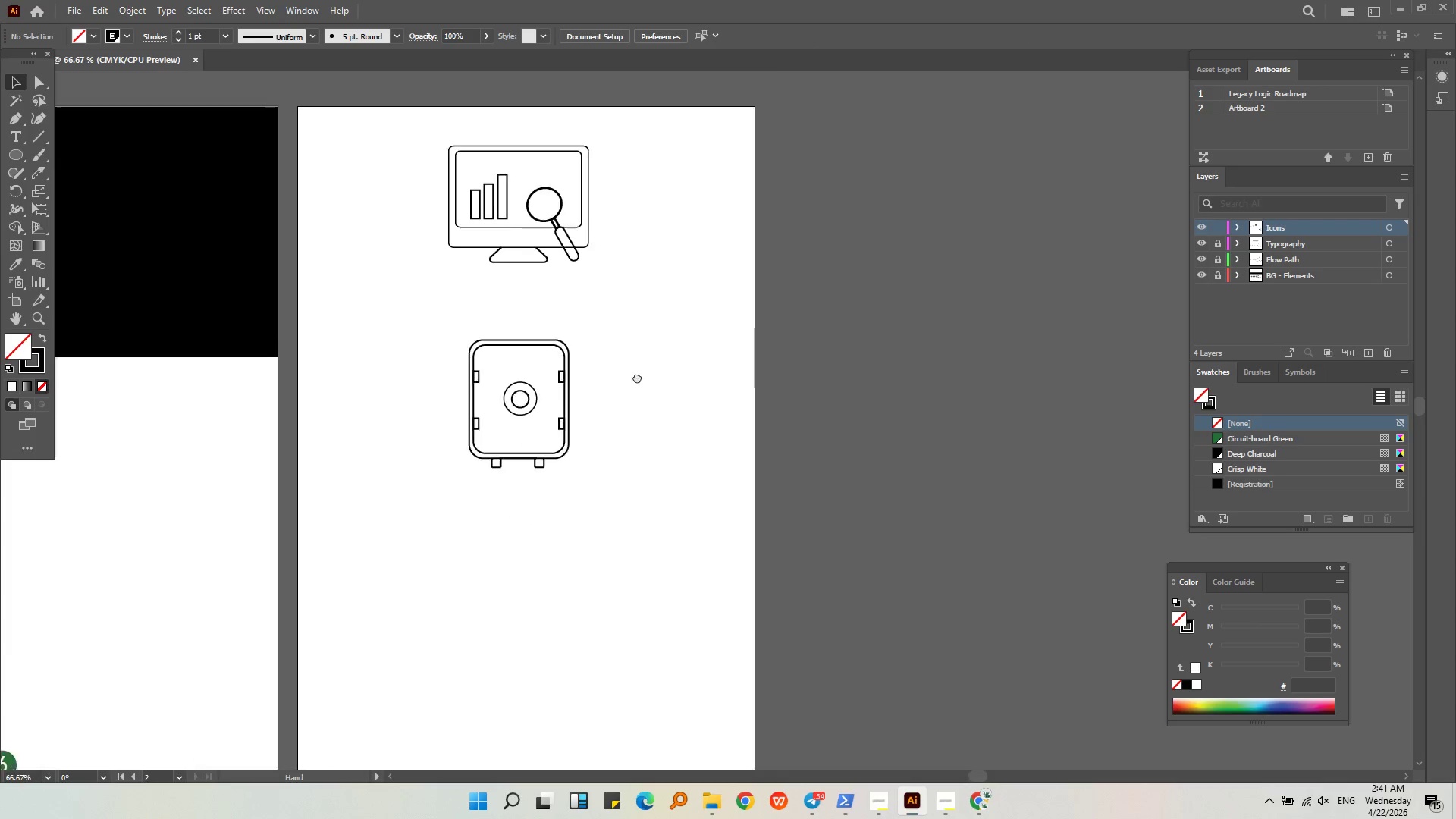 
key(Alt+AltLeft)
 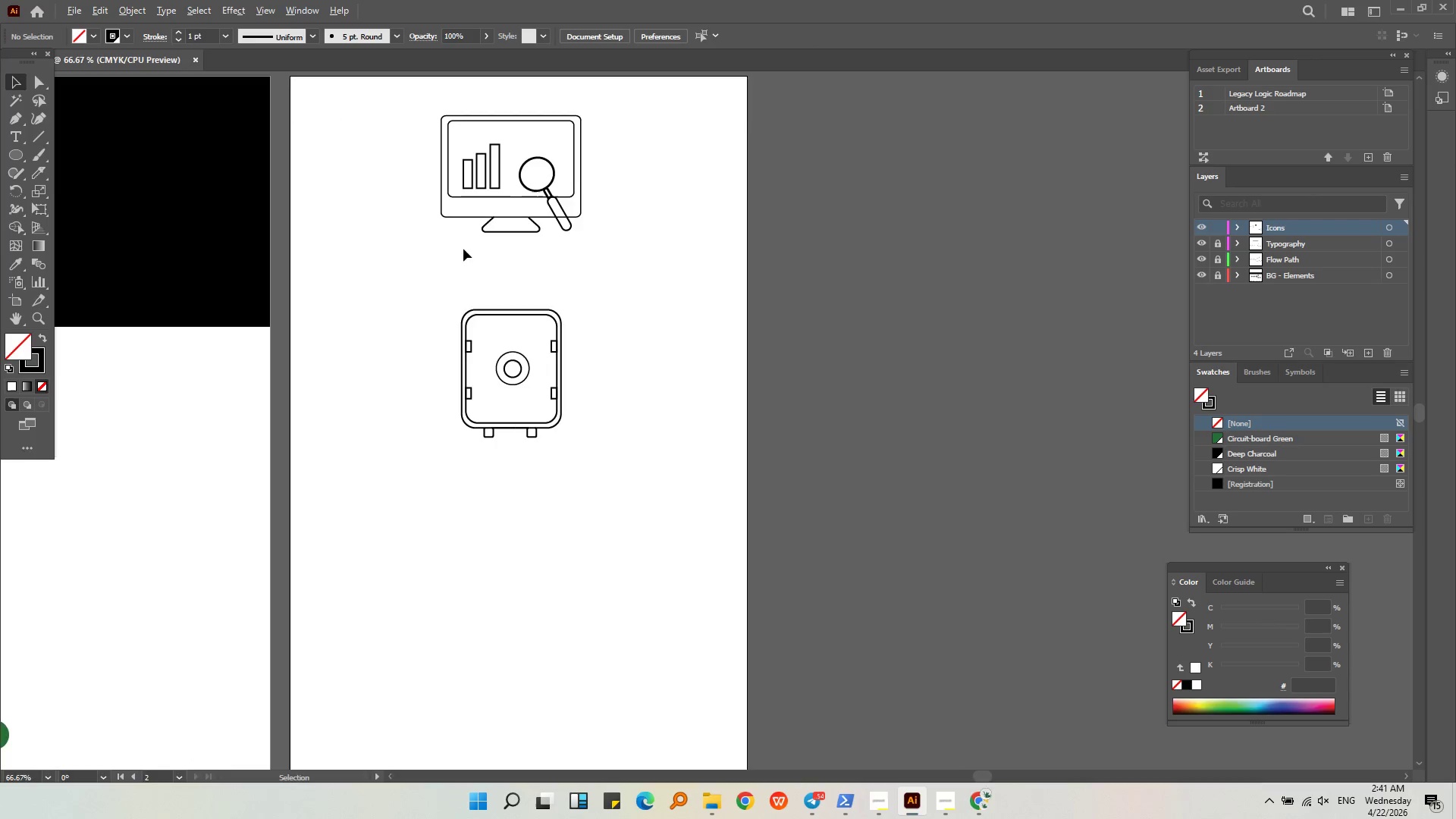 
scroll: coordinate [463, 249], scroll_direction: down, amount: 2.0
 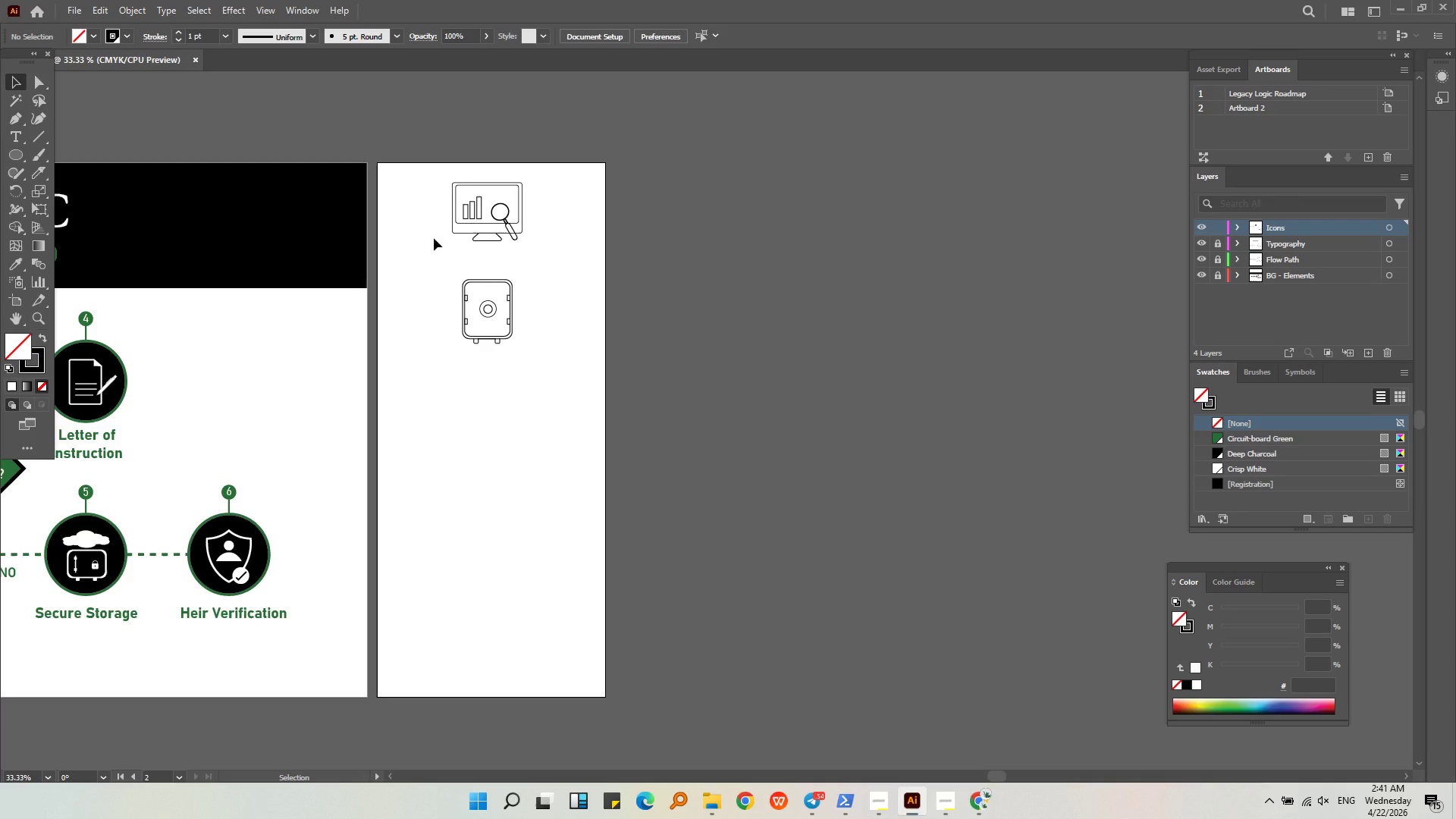 
wait(5.03)
 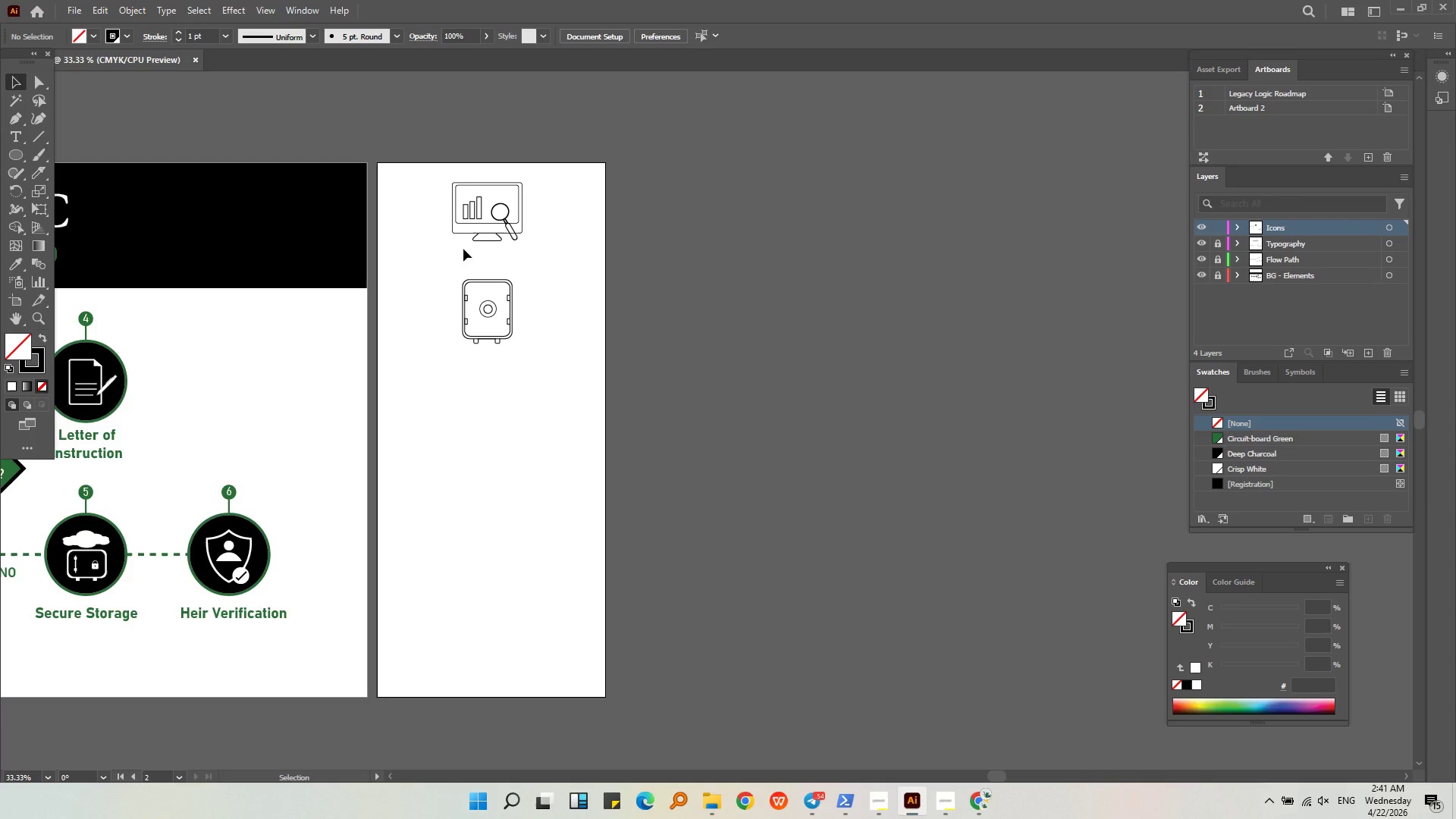 
key(Alt+AltLeft)
 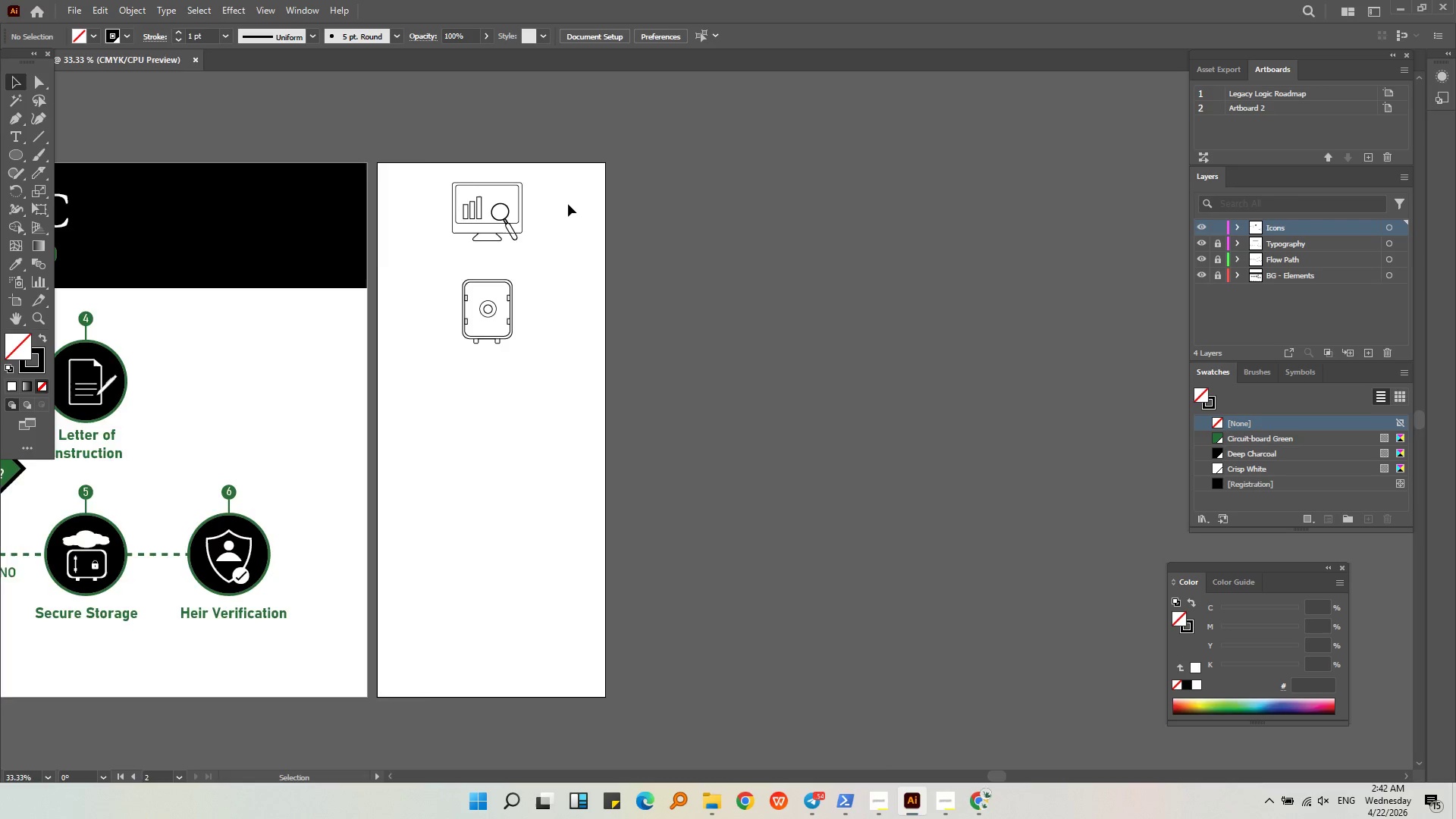 
scroll: coordinate [566, 204], scroll_direction: down, amount: 3.0
 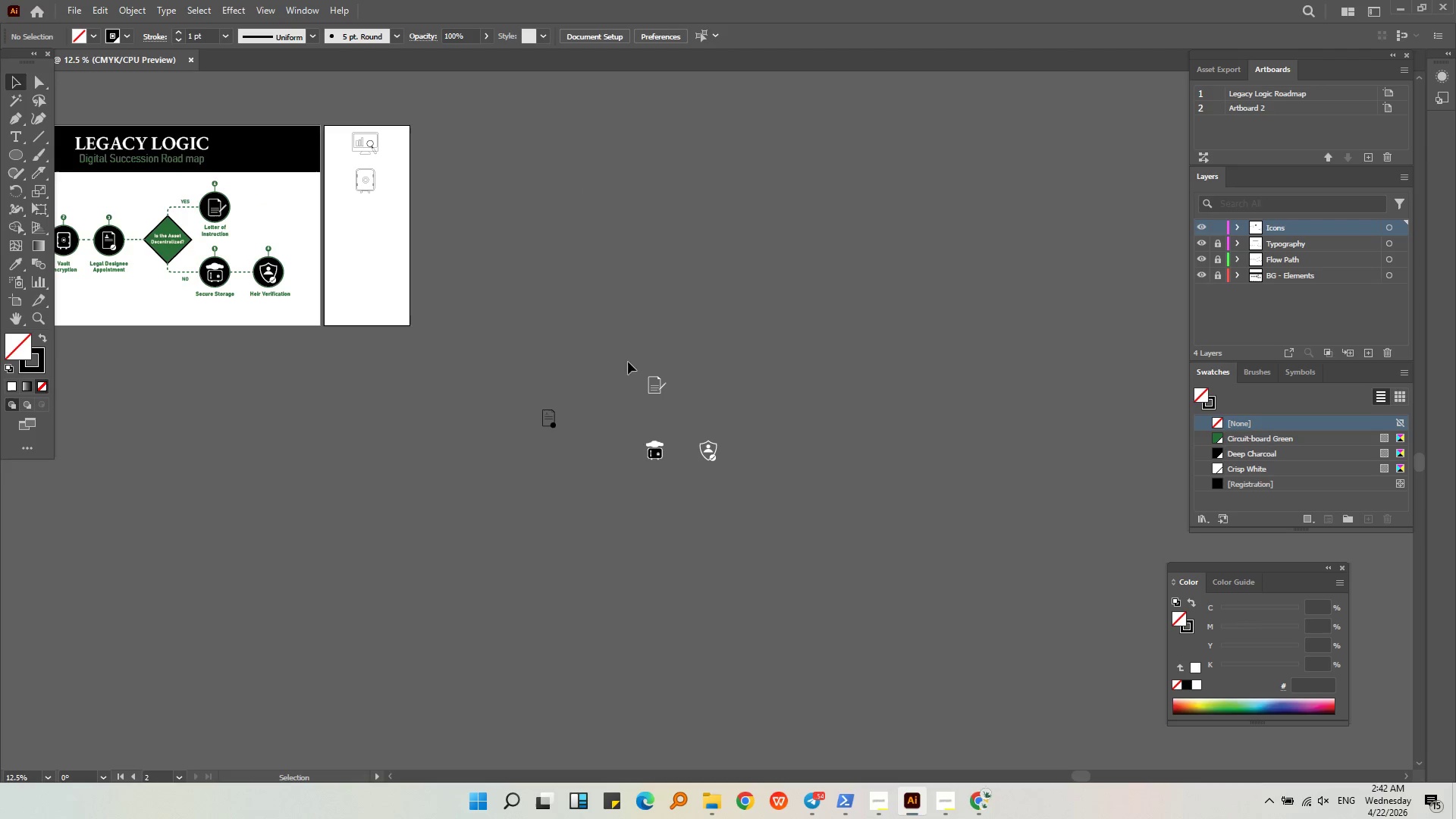 
hold_key(key=AltLeft, duration=0.81)
 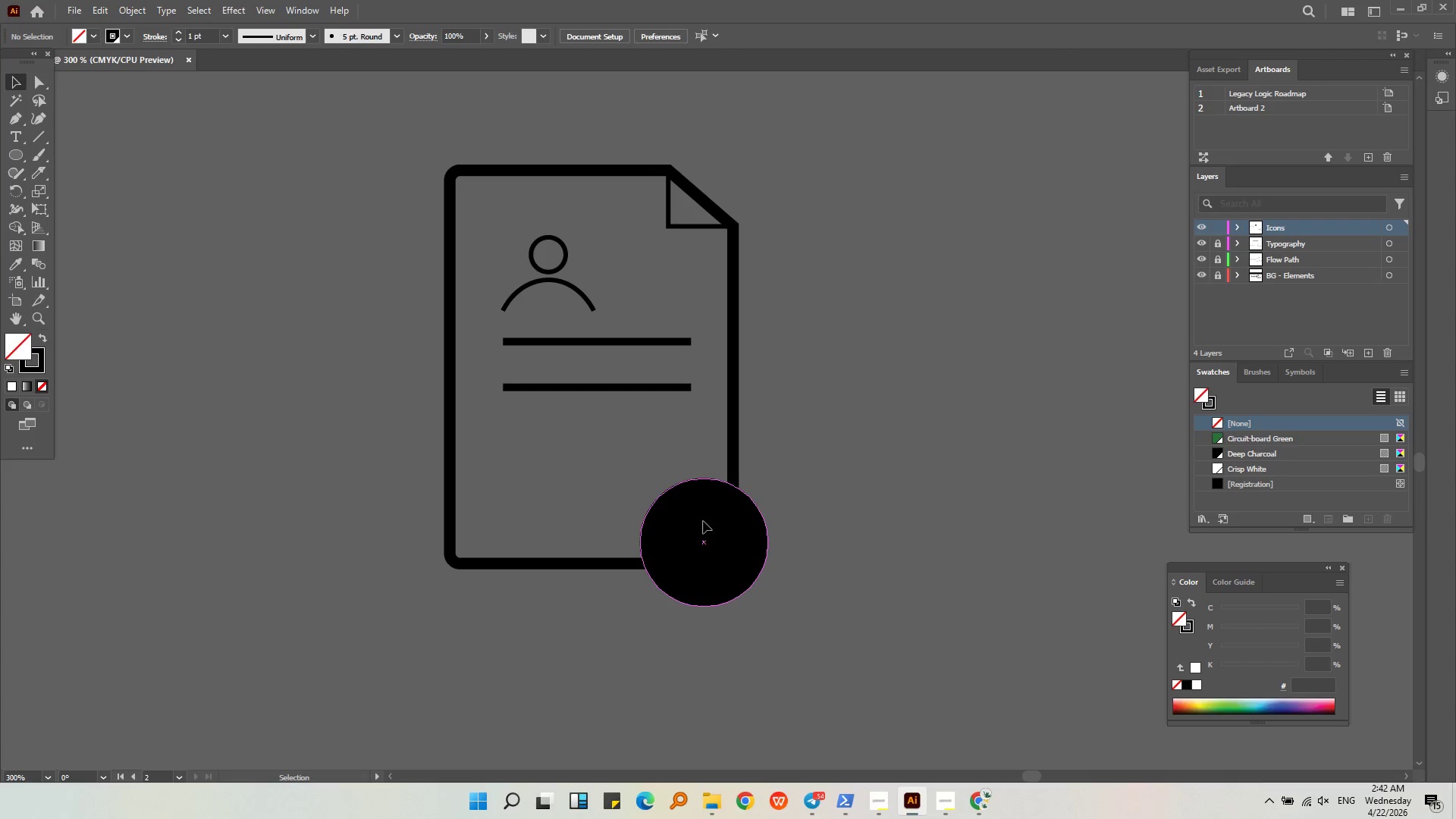 
left_click([703, 521])
 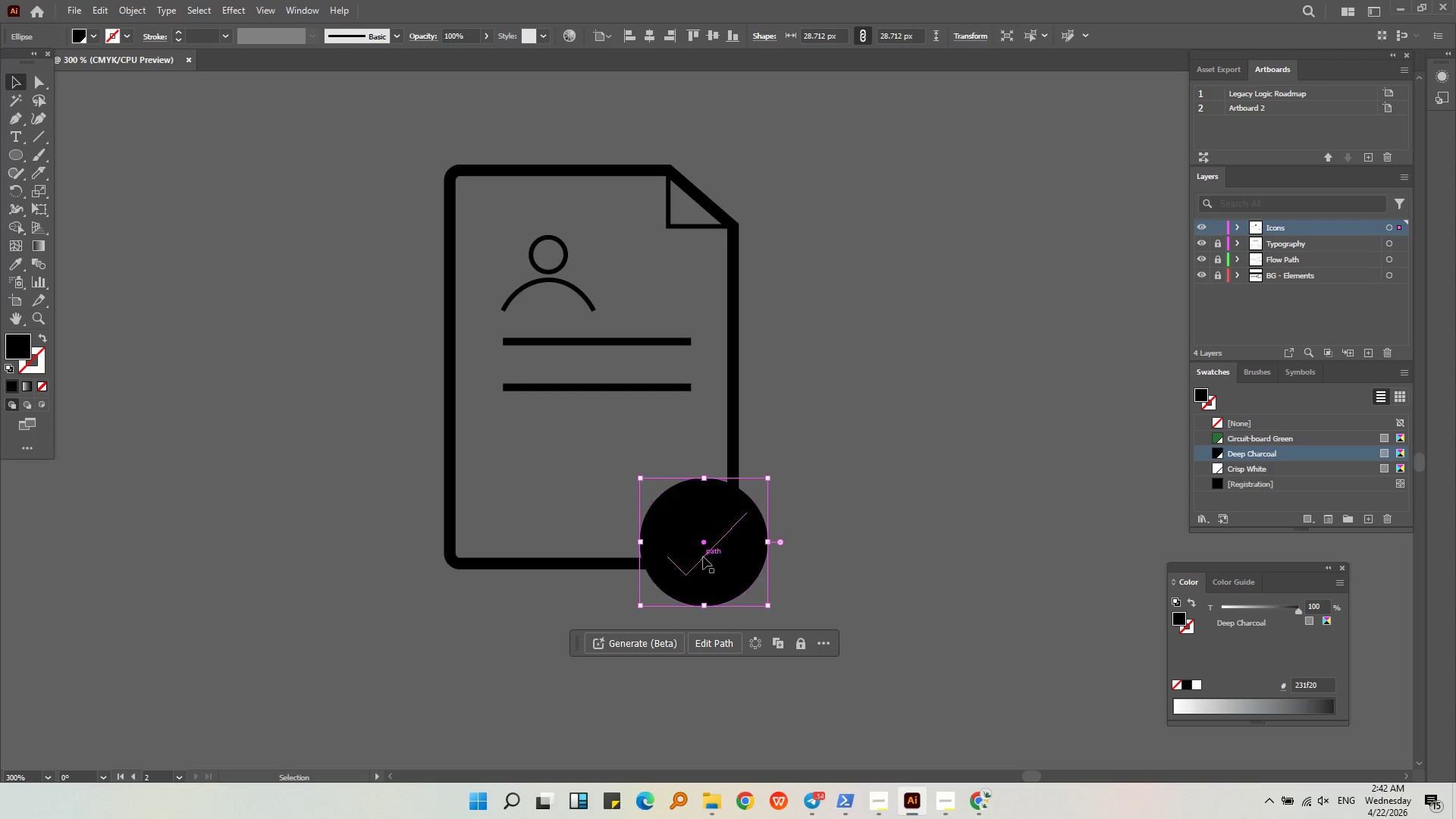 
scroll: coordinate [607, 413], scroll_direction: up, amount: 9.0
 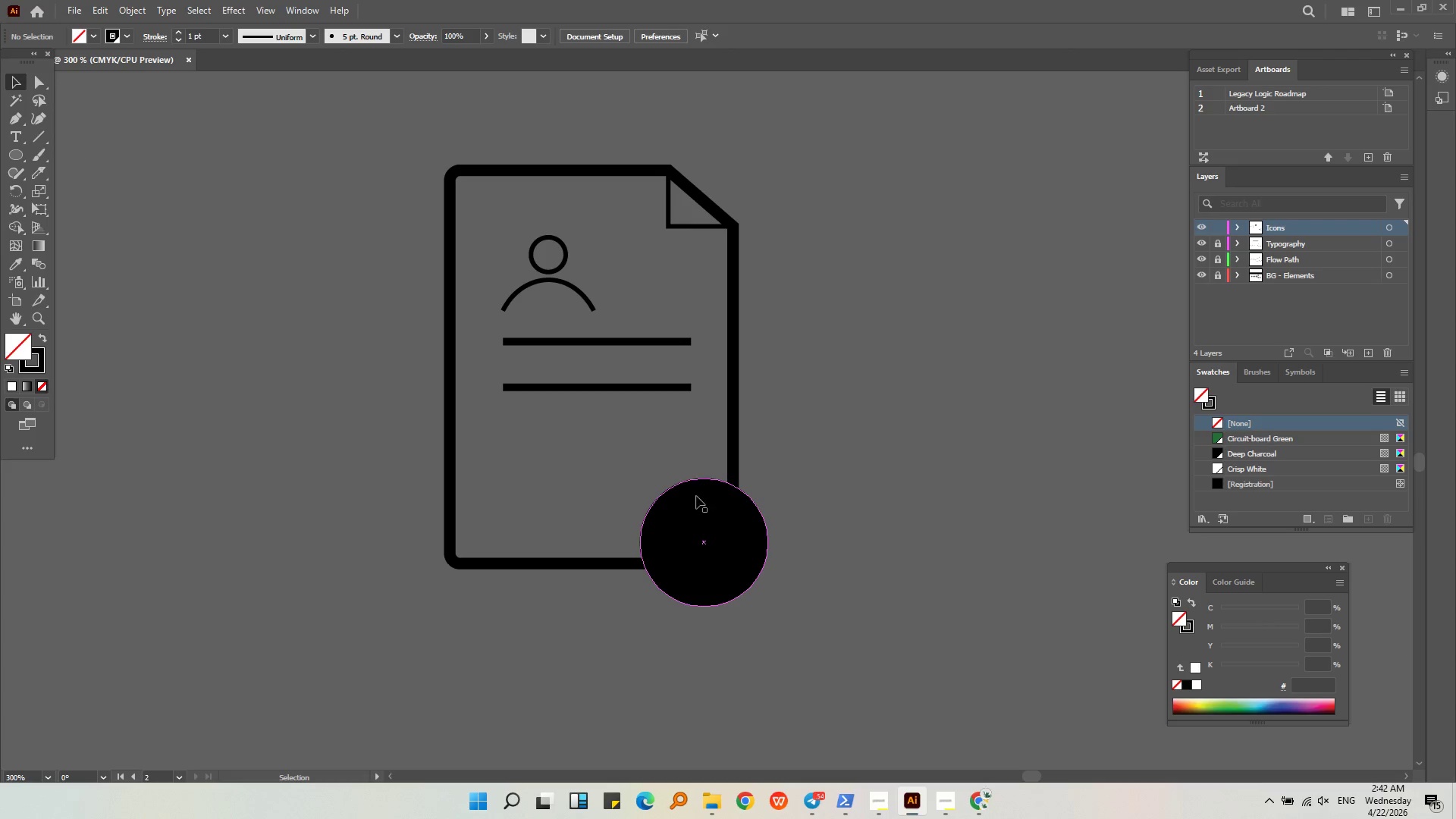 
left_click([704, 554])
 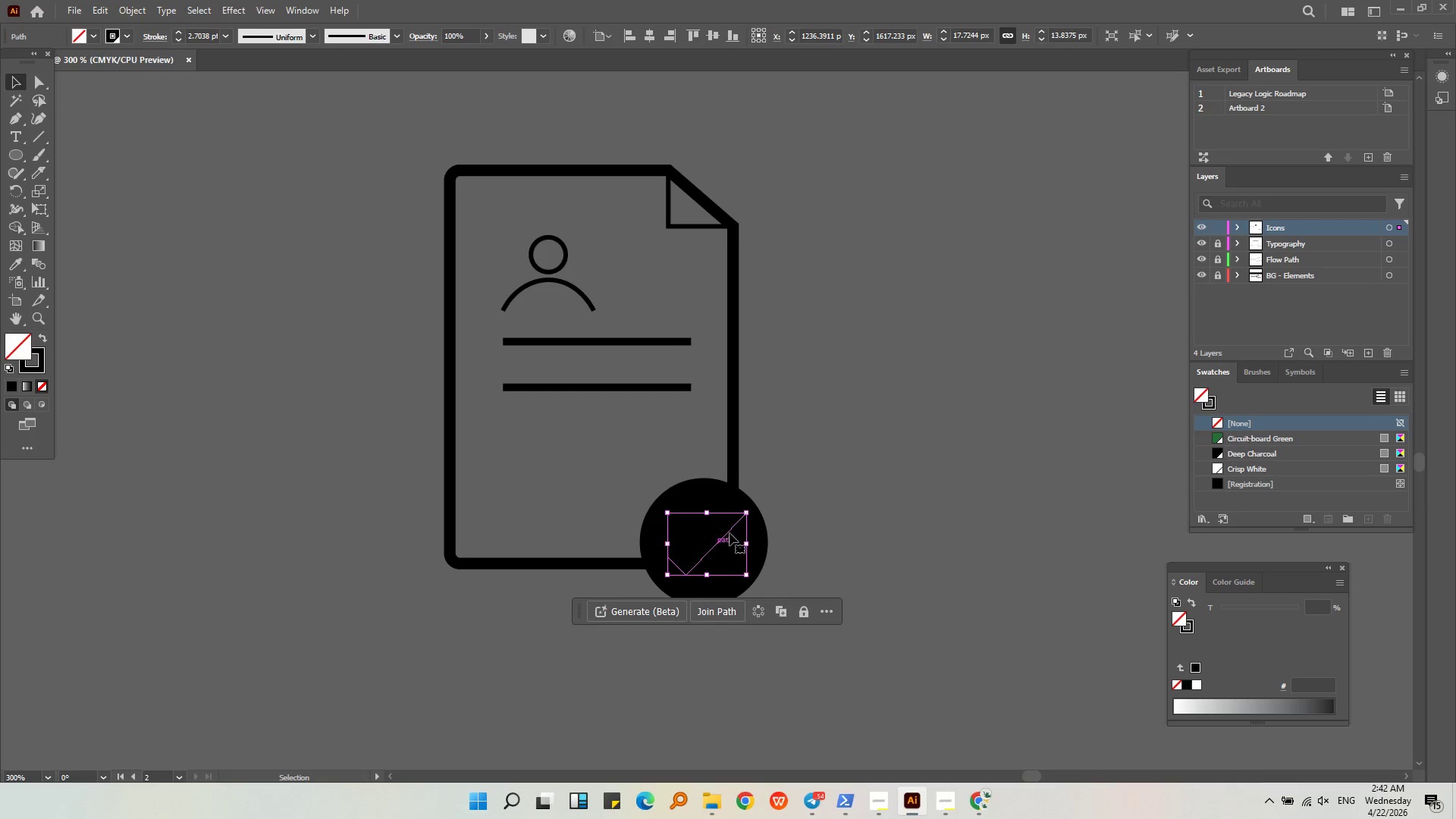 
left_click([730, 491])
 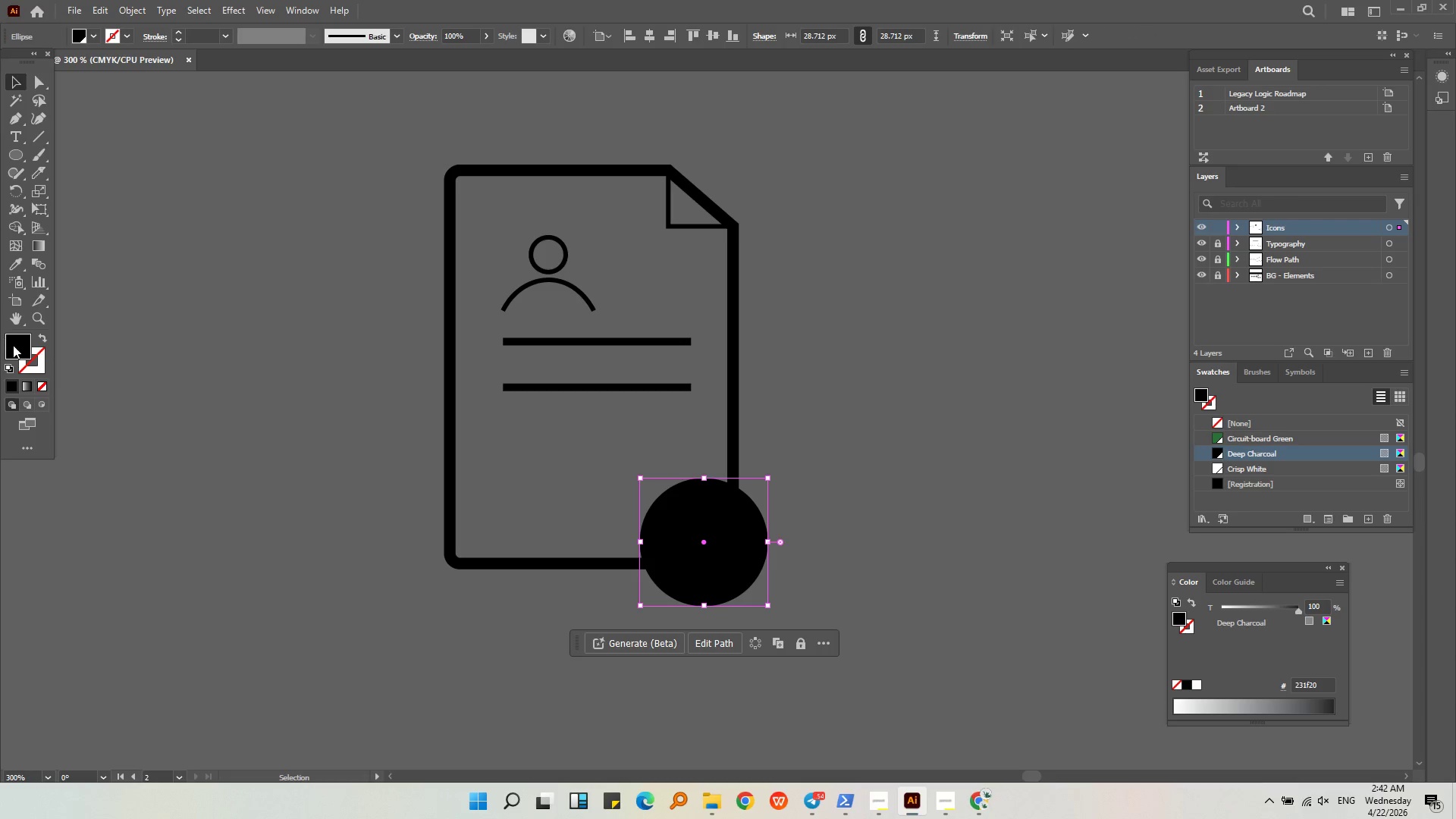 
left_click_drag(start_coordinate=[15, 347], to_coordinate=[31, 365])
 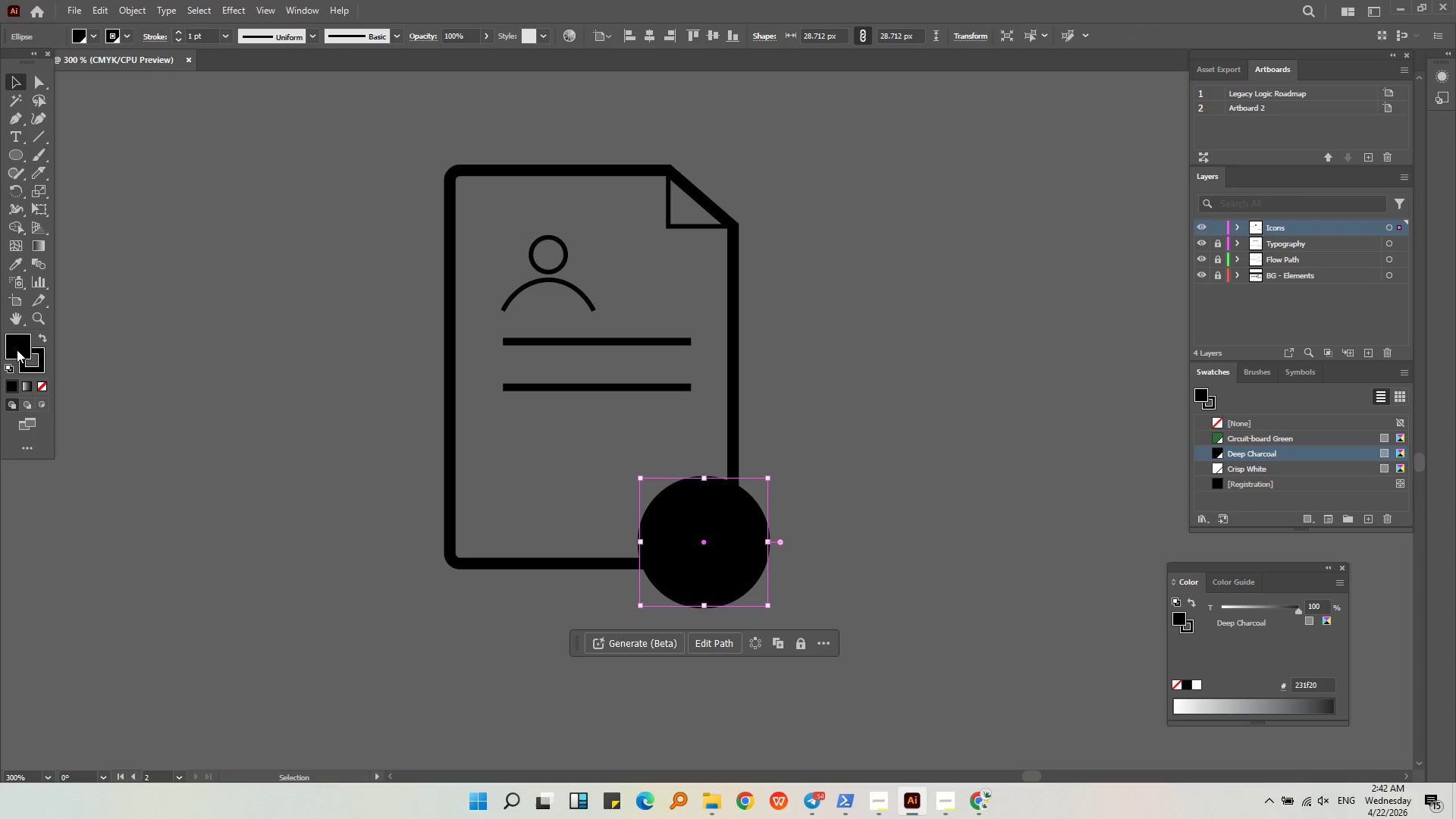 
double_click([17, 350])
 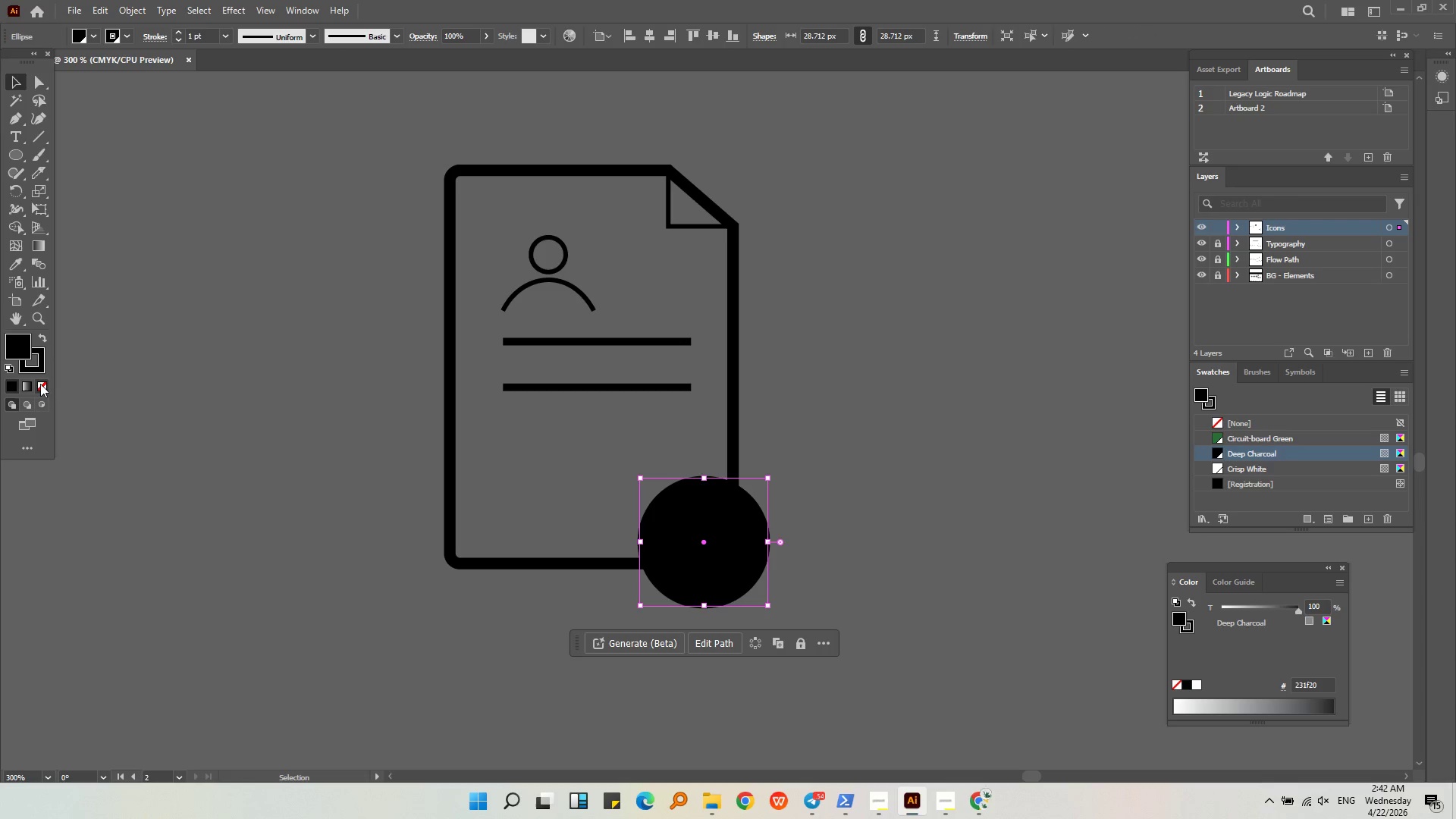 
triple_click([42, 387])
 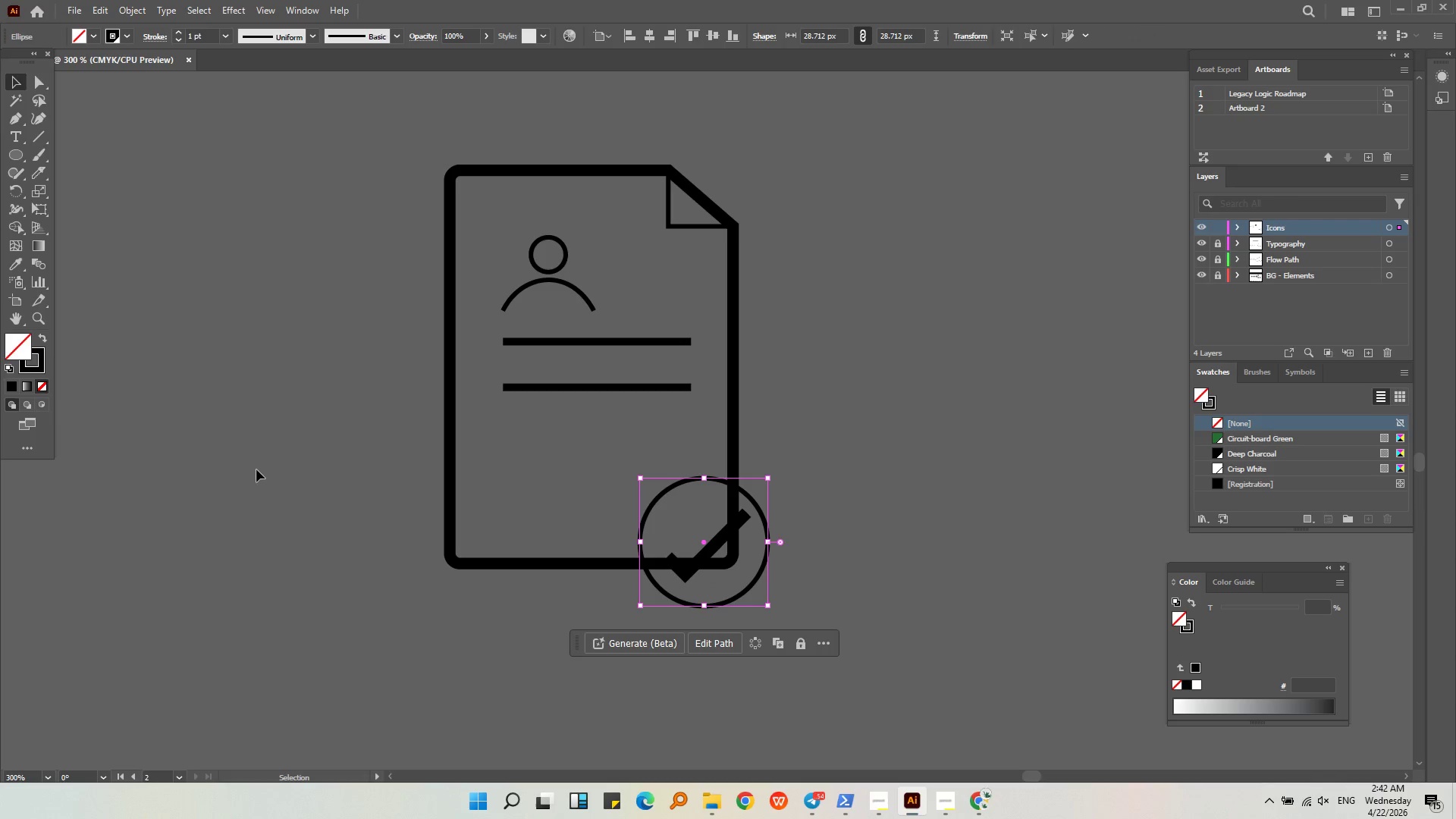 
triple_click([256, 469])
 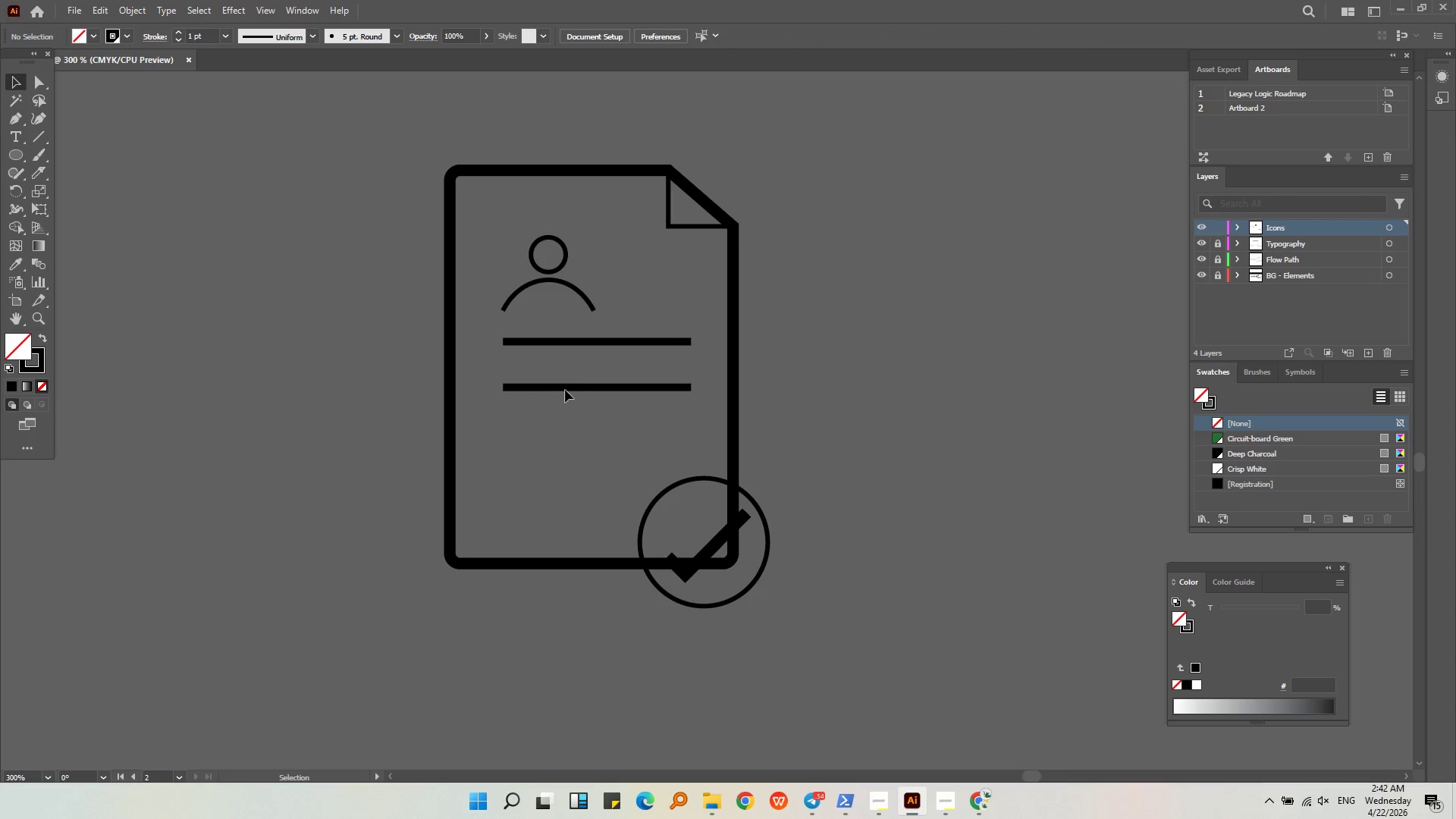 
left_click([566, 389])
 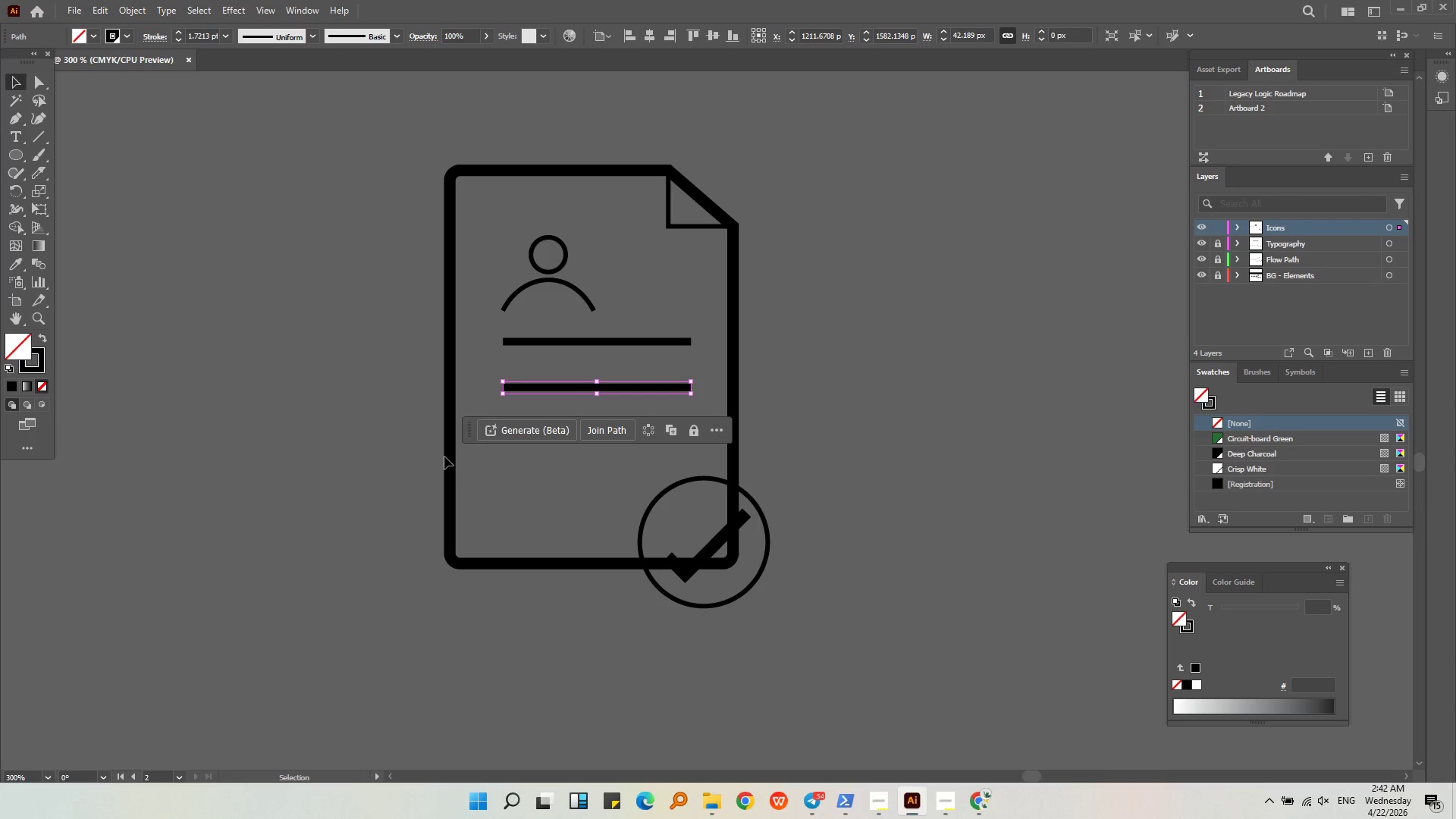 
double_click([449, 458])
 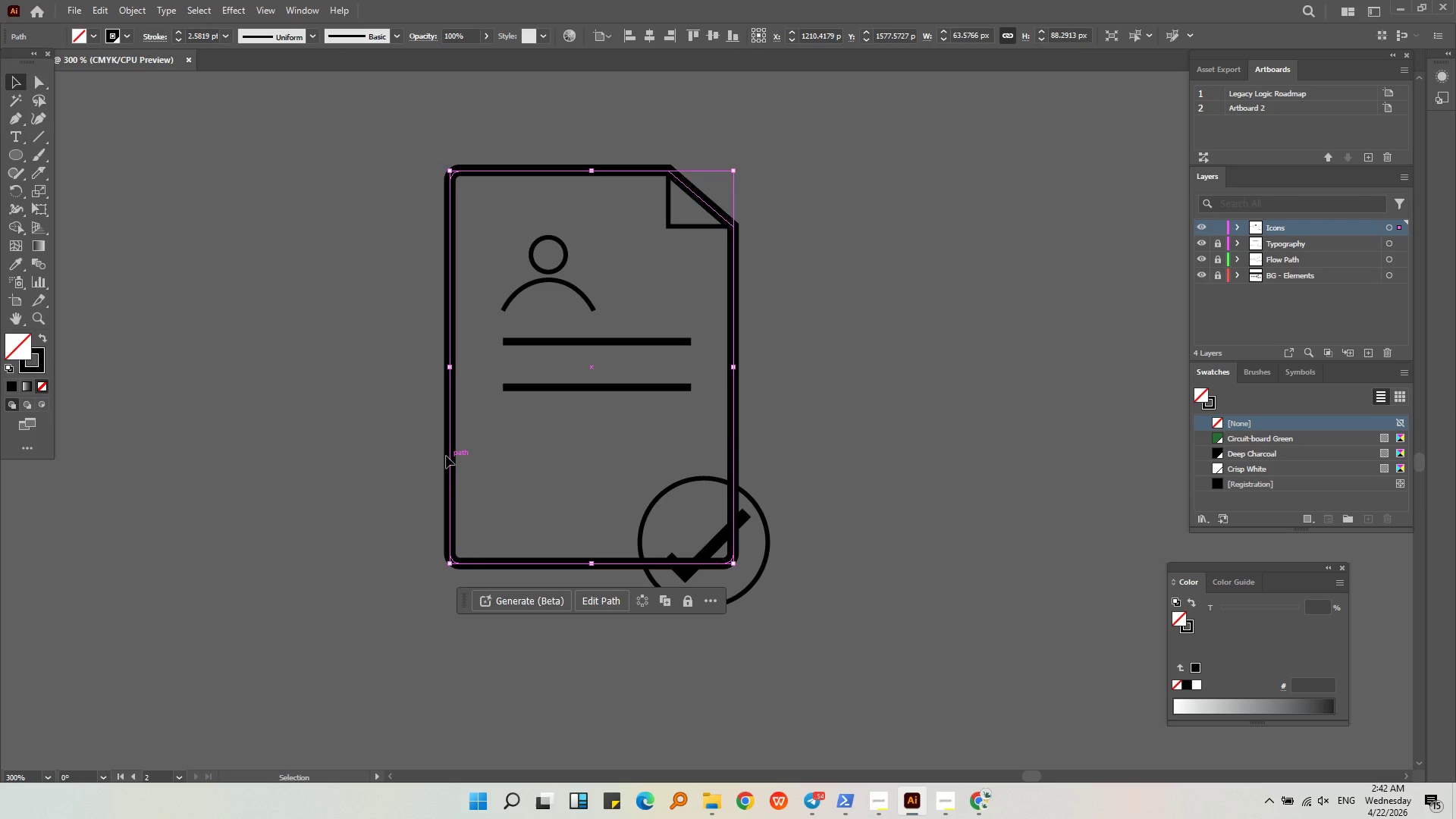 
key(Alt+AltLeft)
 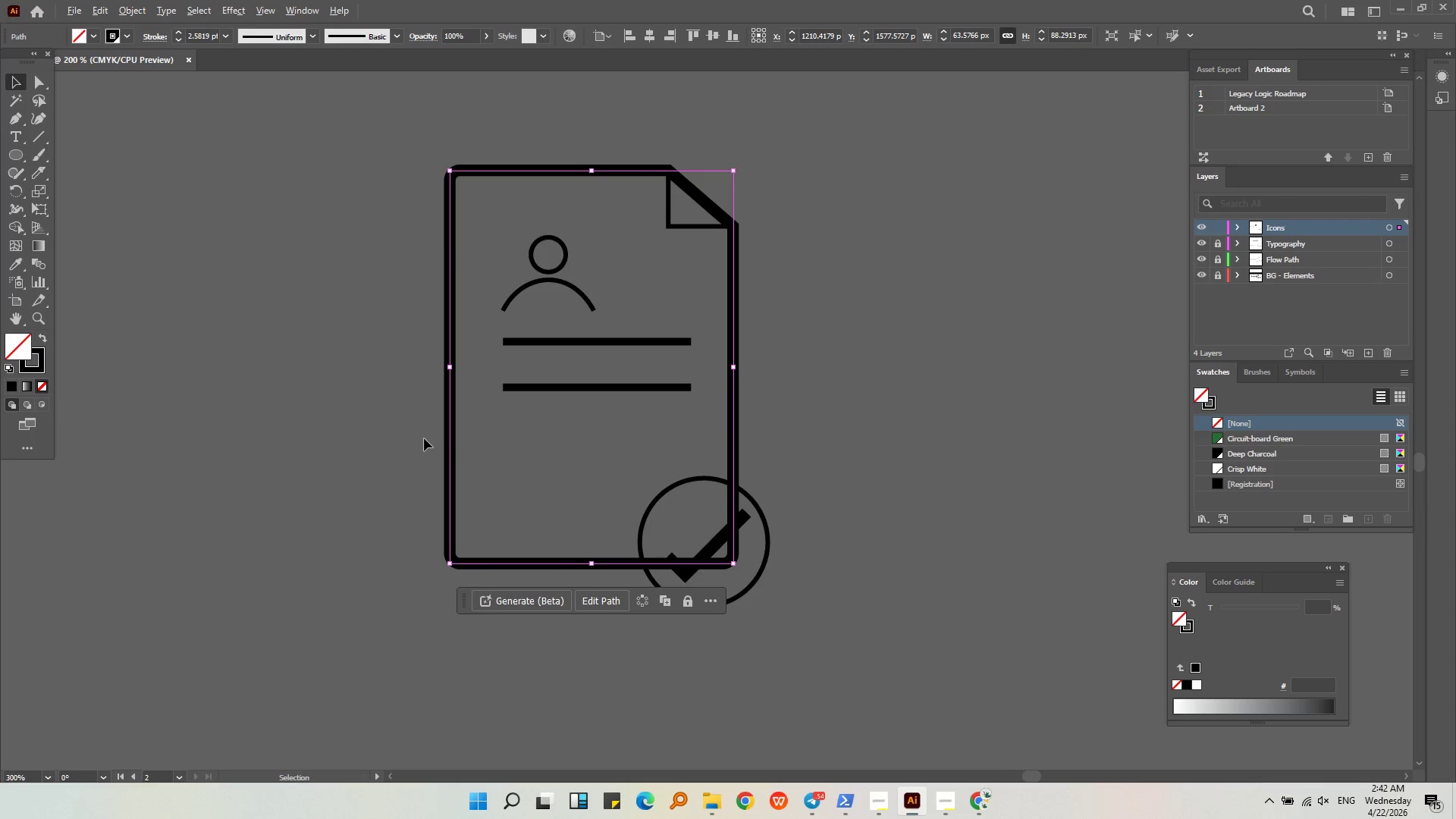 
left_click([611, 457])
 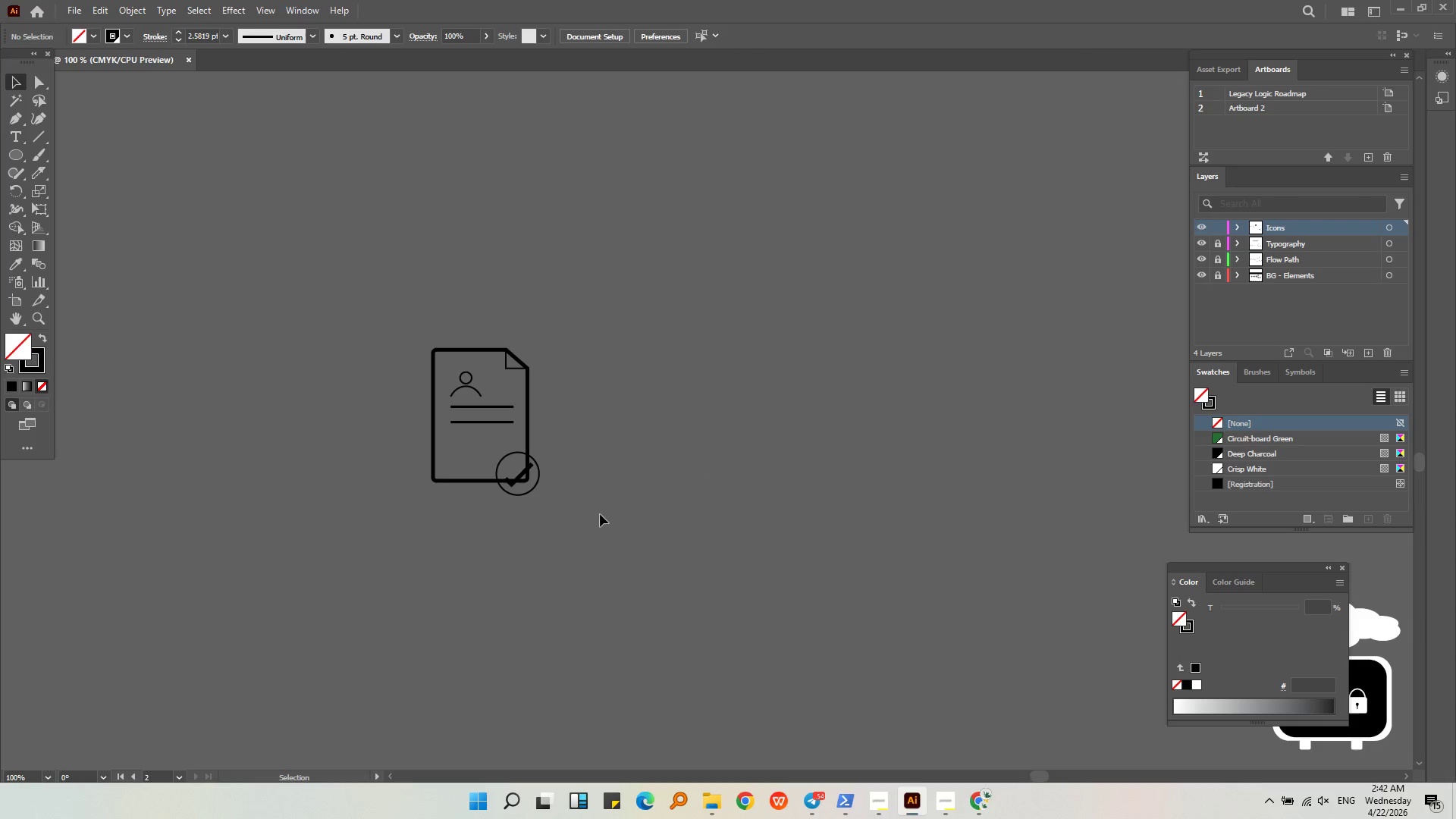 
scroll: coordinate [424, 438], scroll_direction: down, amount: 3.0
 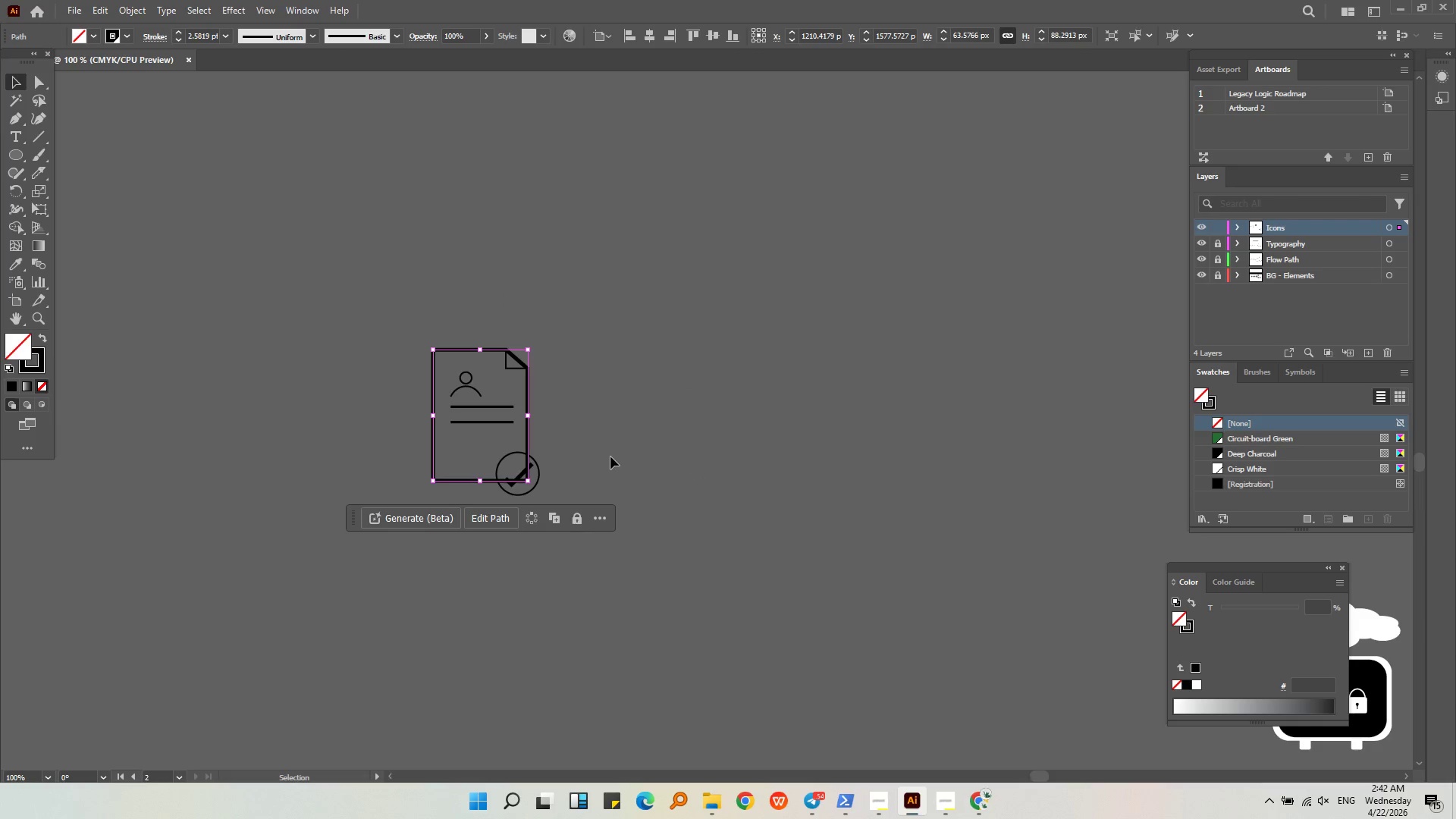 
left_click_drag(start_coordinate=[600, 516], to_coordinate=[314, 283])
 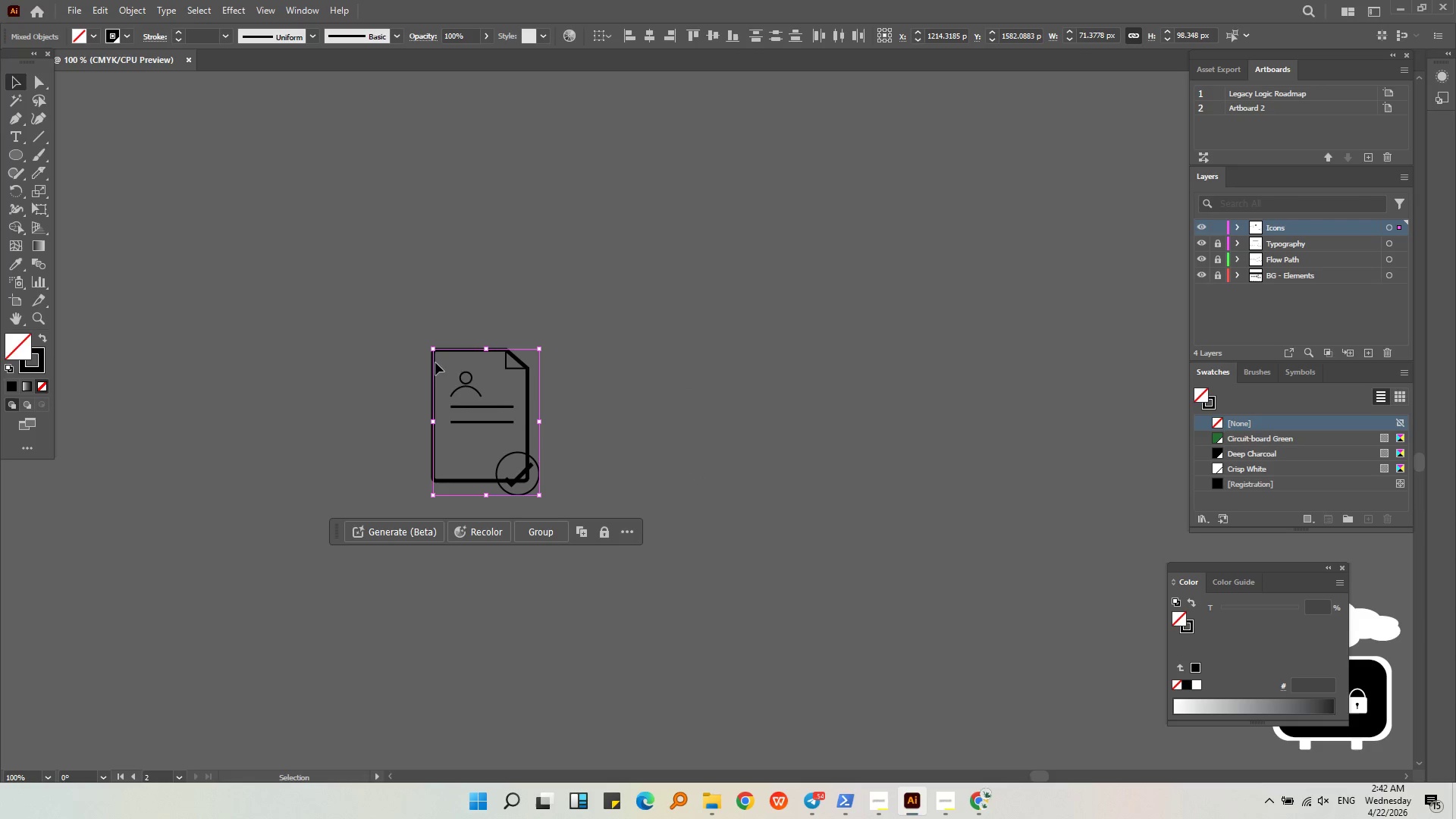 
key(Alt+AltLeft)
 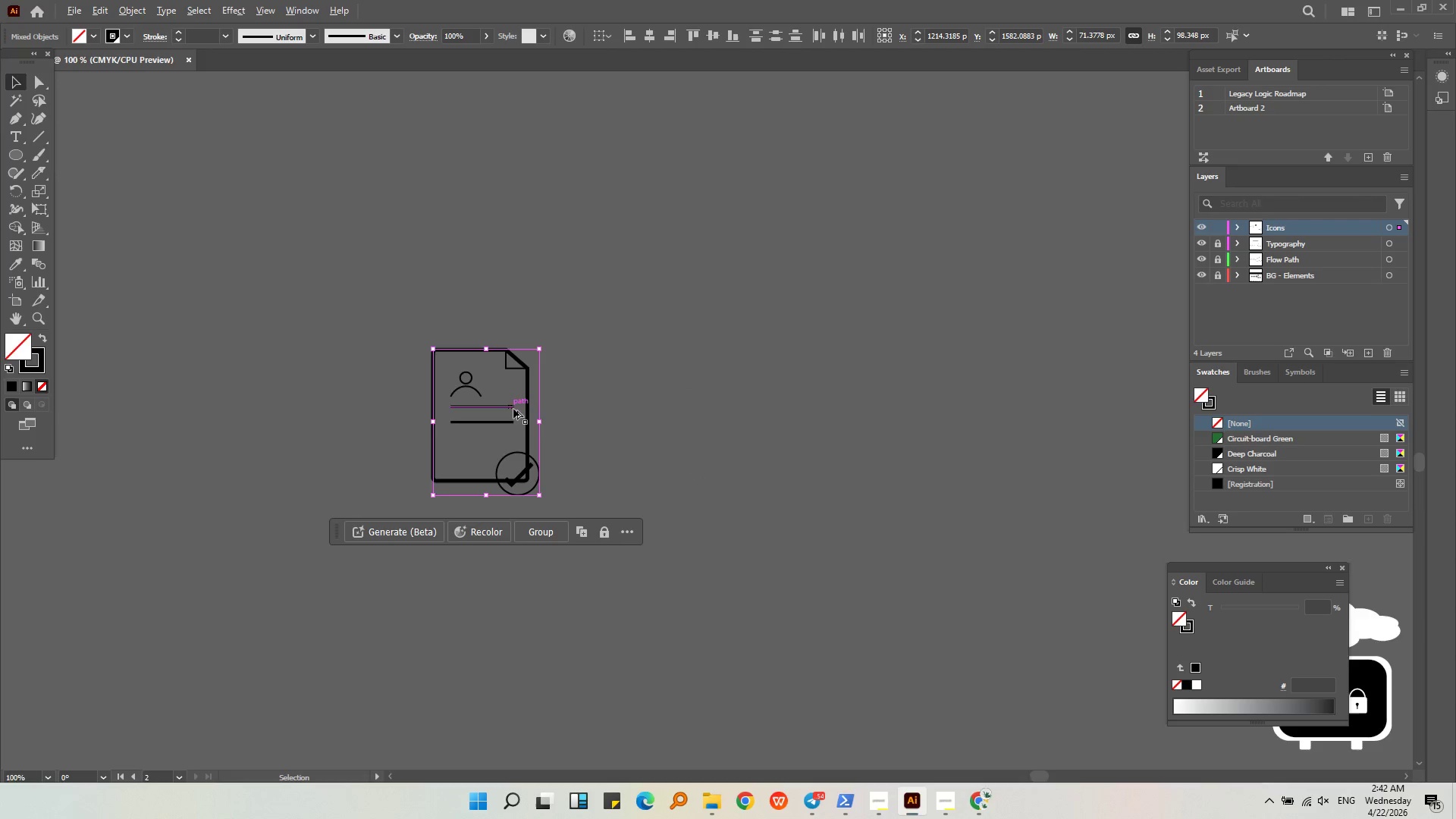 
scroll: coordinate [526, 420], scroll_direction: down, amount: 3.0
 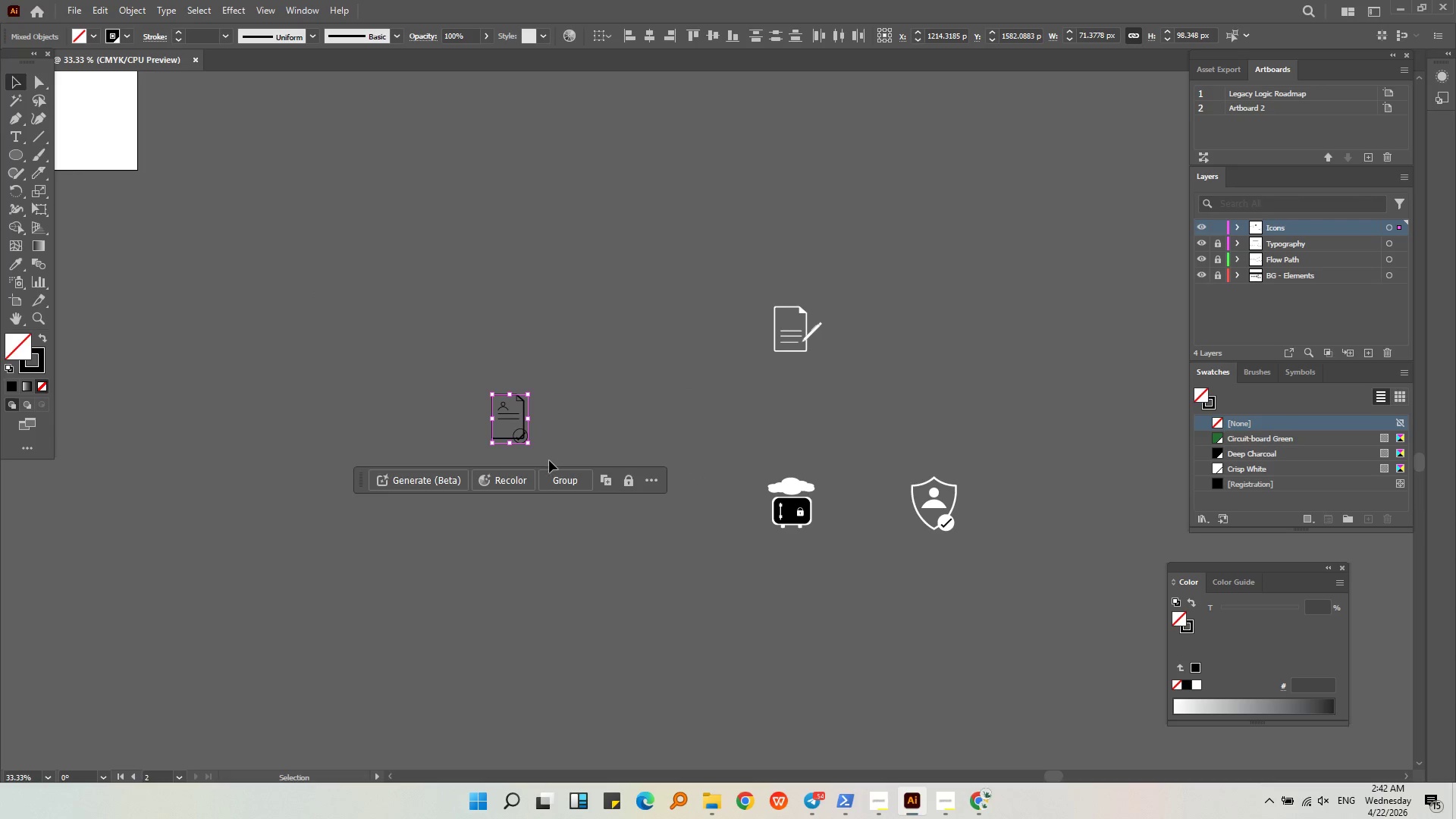 
hold_key(key=ShiftLeft, duration=0.83)
left_click_drag(start_coordinate=[528, 445], to_coordinate=[560, 481])
 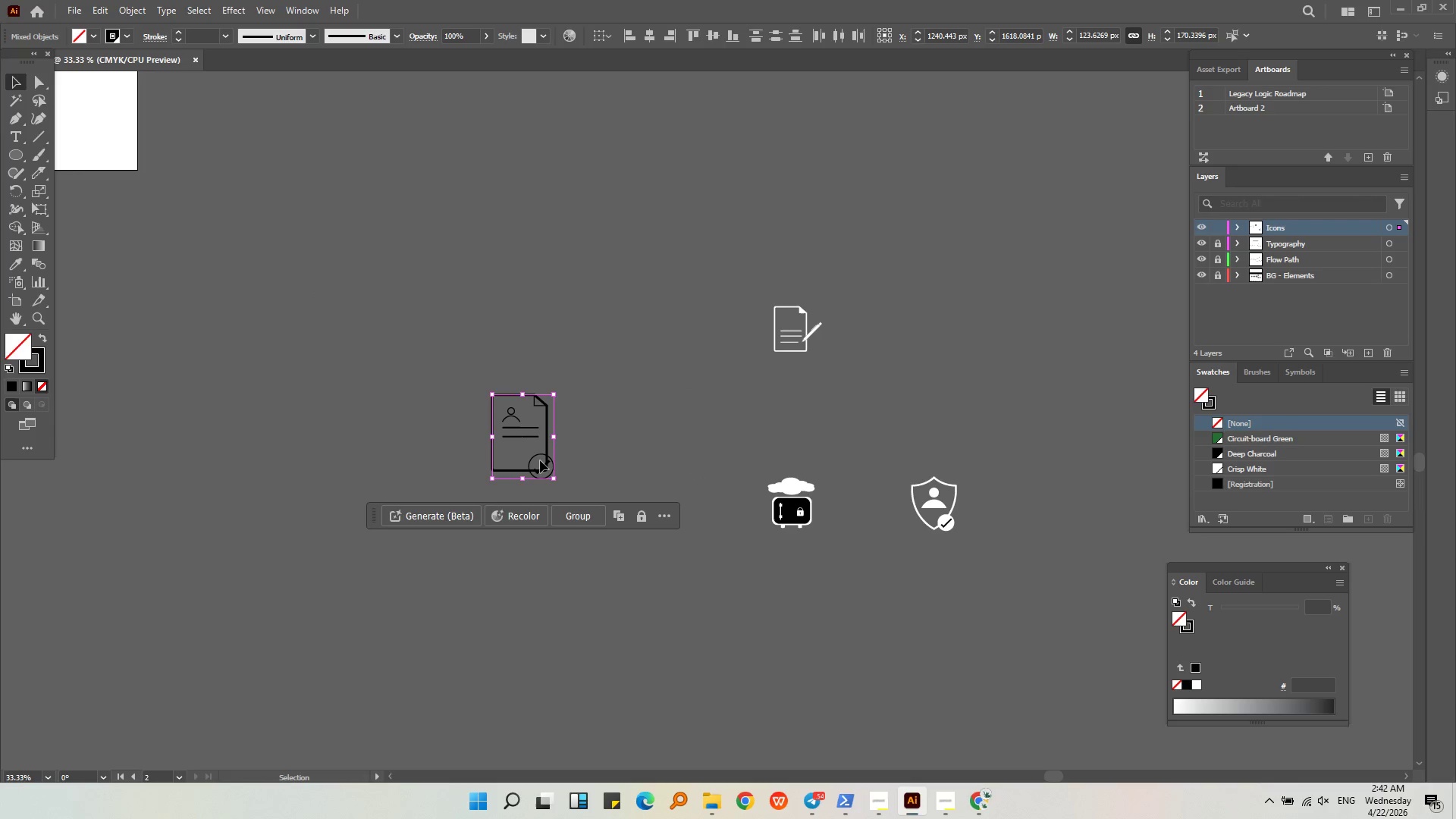 
key(Alt+AltLeft)
 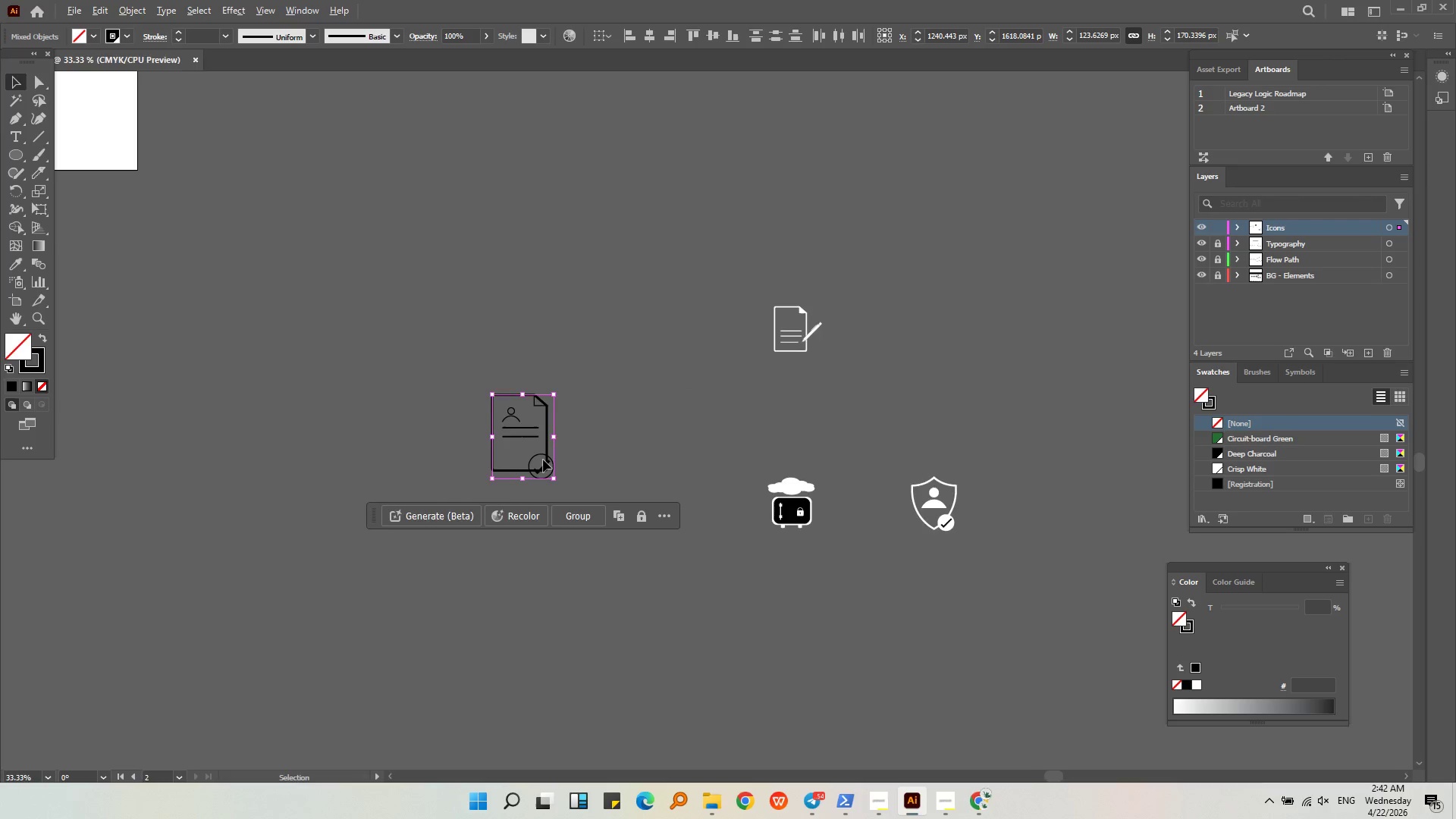 
scroll: coordinate [543, 460], scroll_direction: down, amount: 1.0
 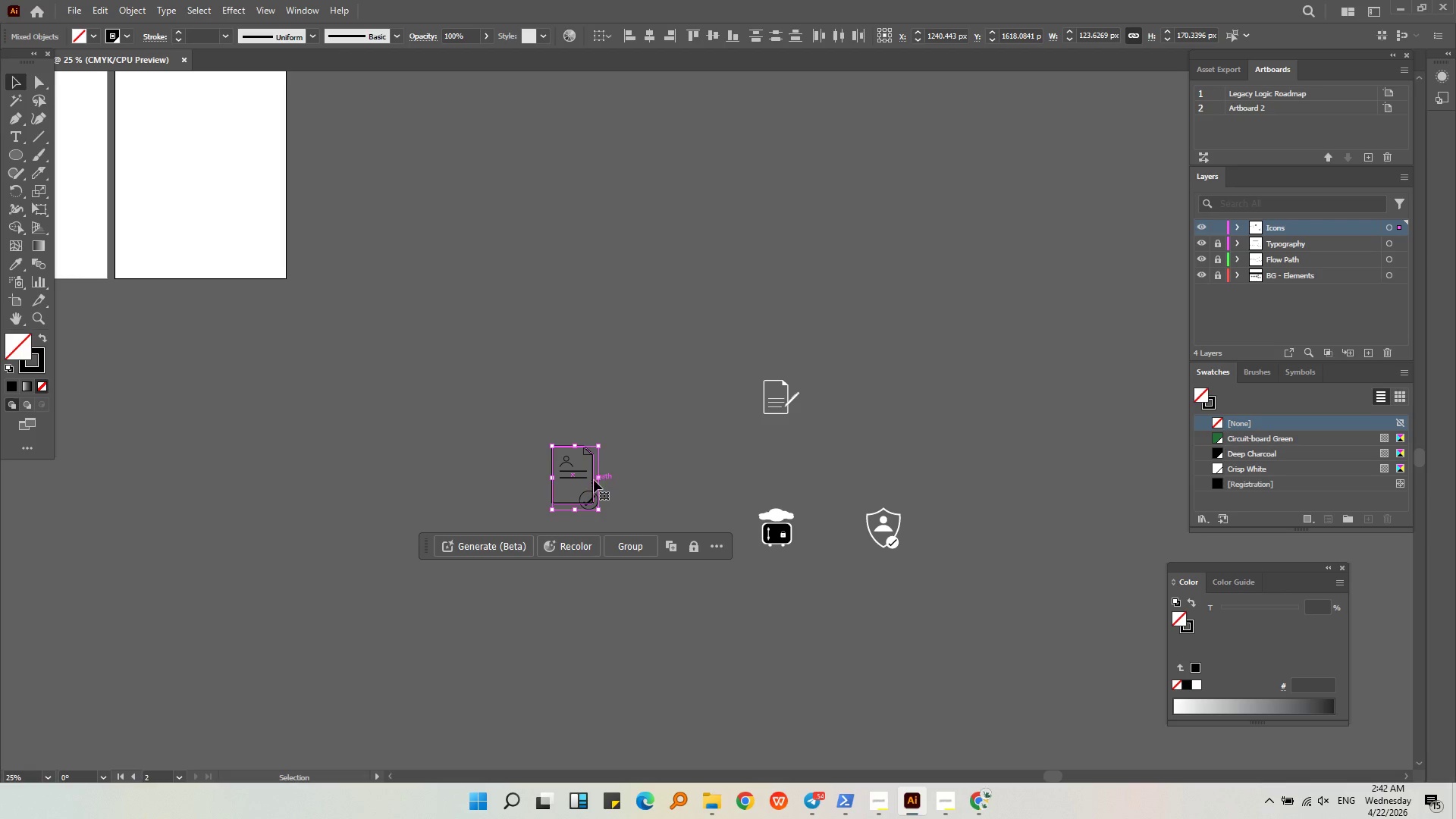 
left_click_drag(start_coordinate=[591, 479], to_coordinate=[209, 165])
 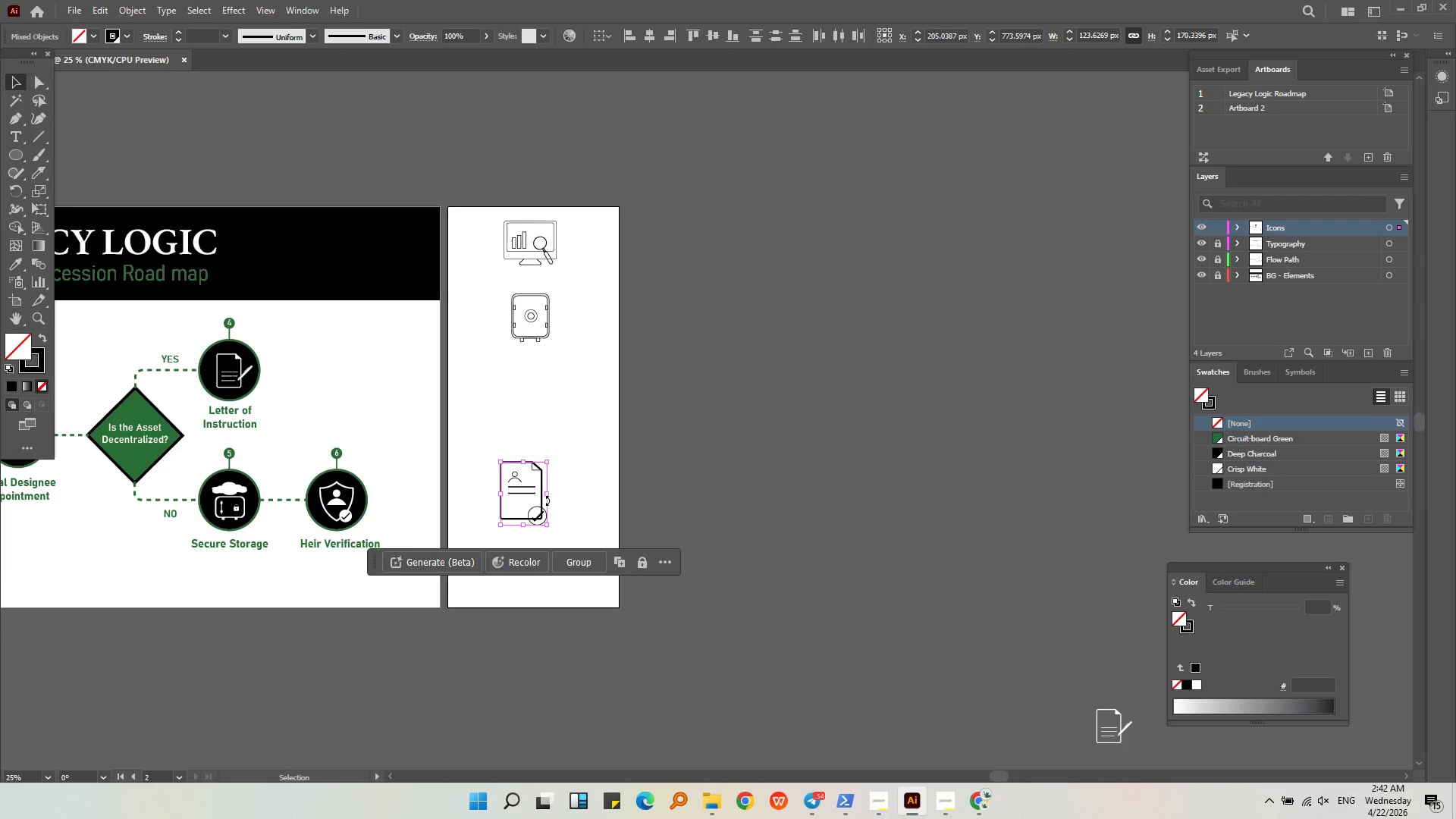 
left_click_drag(start_coordinate=[543, 500], to_coordinate=[551, 400])
 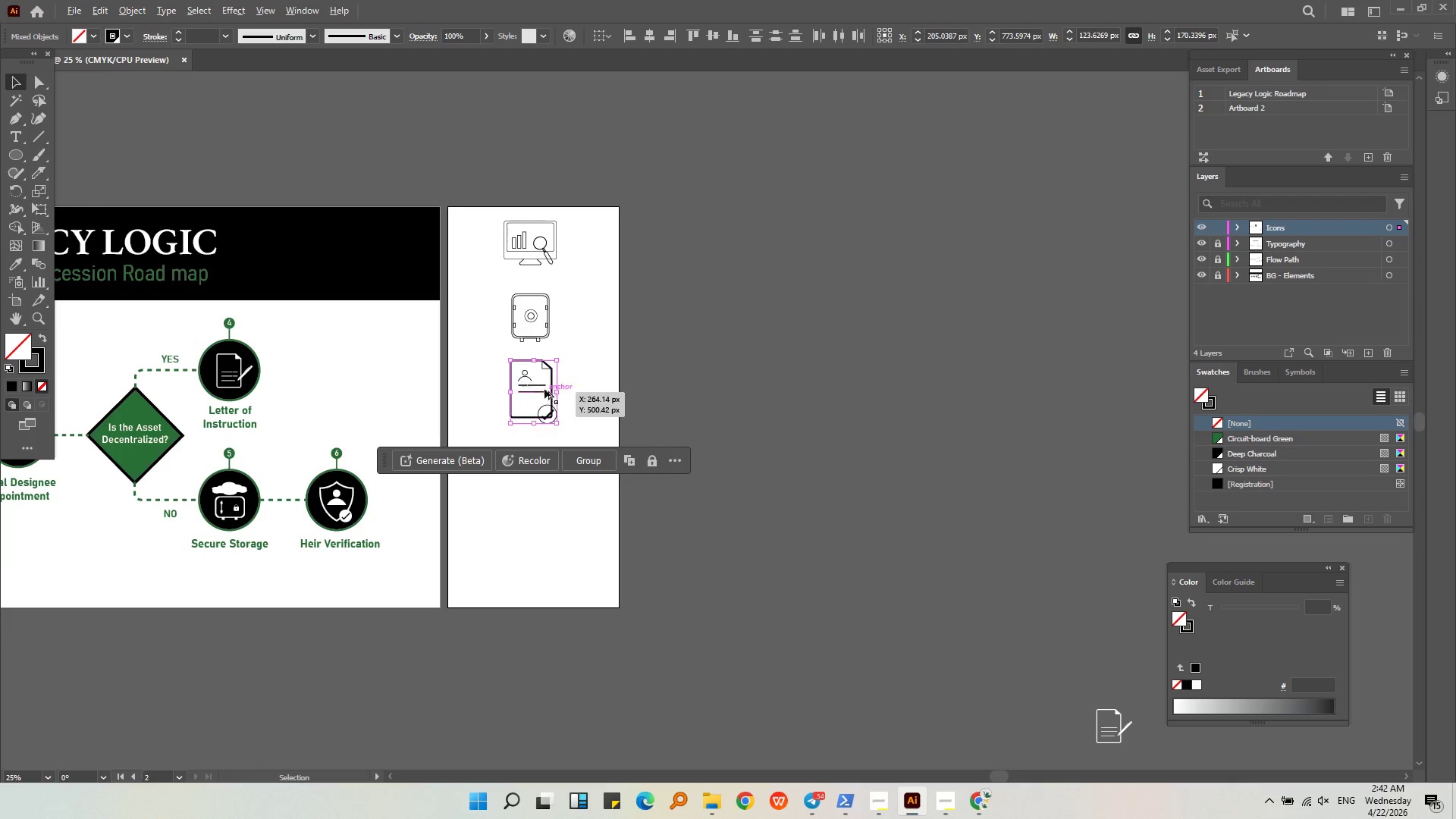 
hold_key(key=AltLeft, duration=0.31)
scroll: coordinate [542, 386], scroll_direction: up, amount: 3.0
 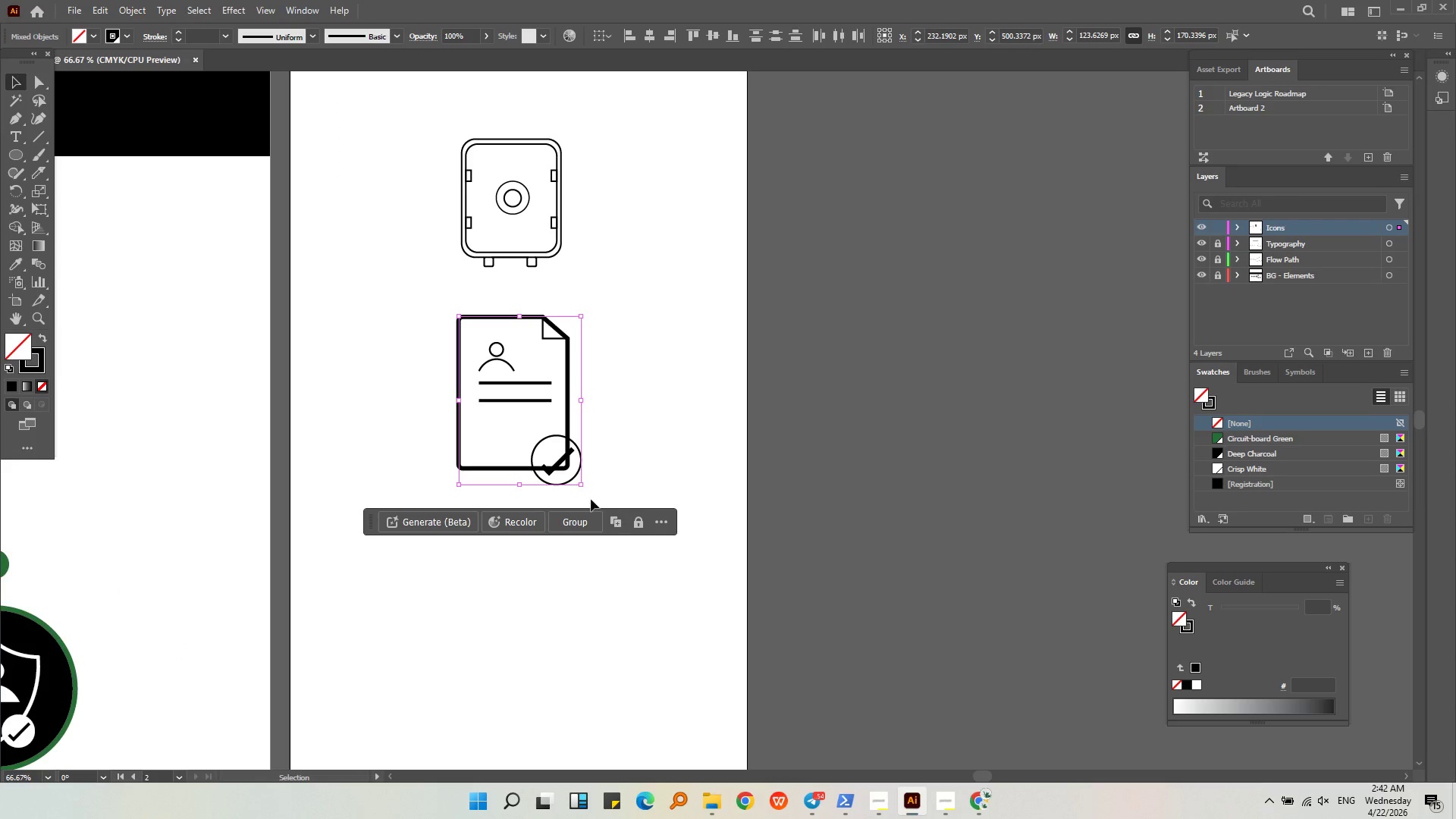 
hold_key(key=ShiftLeft, duration=0.95)
left_click_drag(start_coordinate=[582, 487], to_coordinate=[576, 442])
 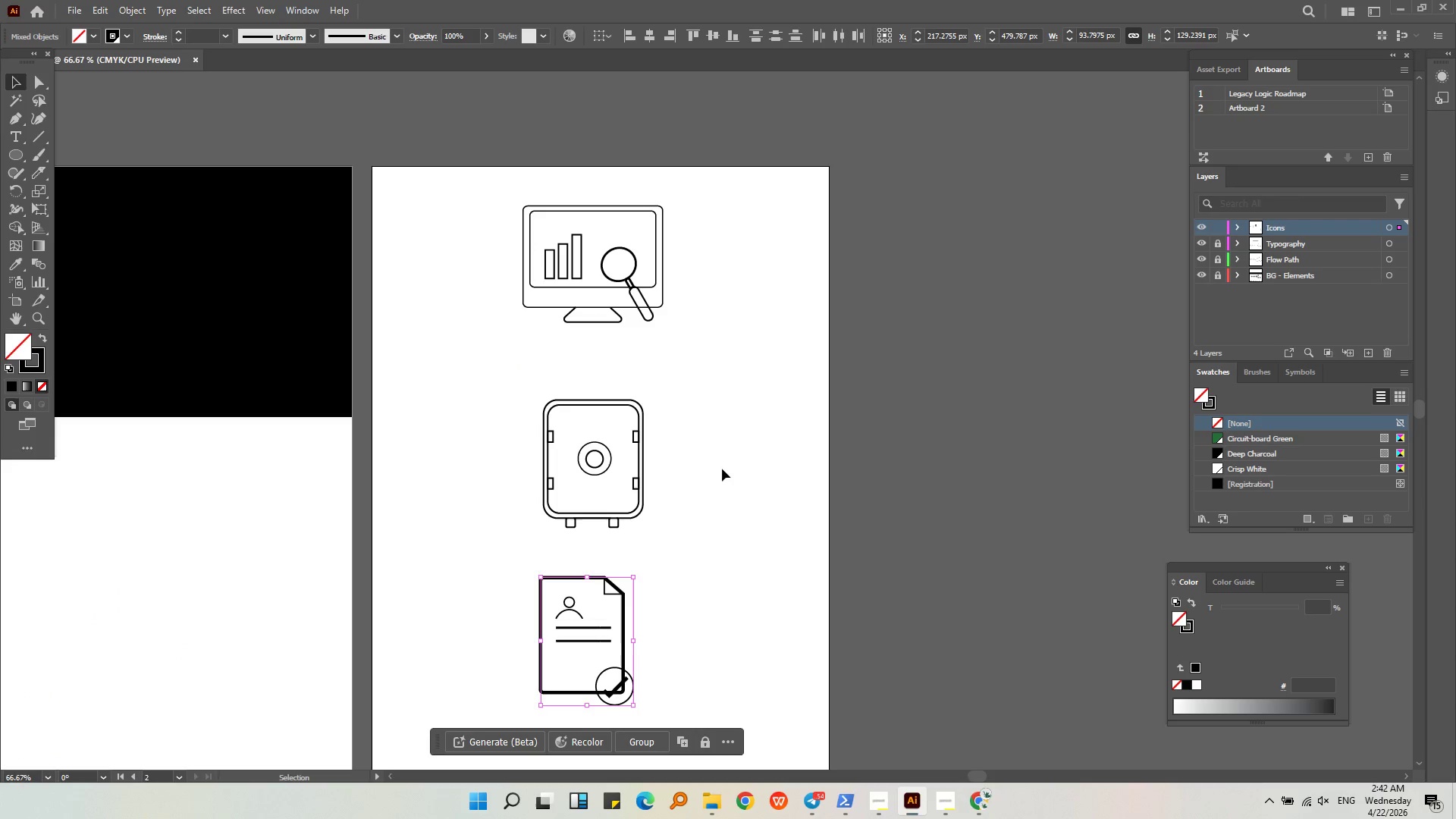 
key(Alt+AltLeft)
 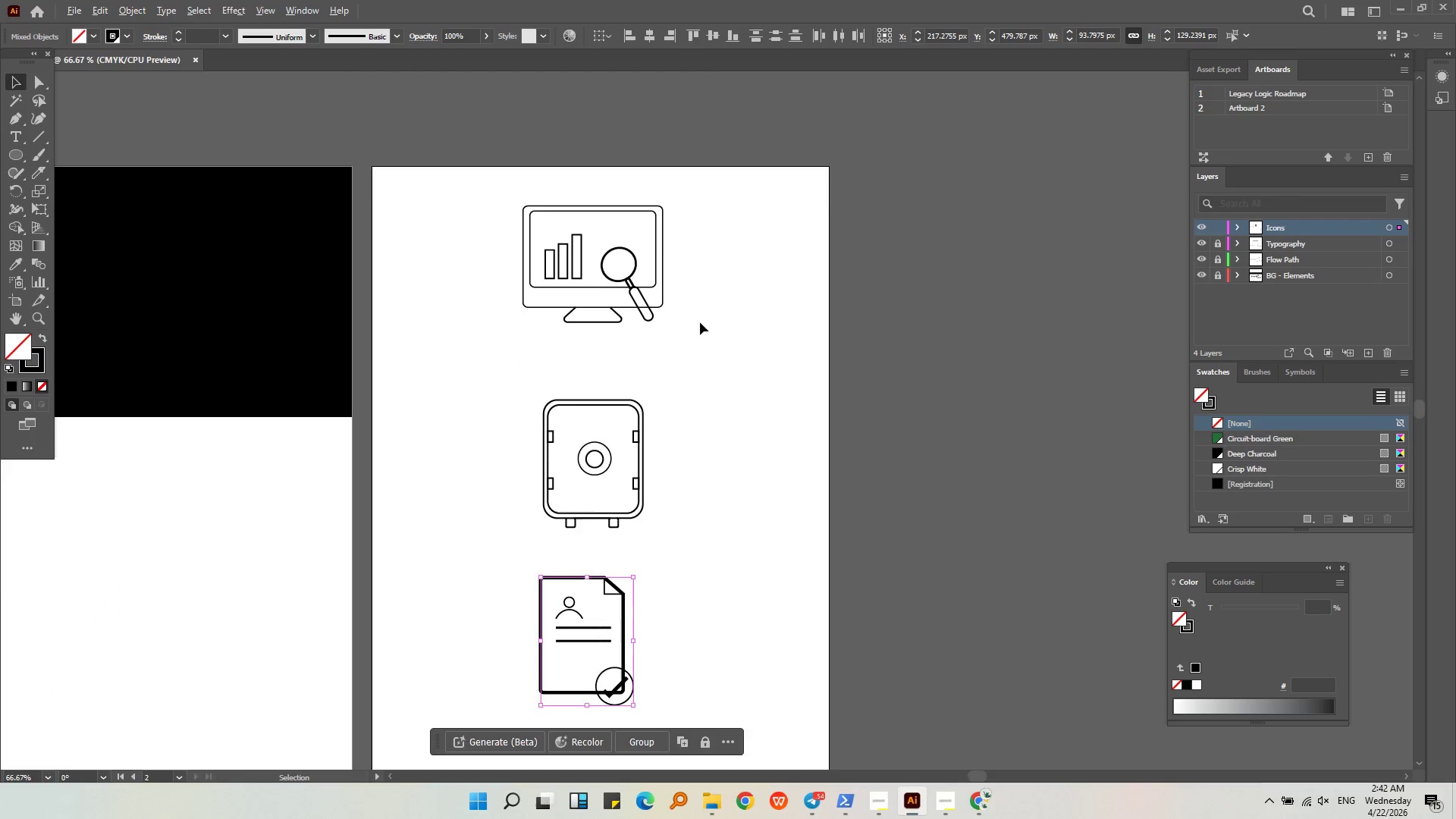 
scroll: coordinate [700, 322], scroll_direction: down, amount: 1.0
 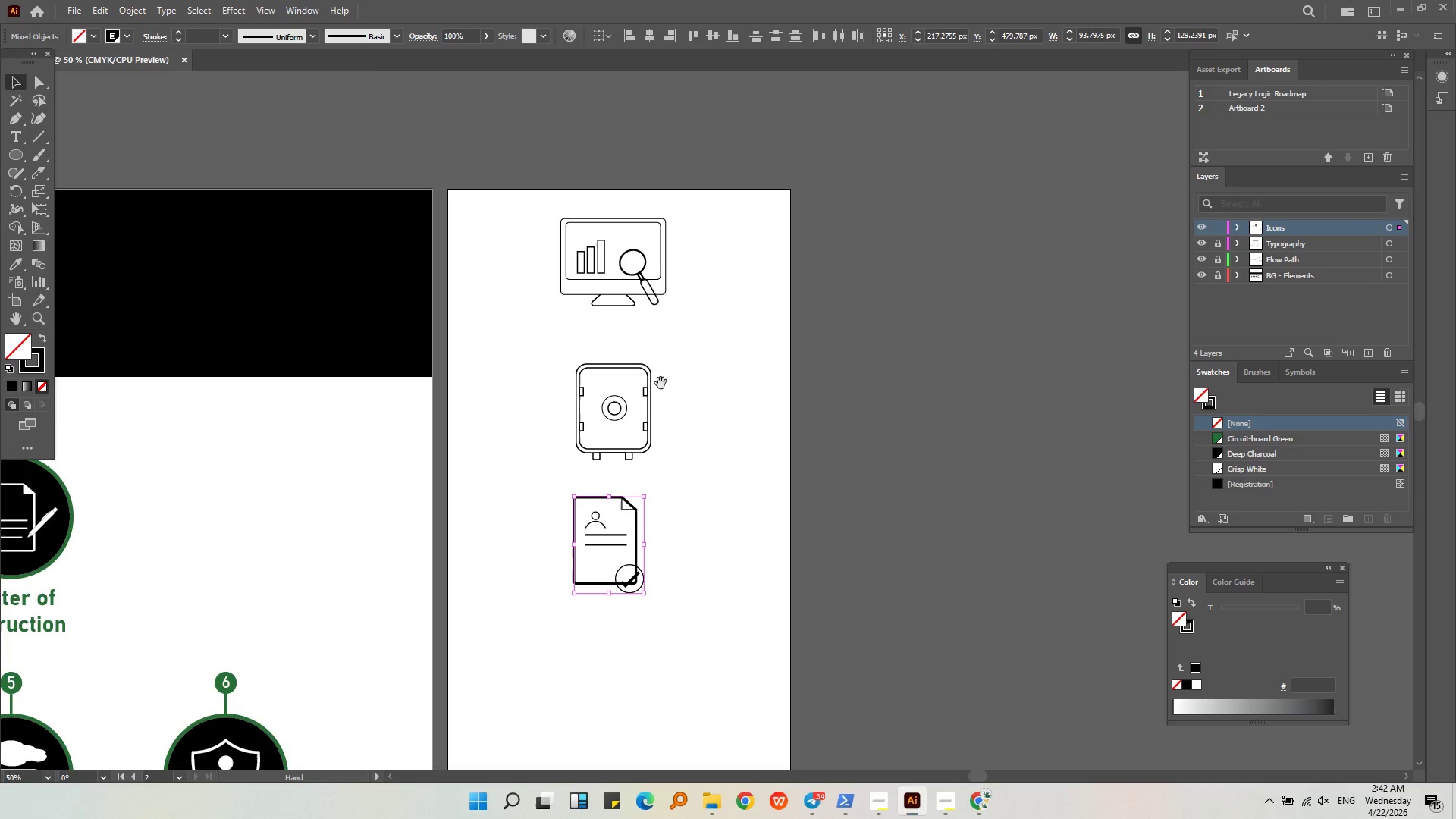 
left_click_drag(start_coordinate=[682, 457], to_coordinate=[512, 353])
 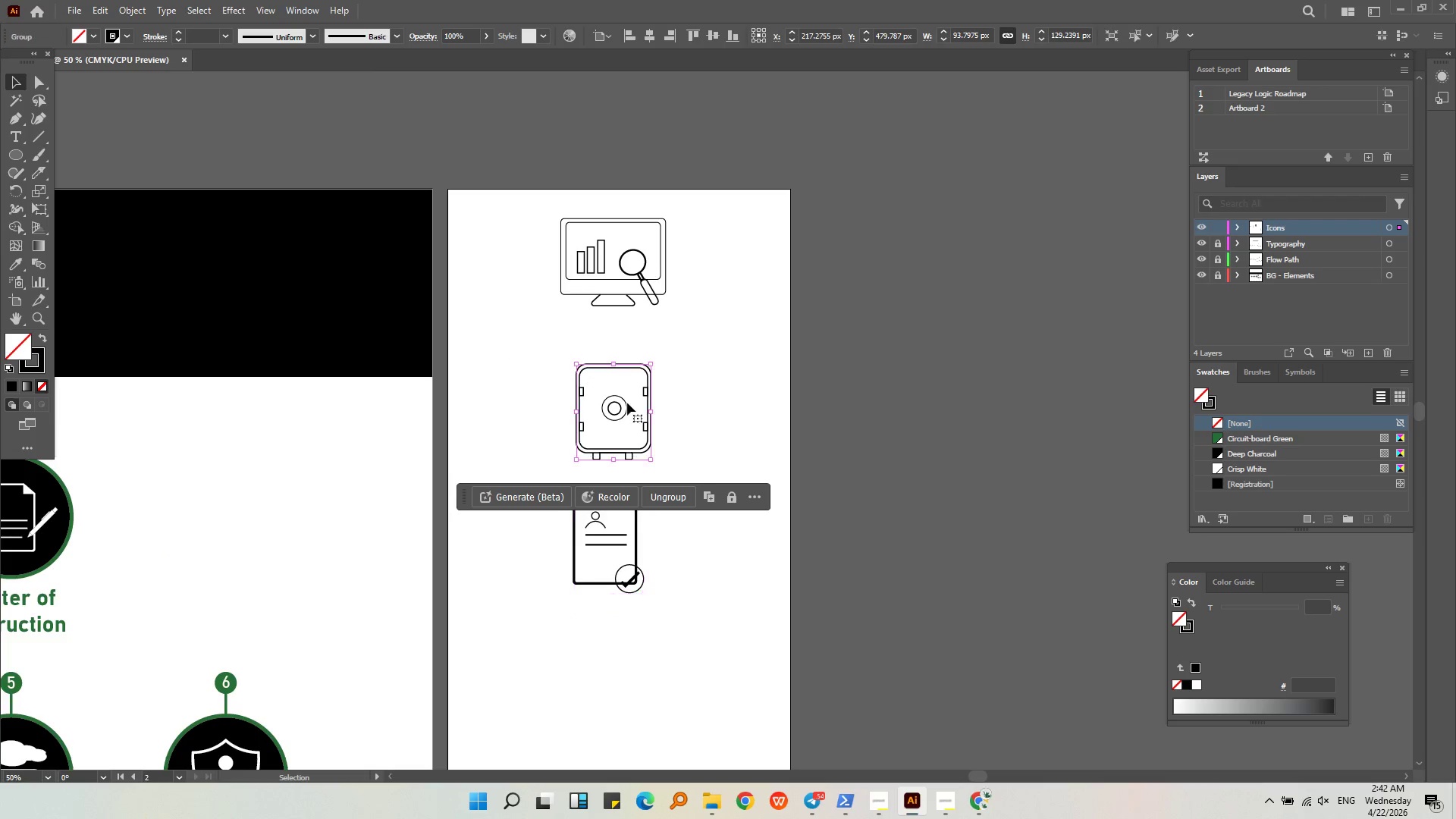 
key(Alt+AltLeft)
 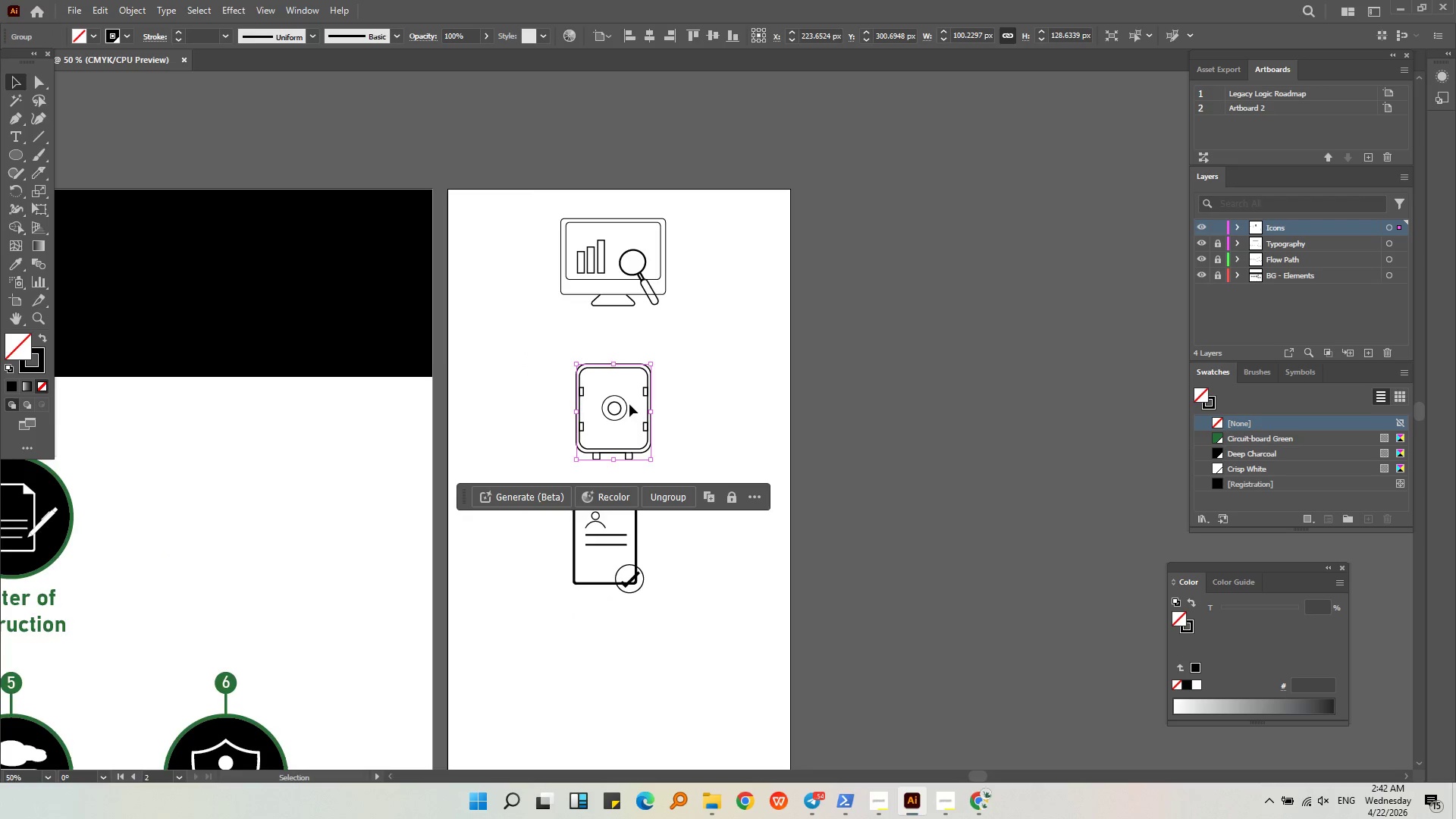 
hold_key(key=ShiftLeft, duration=0.81)
 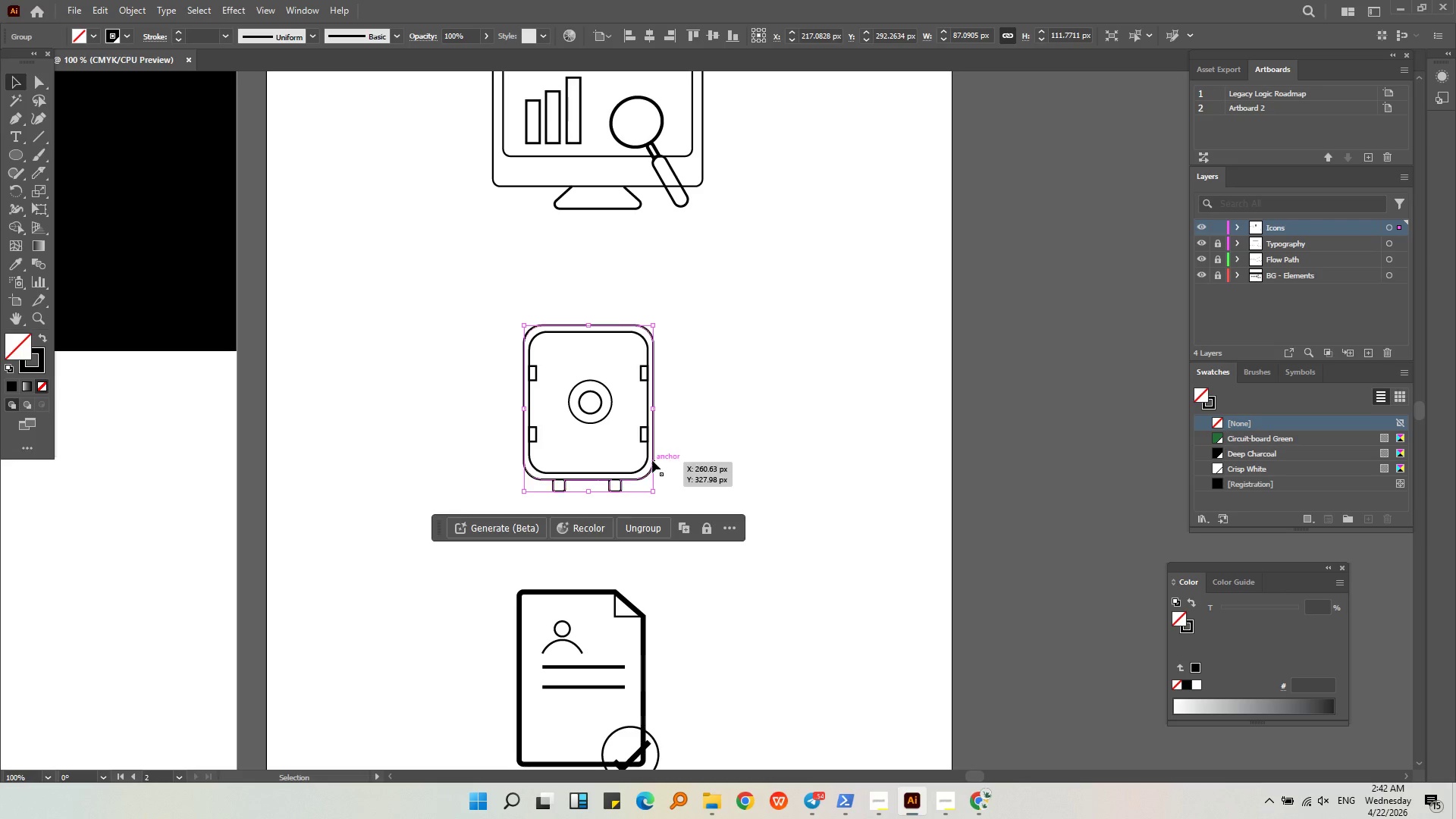 
scroll: coordinate [630, 404], scroll_direction: up, amount: 2.0
 